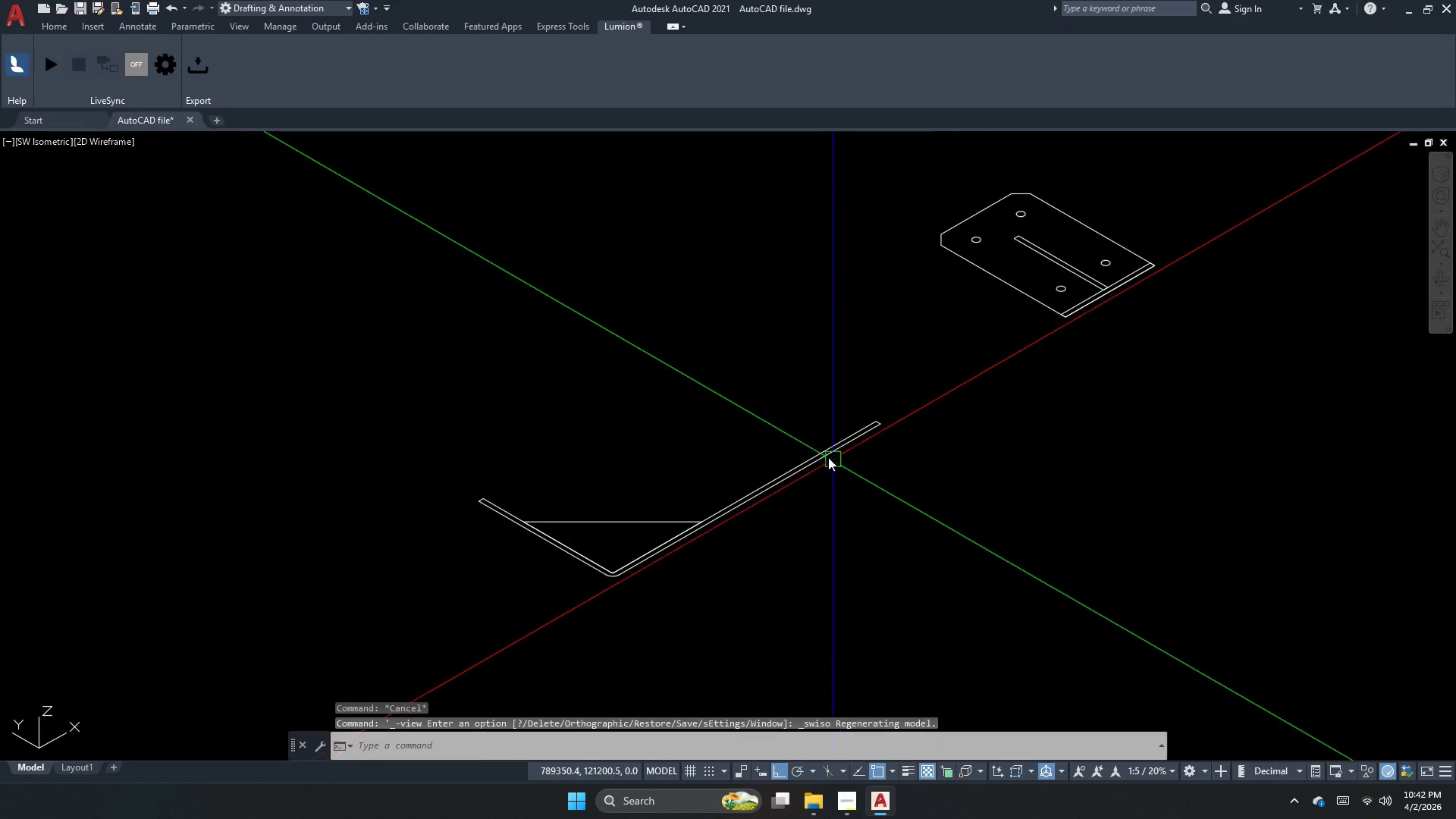 
left_click([828, 453])
 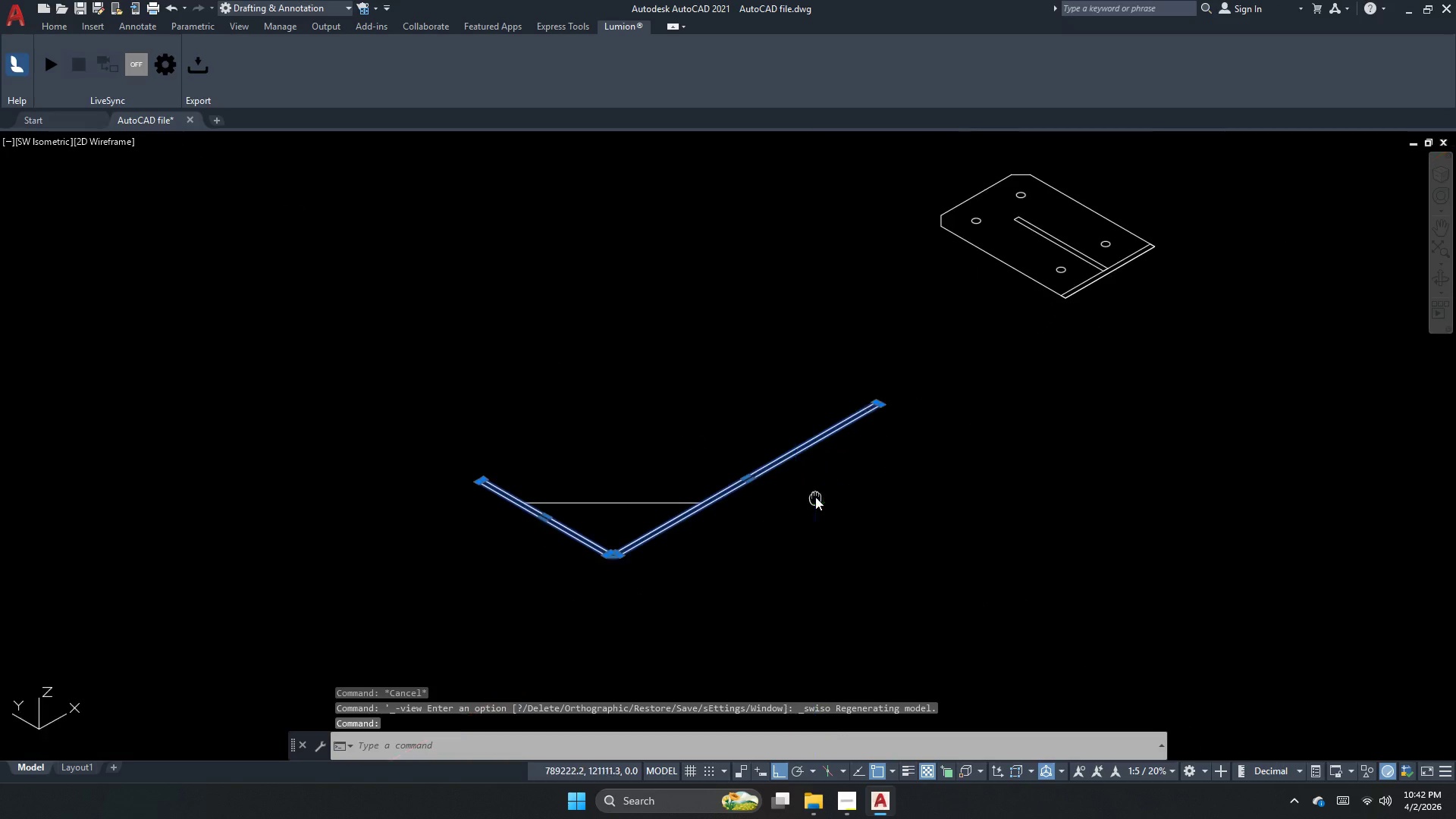 
type(co )
 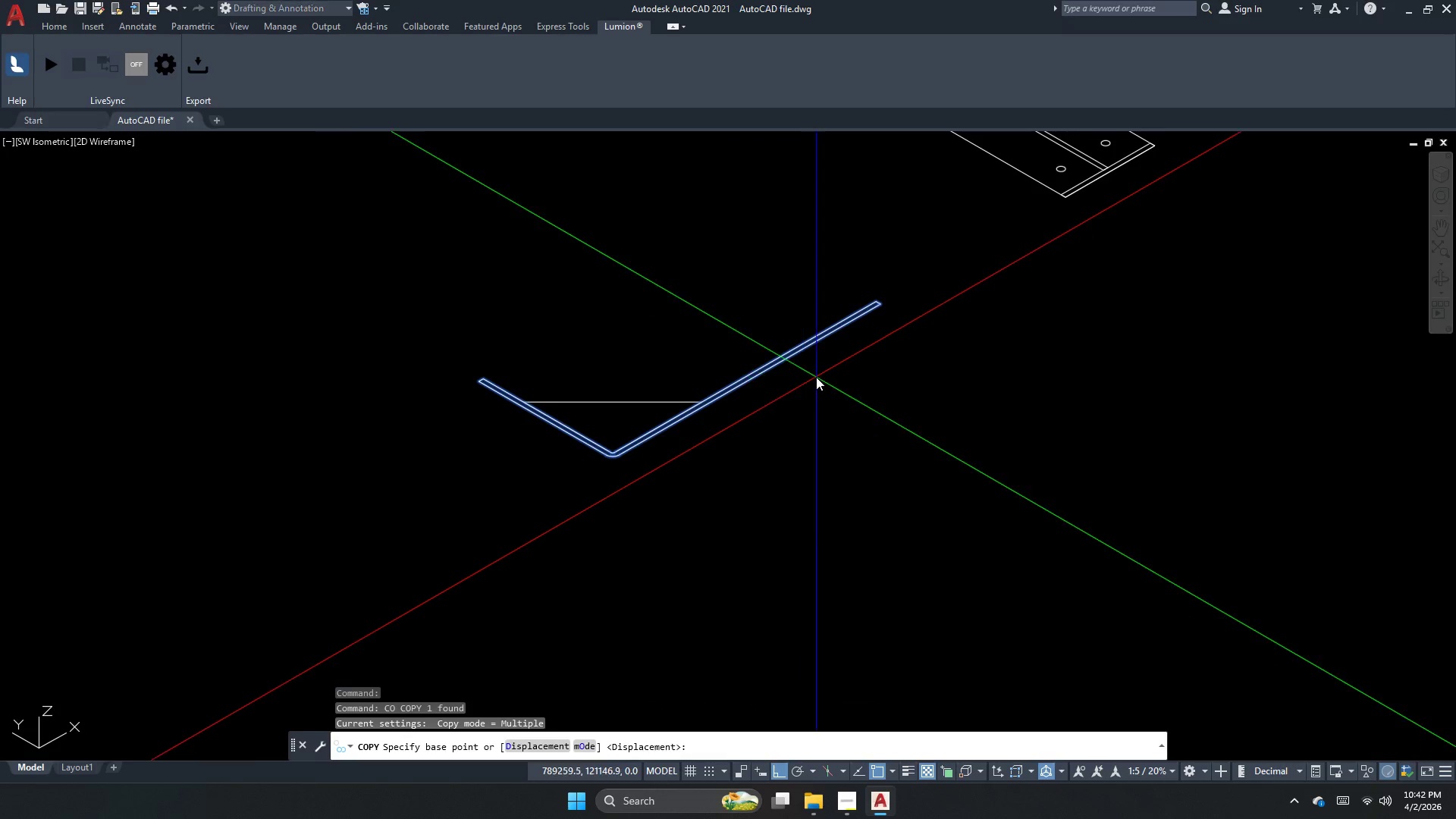 
left_click_drag(start_coordinate=[816, 377], to_coordinate=[852, 386])
 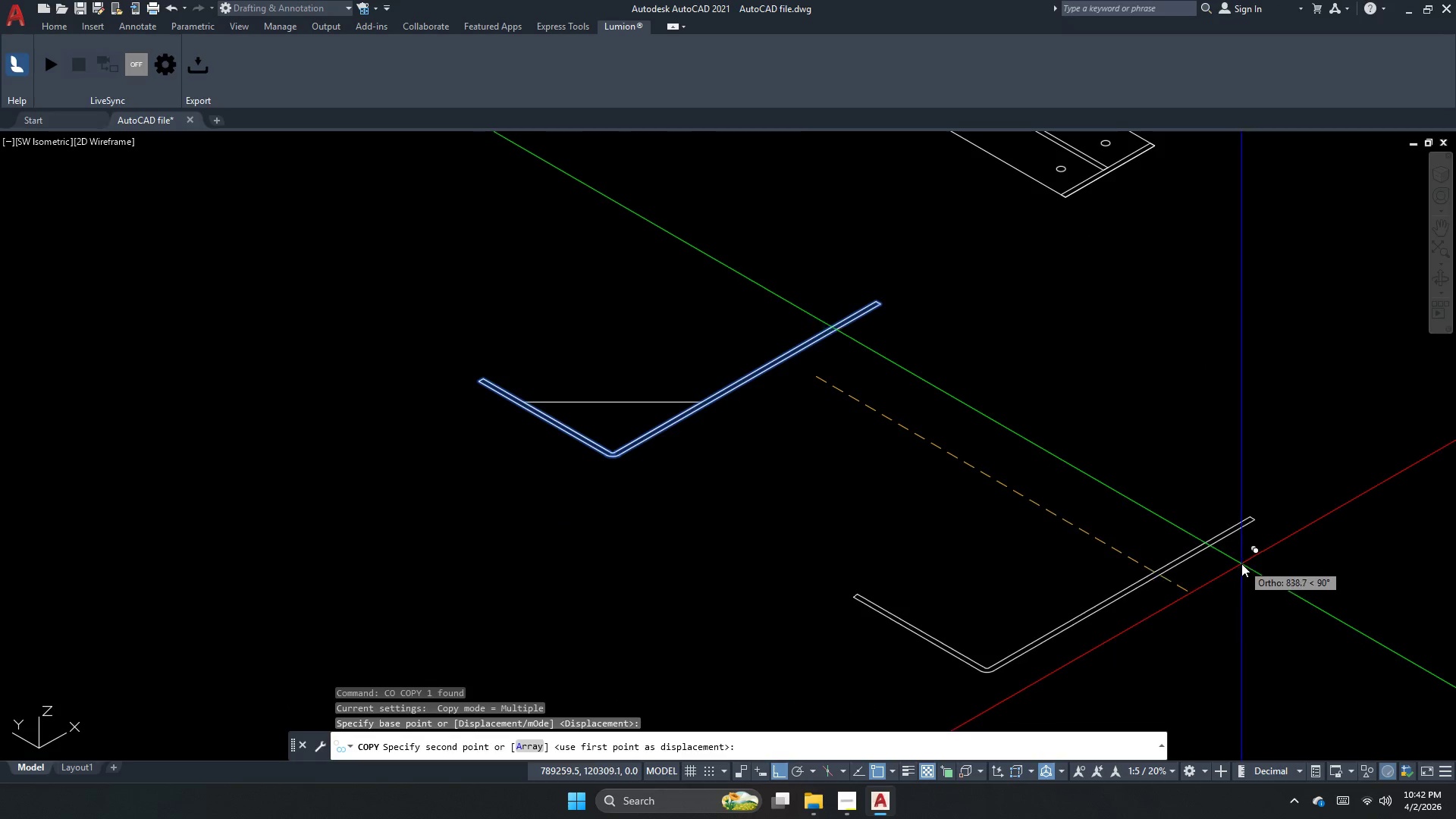 
left_click([1050, 484])
 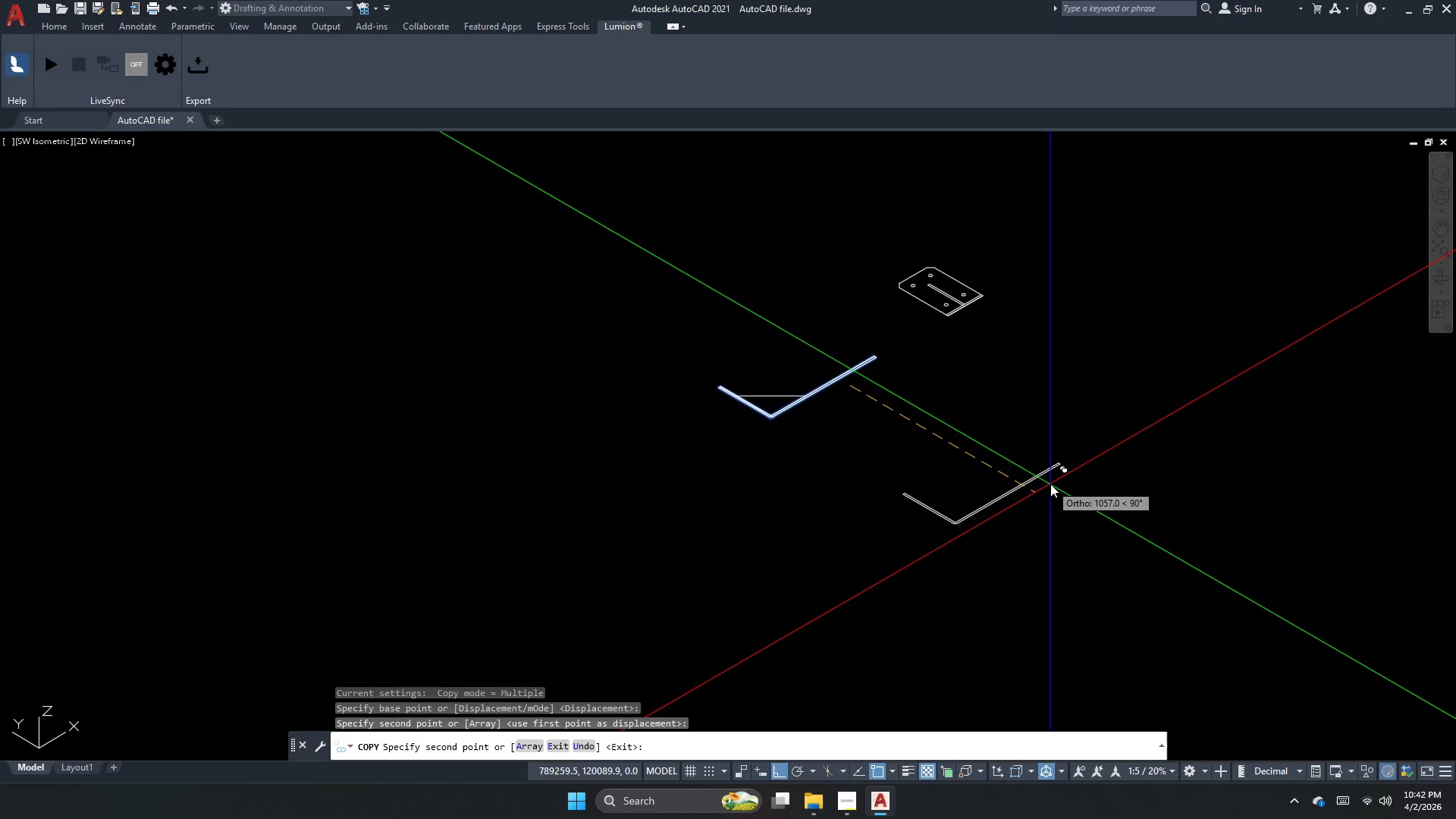 
scroll: coordinate [1016, 458], scroll_direction: down, amount: 2.0
 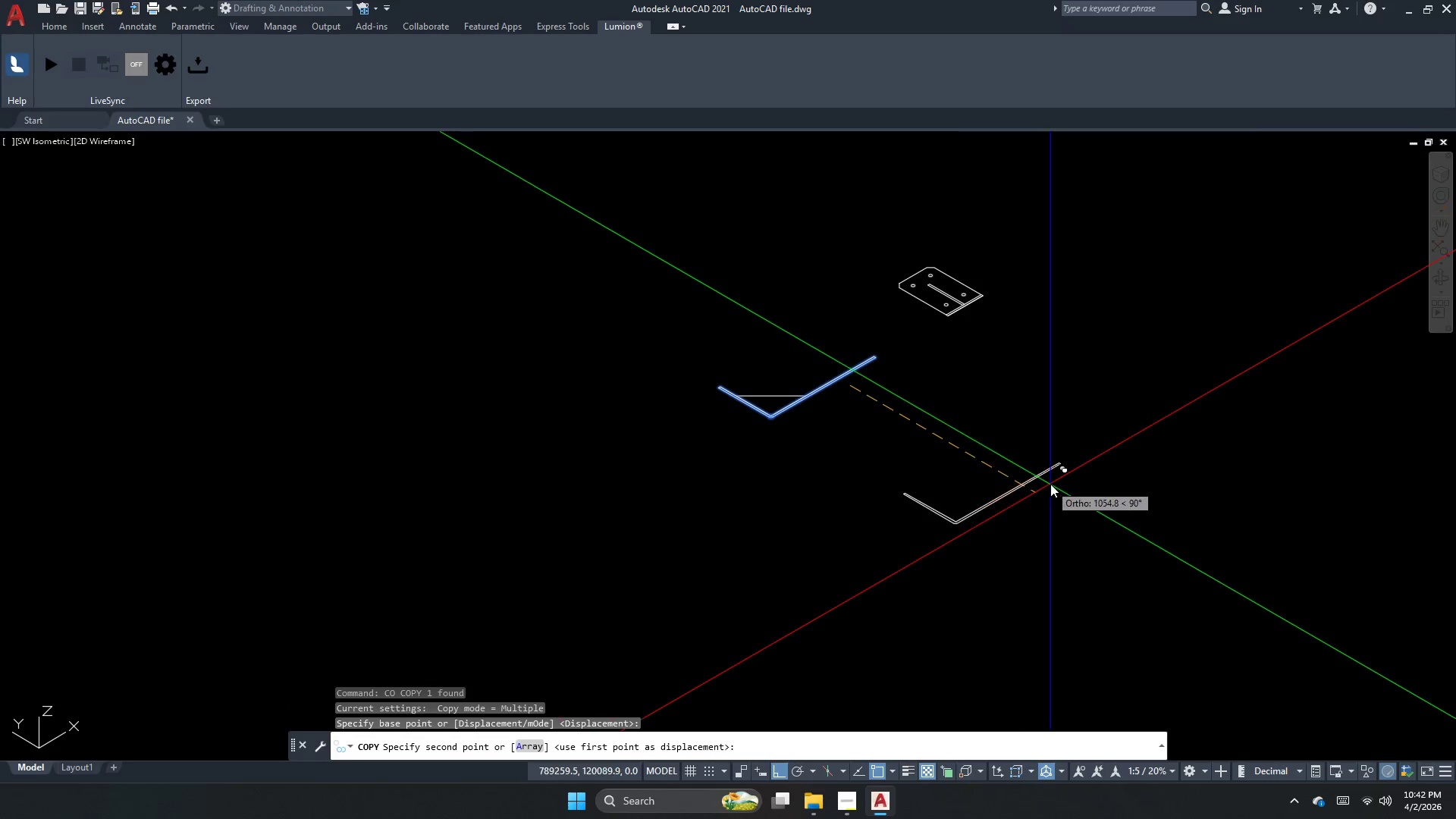 
key(Escape)
 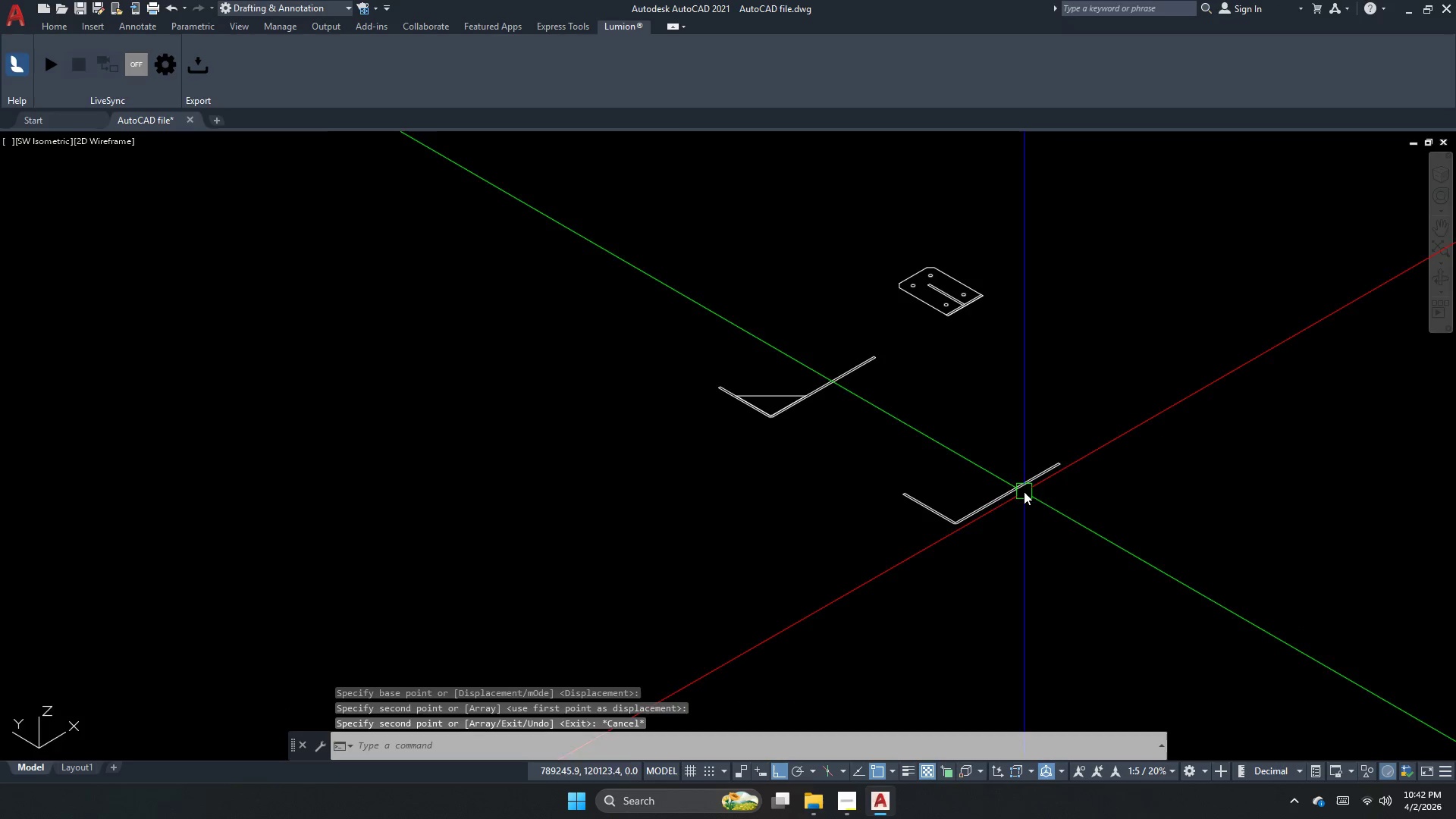 
key(Escape)
 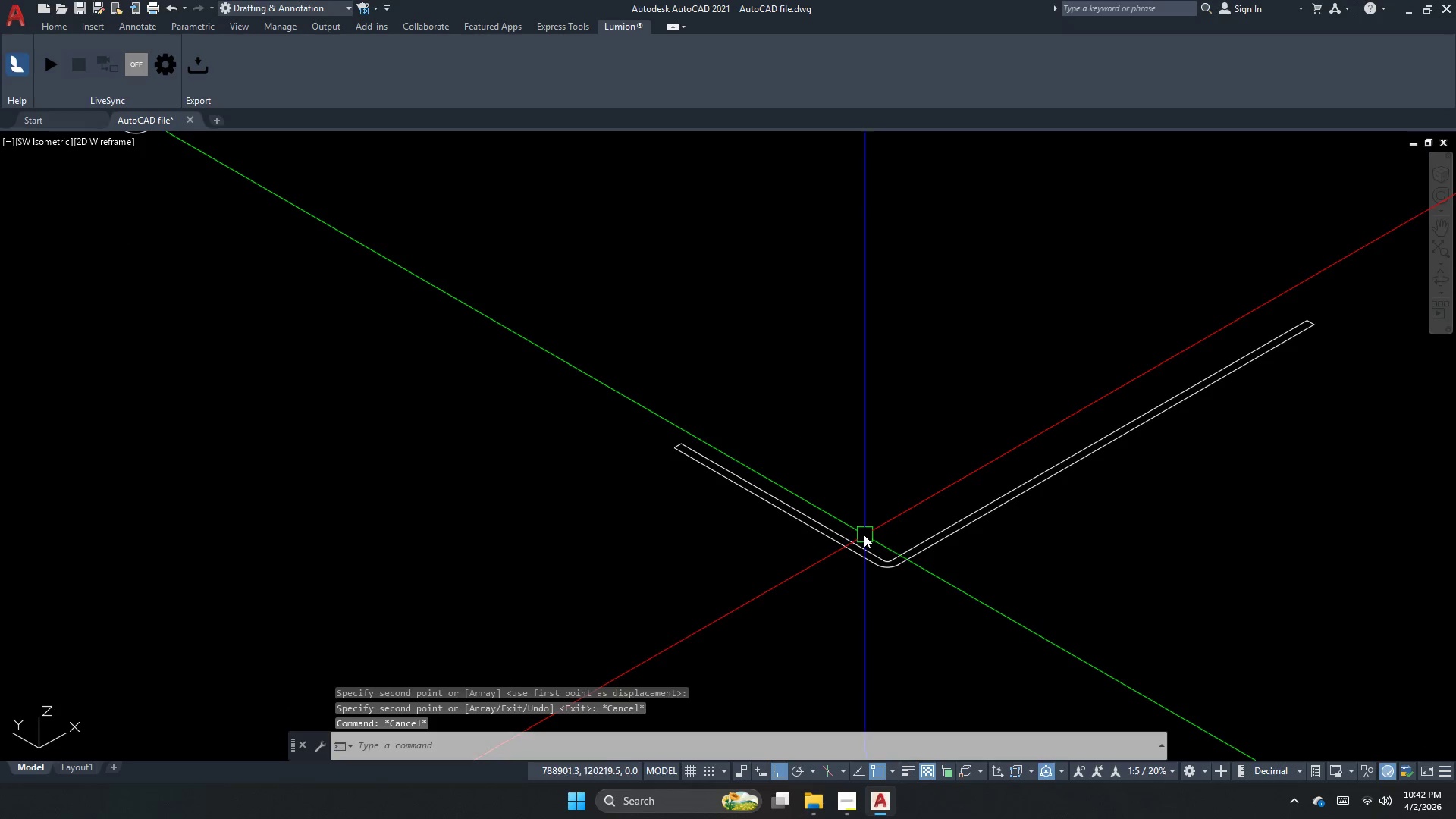 
key(Escape)
 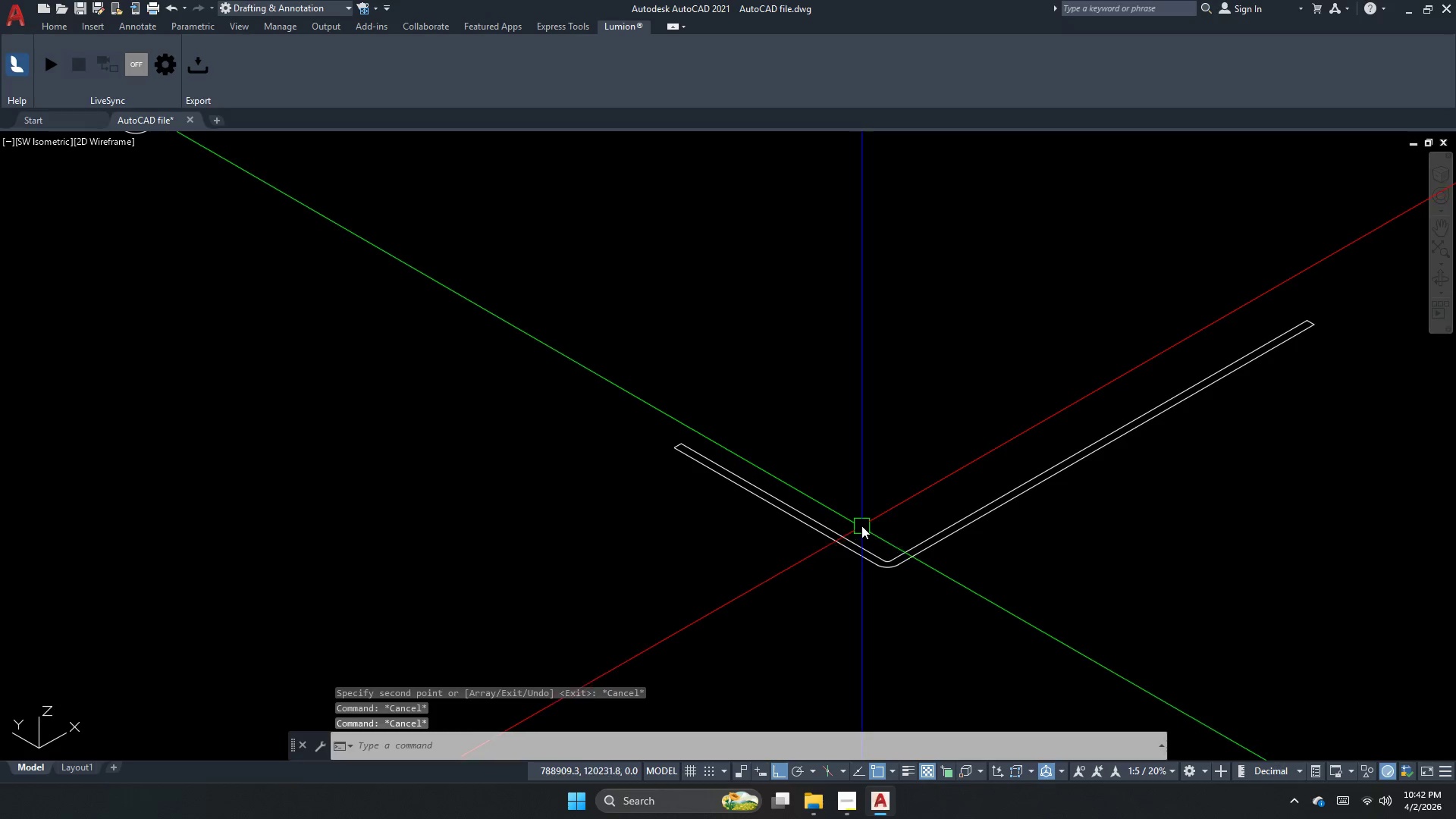 
scroll: coordinate [871, 535], scroll_direction: up, amount: 3.0
 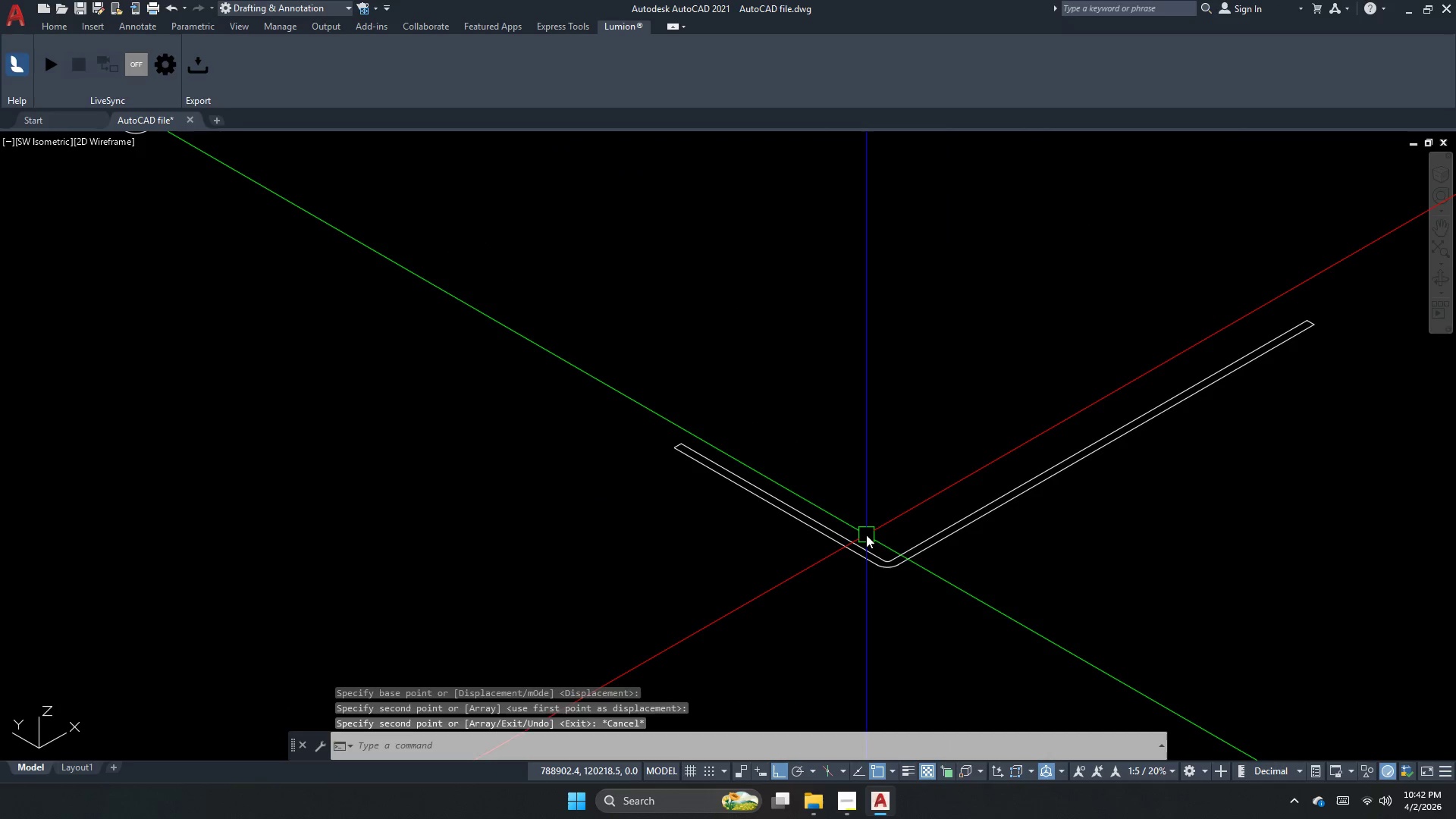 
type(ext )
 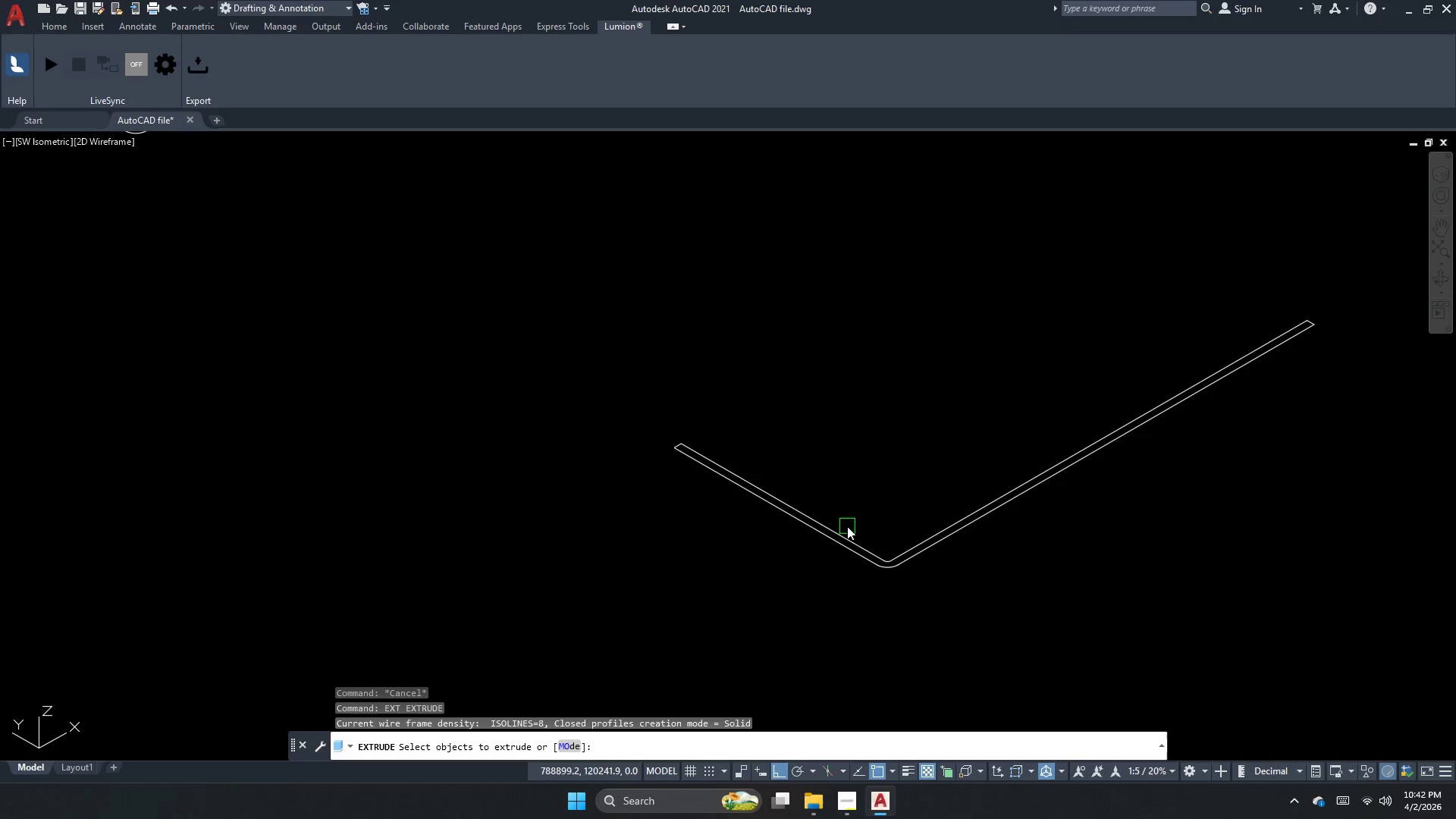 
left_click_drag(start_coordinate=[846, 529], to_coordinate=[842, 533])
 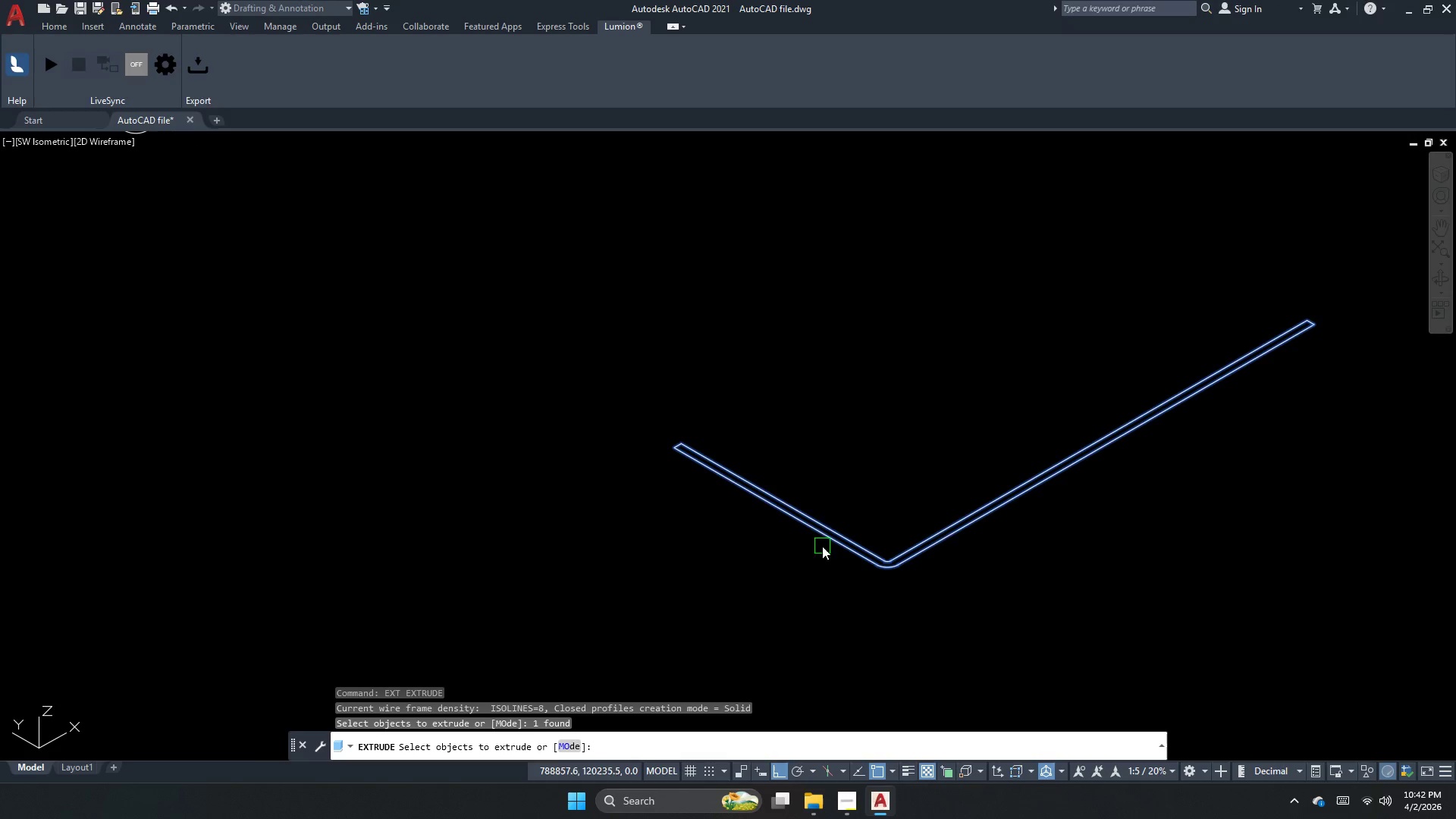 
key(Space)
 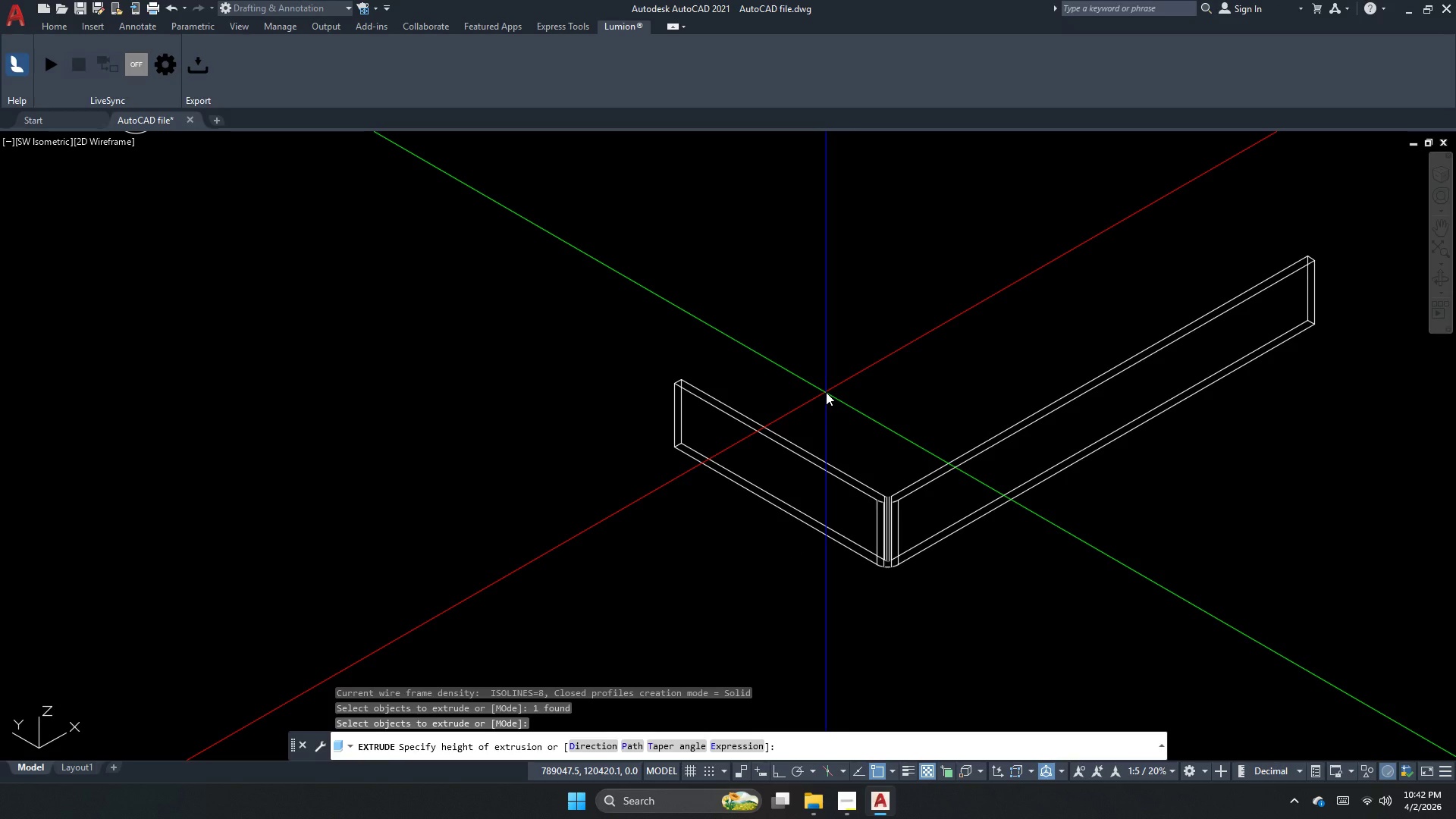 
key(Numpad2)
 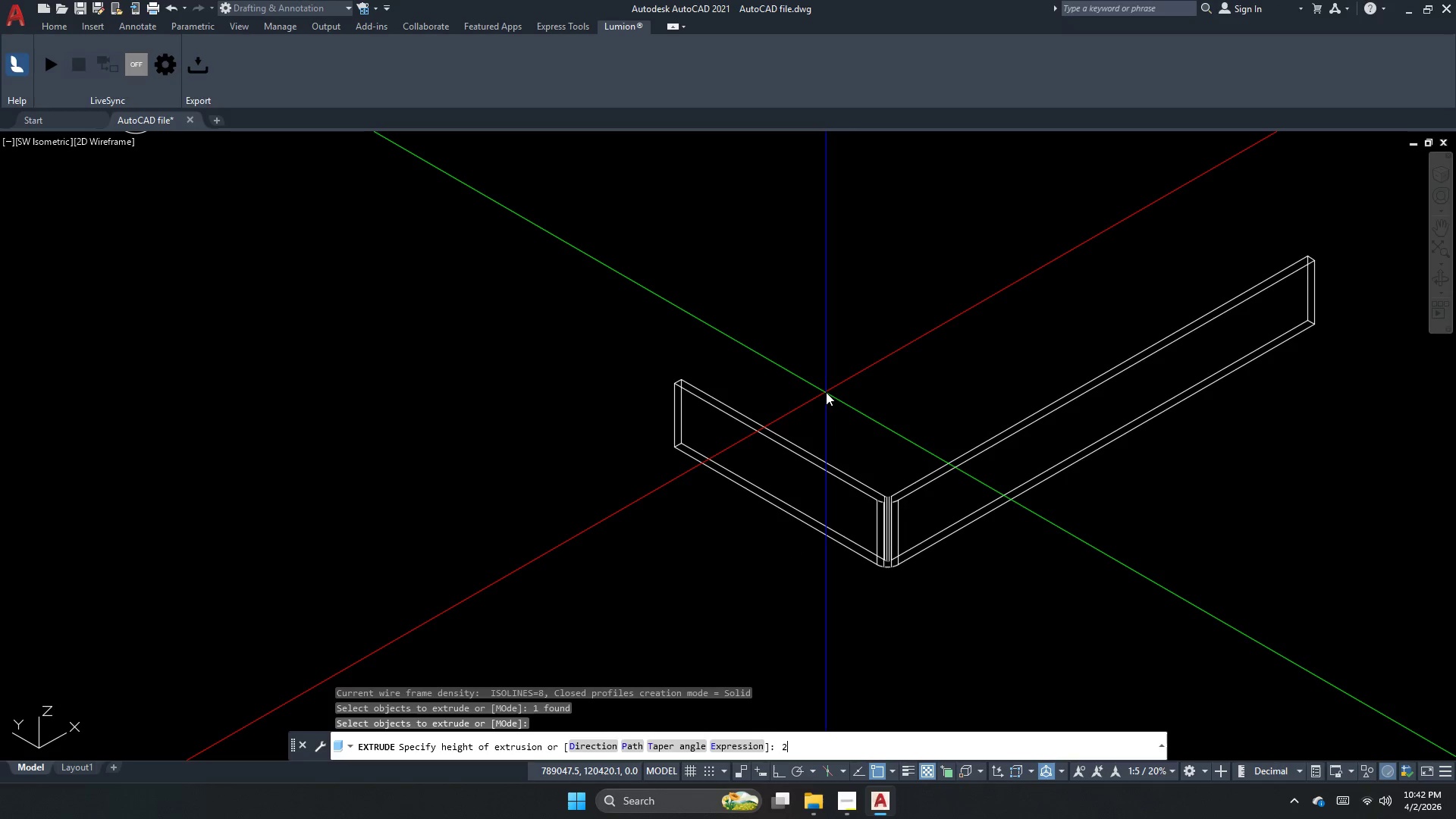 
key(Numpad0)
 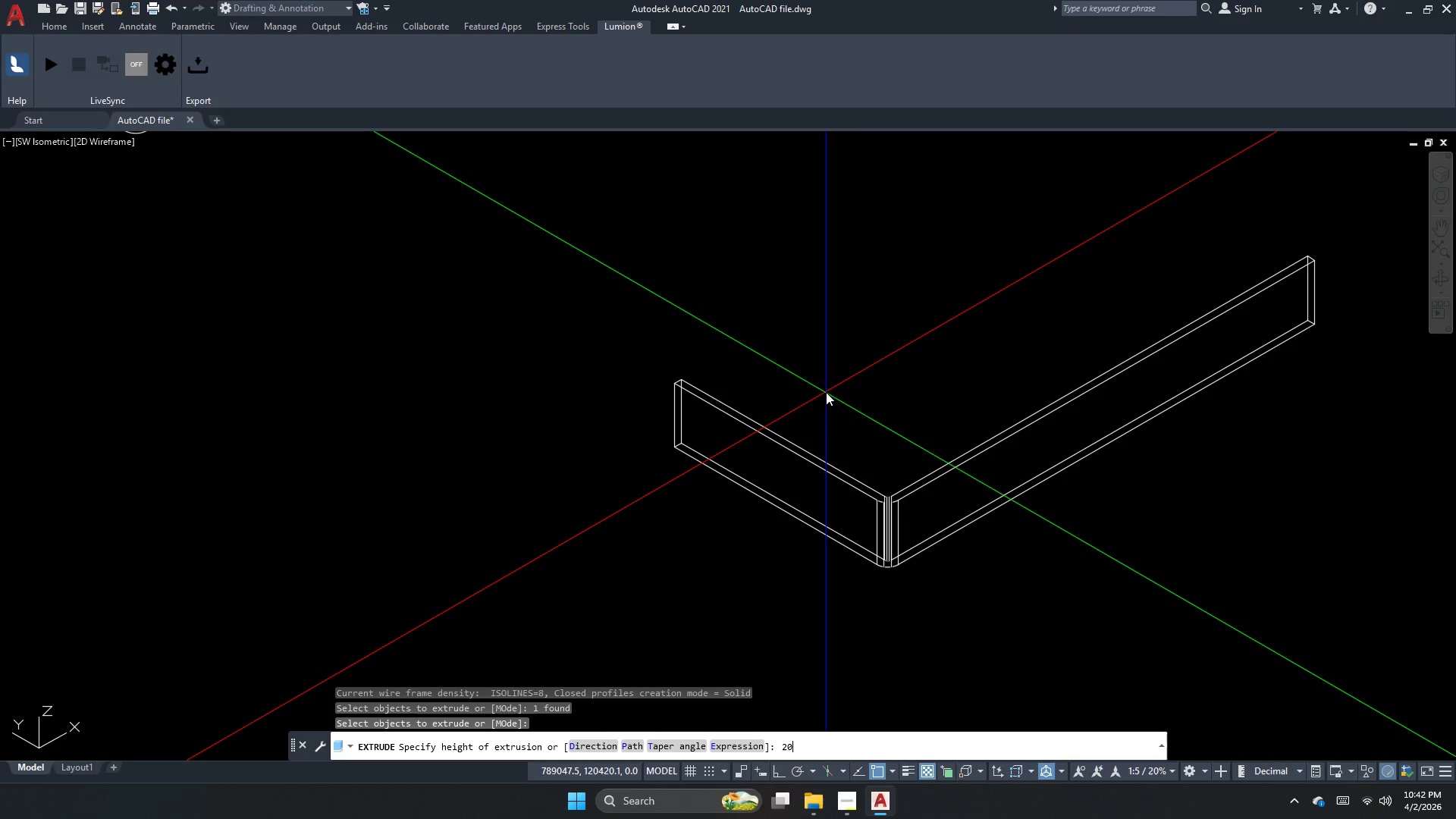 
key(Numpad0)
 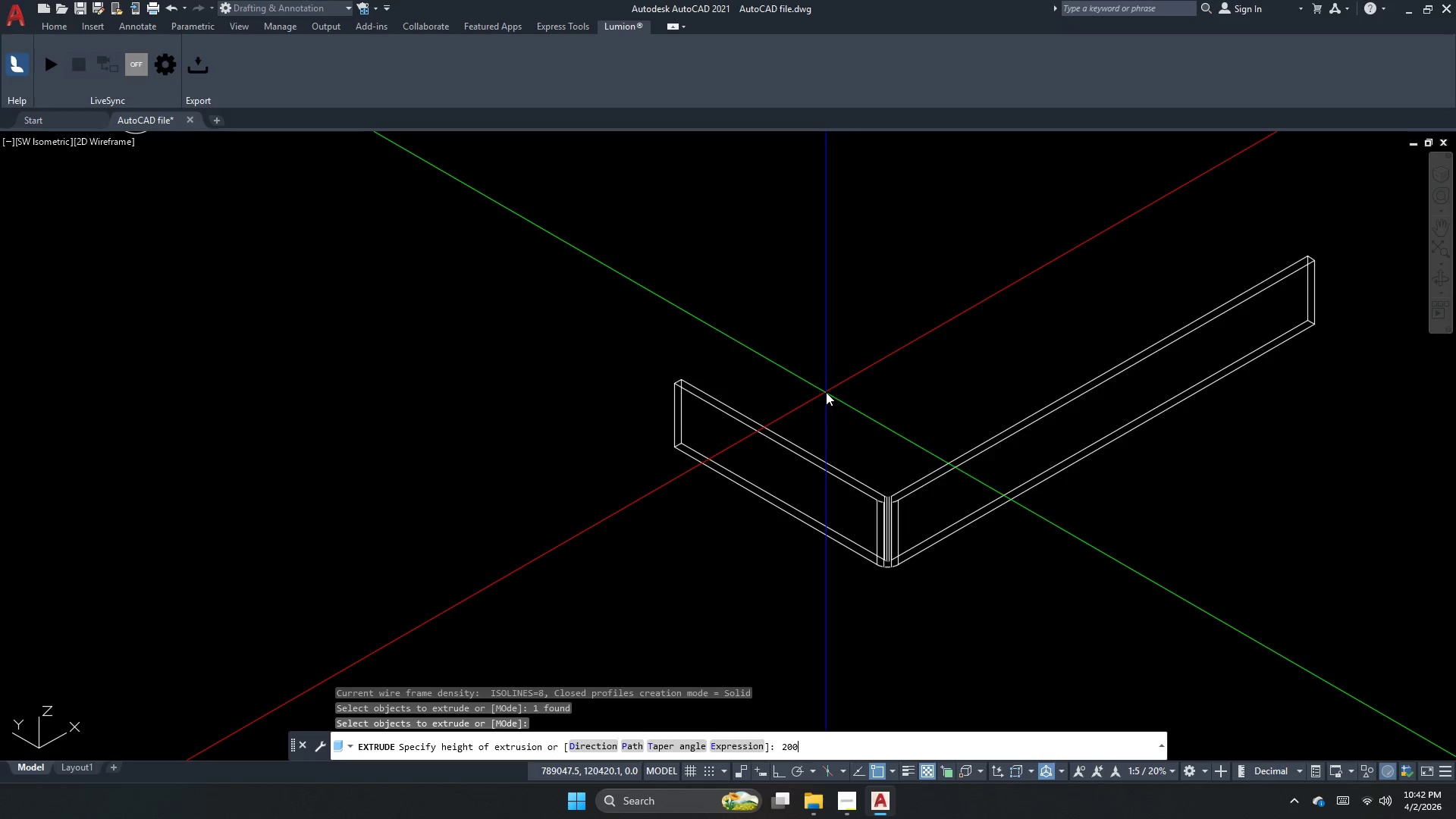 
key(NumpadEnter)
 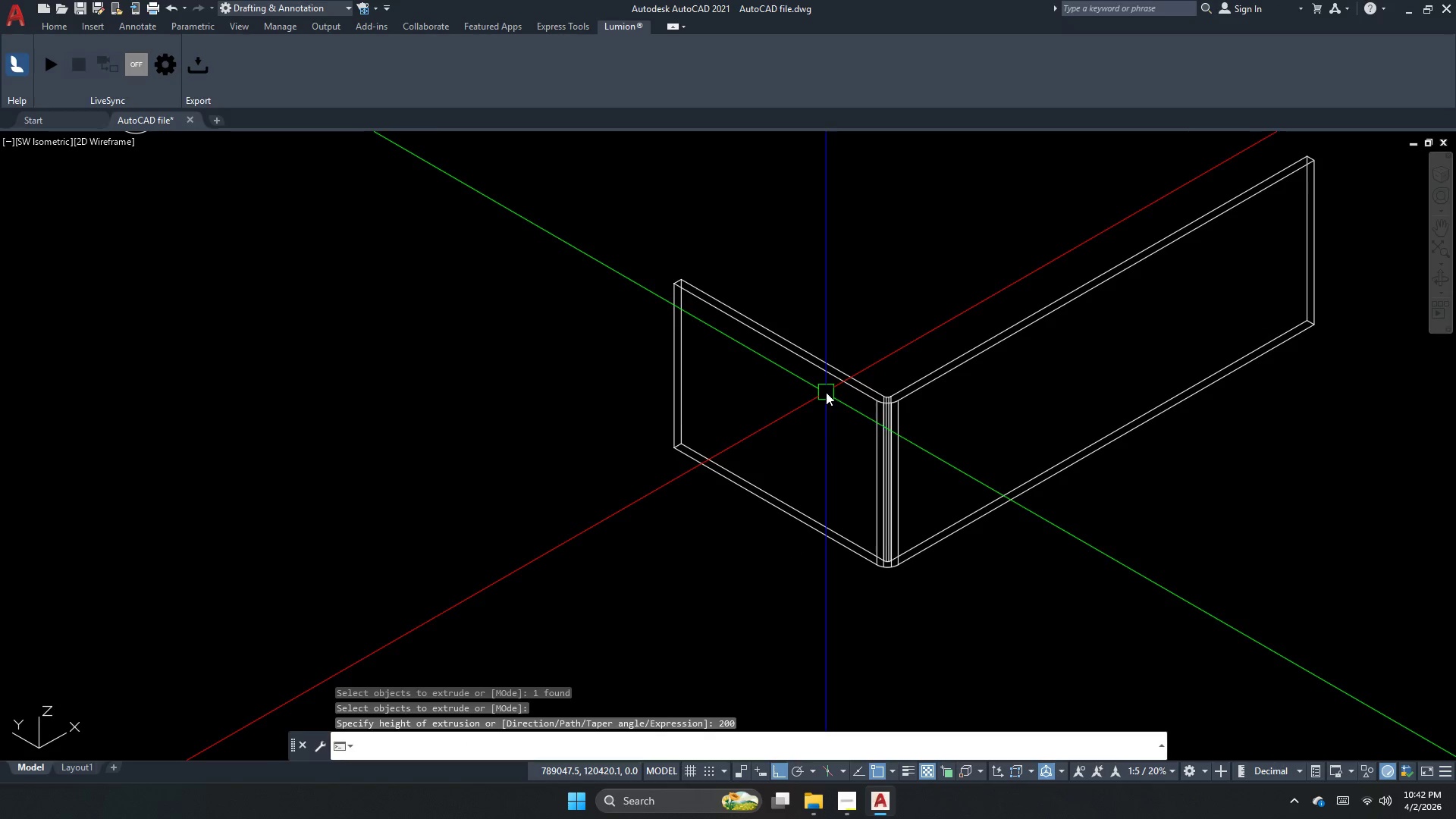 
scroll: coordinate [777, 303], scroll_direction: up, amount: 1.0
 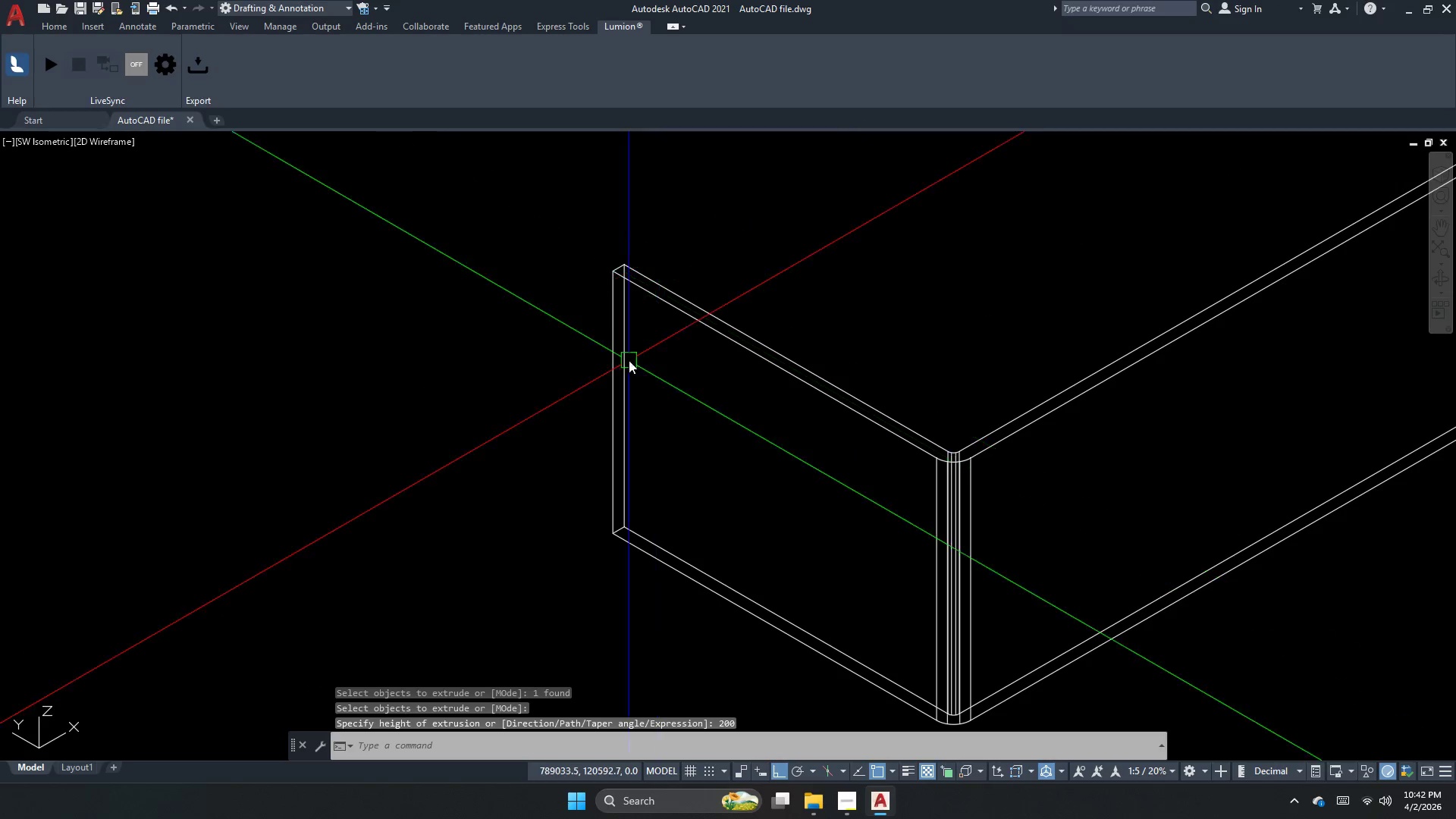 
key(Escape)
type(cha)
 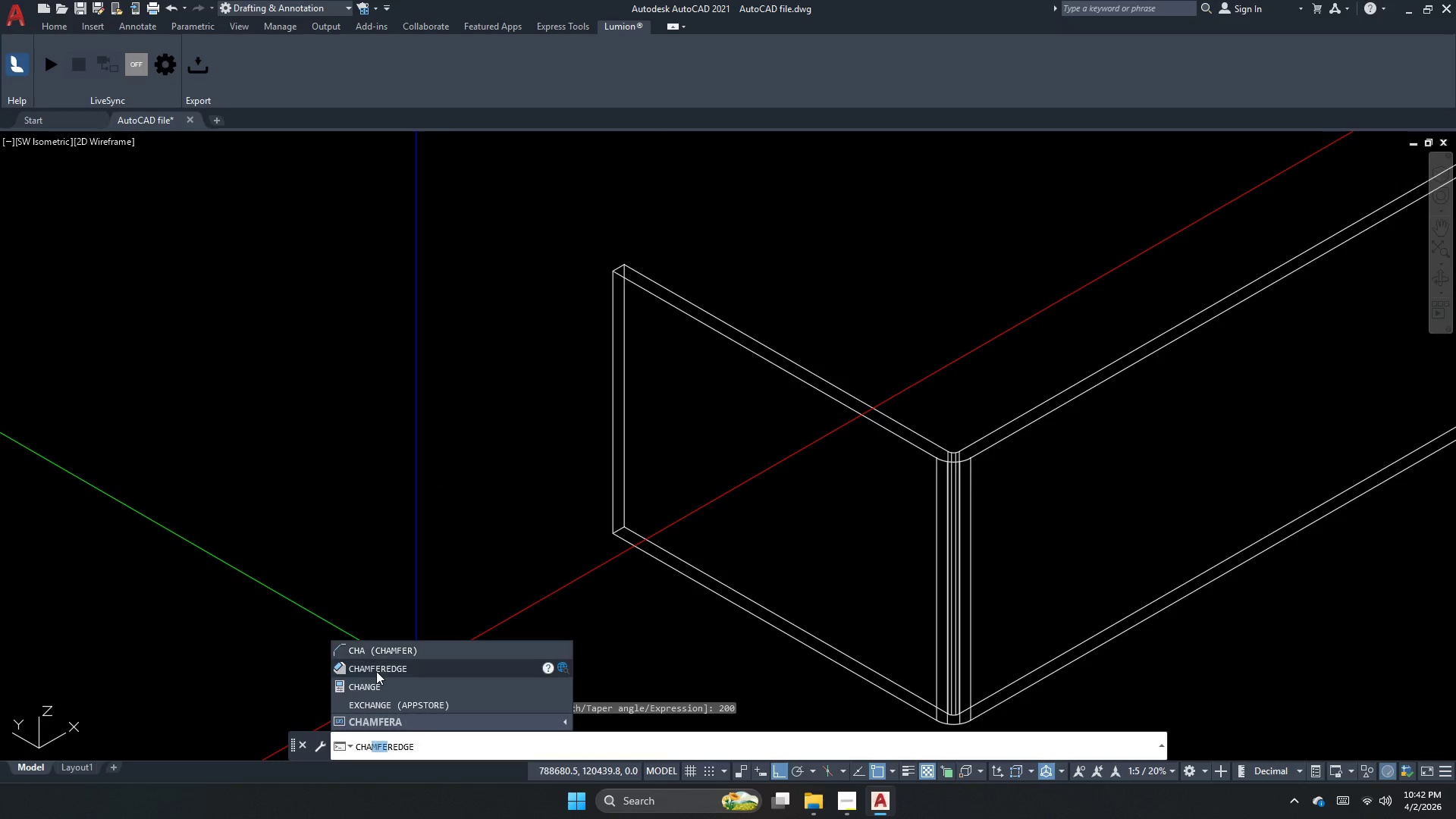 
left_click([378, 668])
 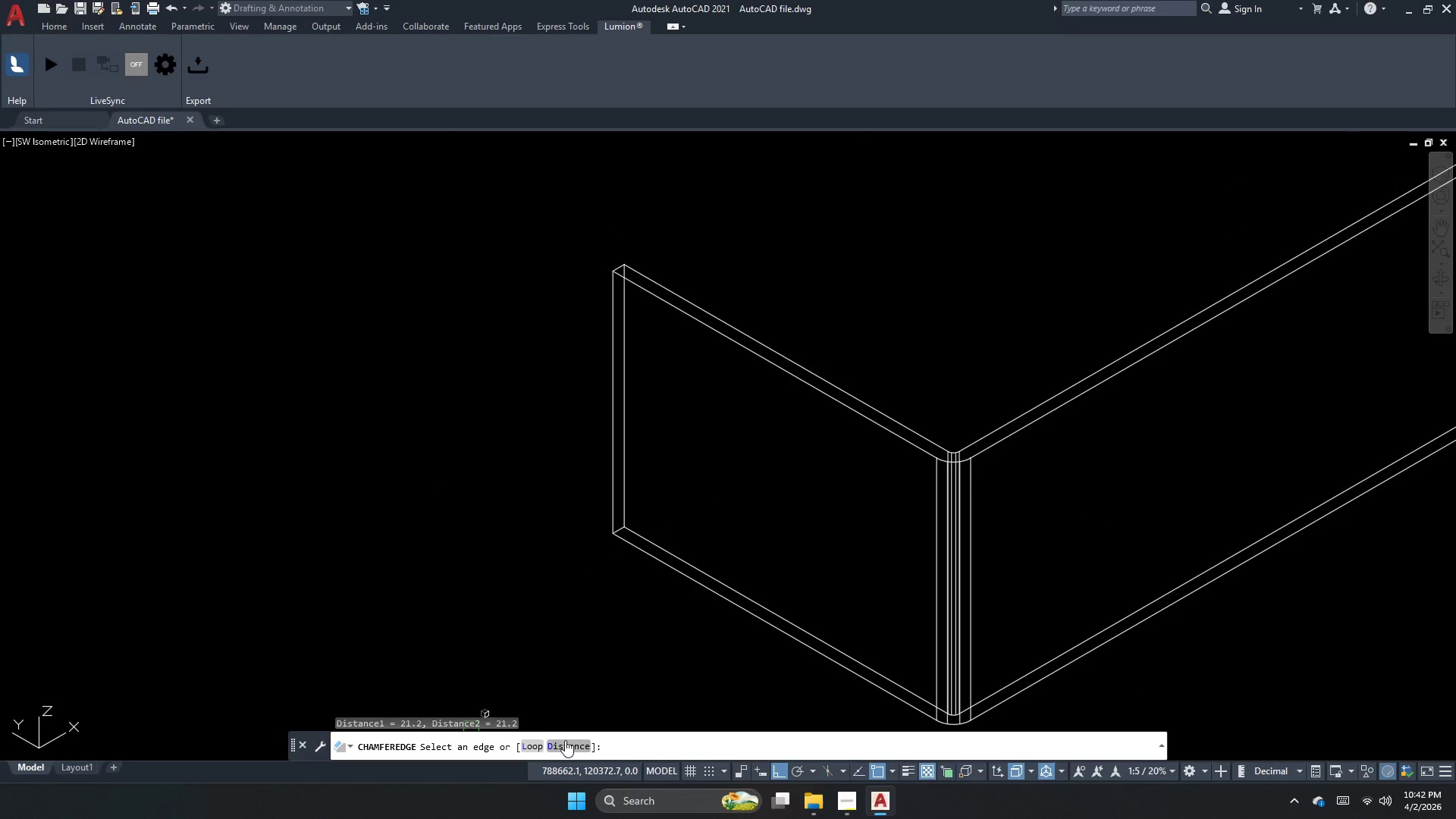 
left_click([565, 740])
 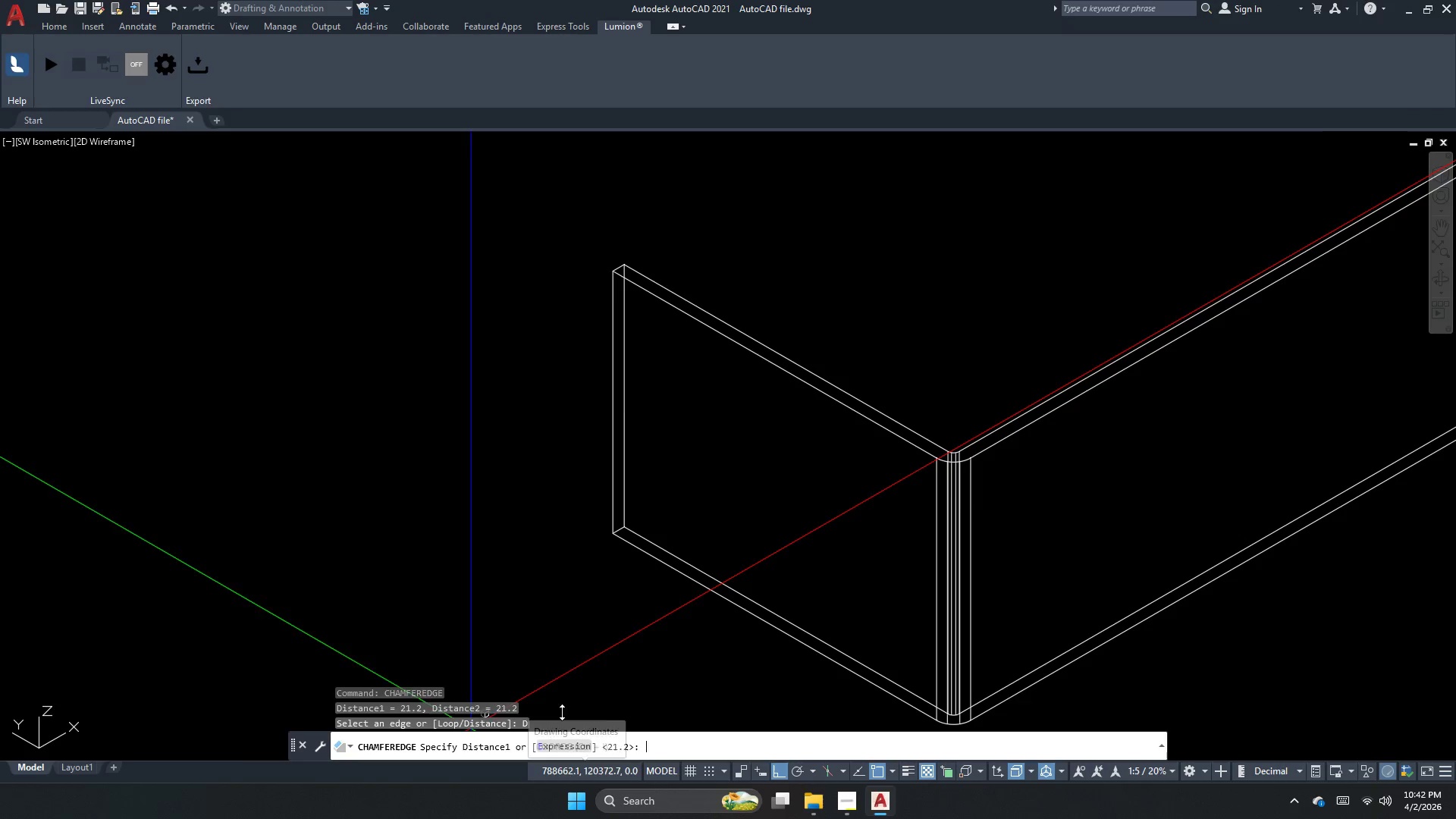 
key(Space)
 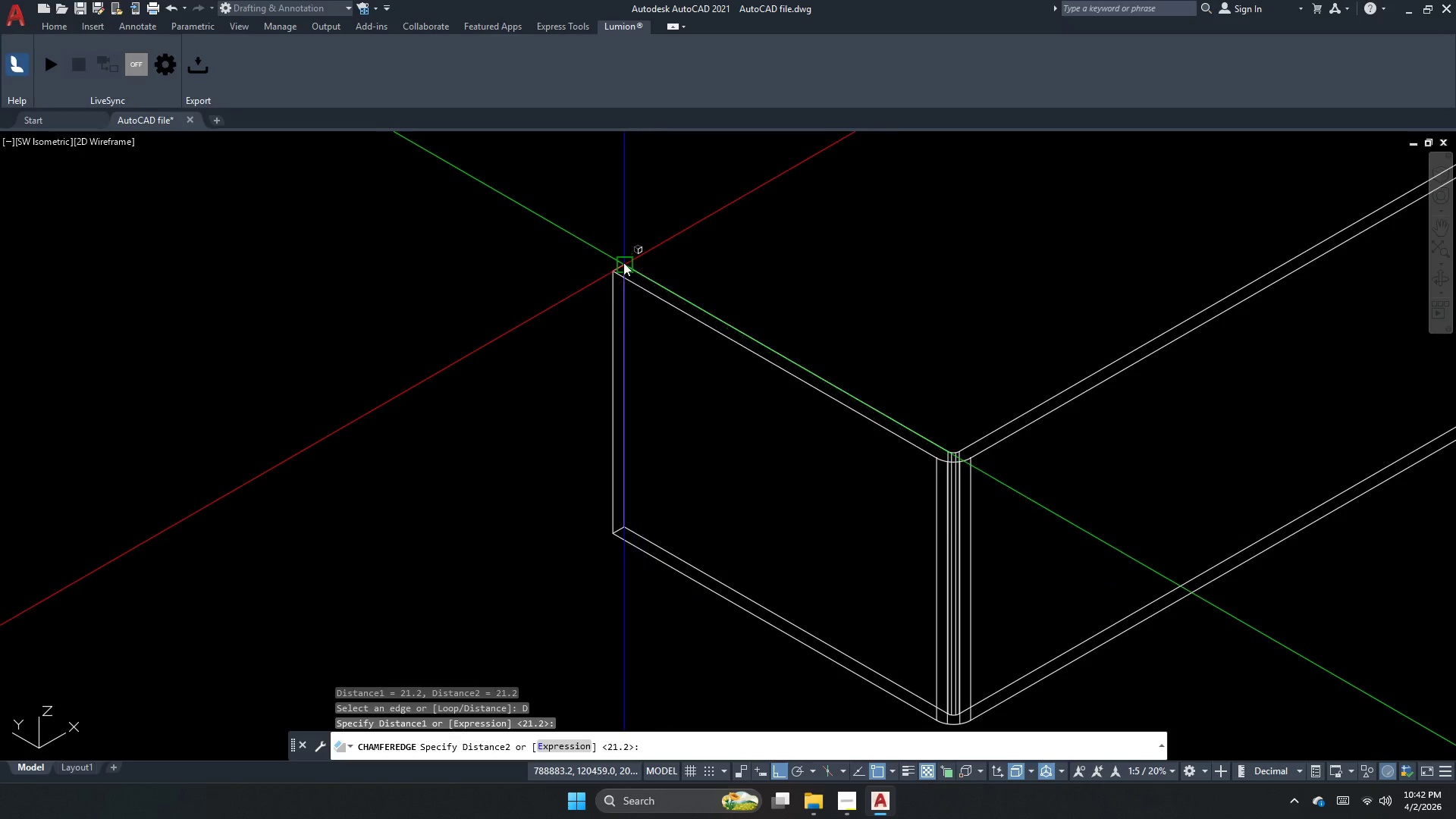 
scroll: coordinate [615, 259], scroll_direction: up, amount: 2.0
 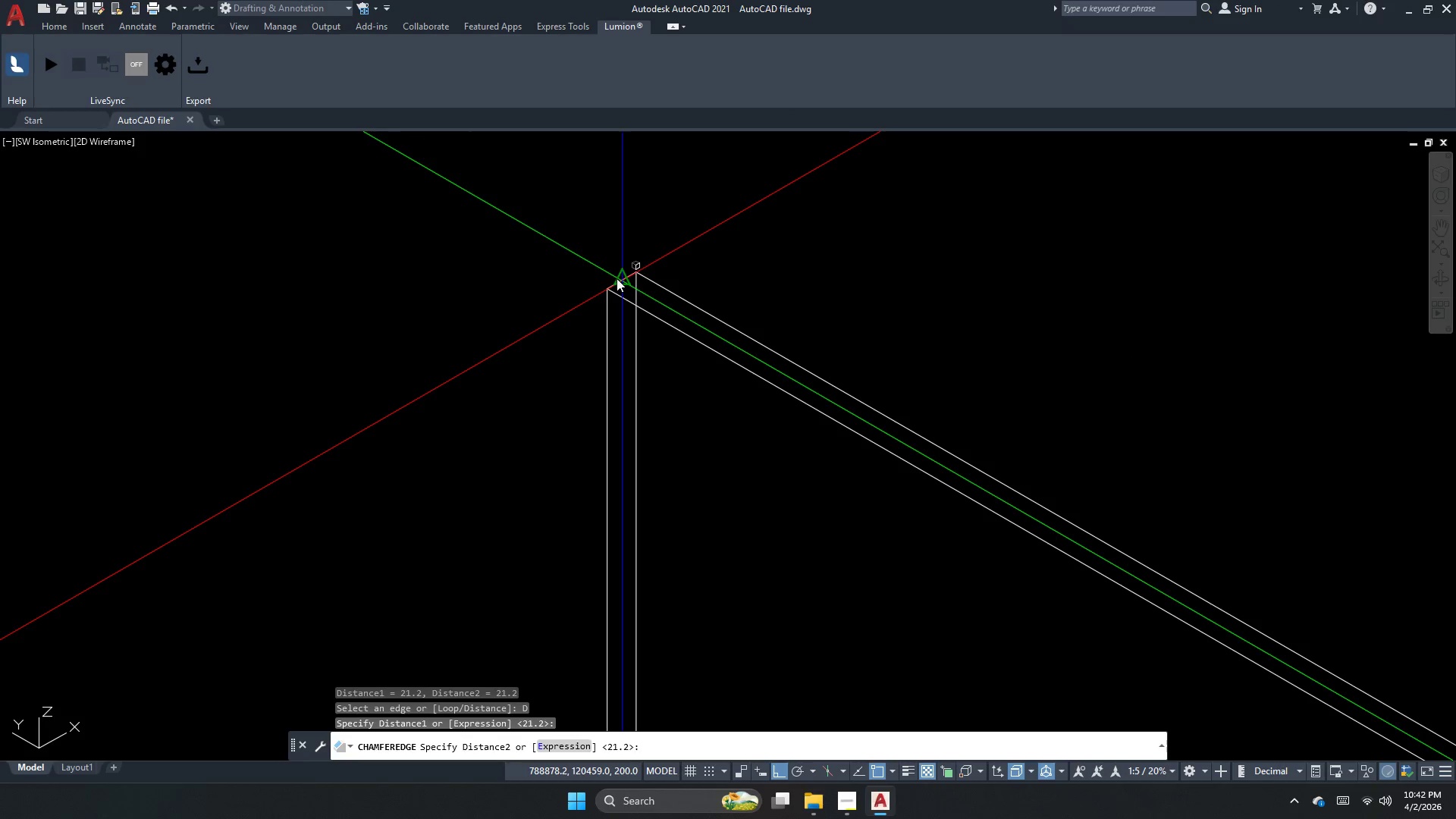 
key(Space)
 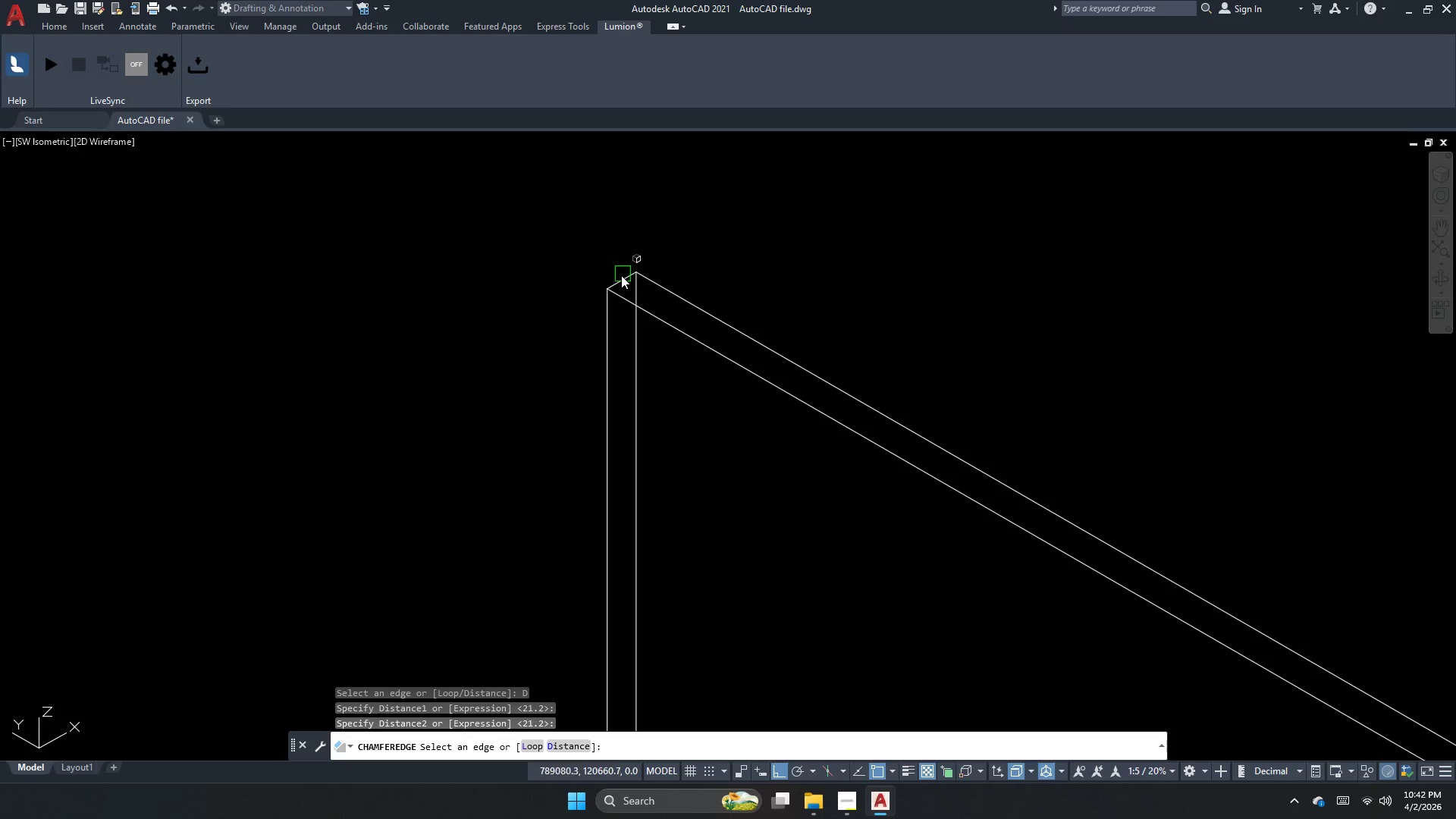 
left_click_drag(start_coordinate=[620, 276], to_coordinate=[714, 427])
 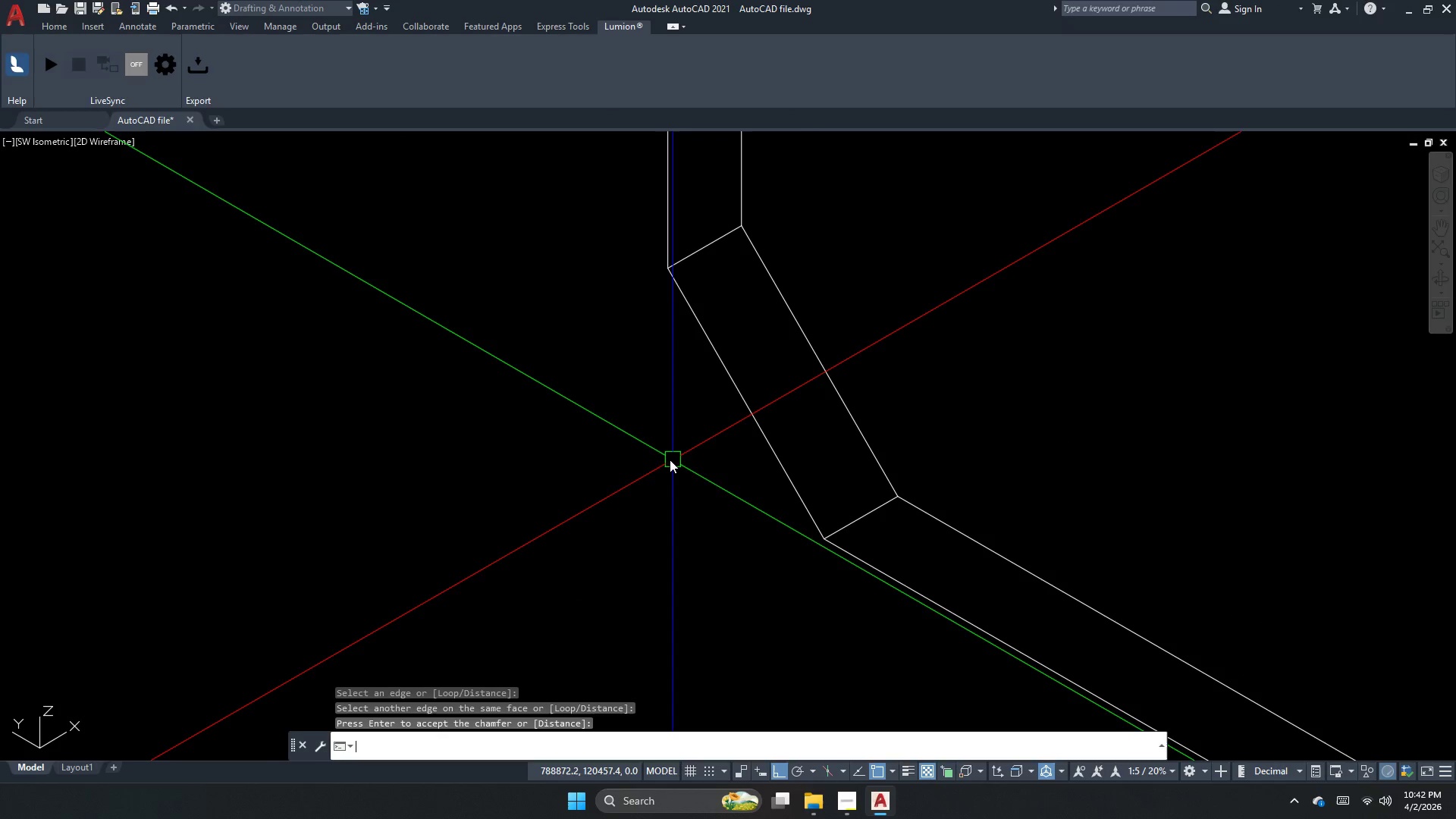 
key(Space)
 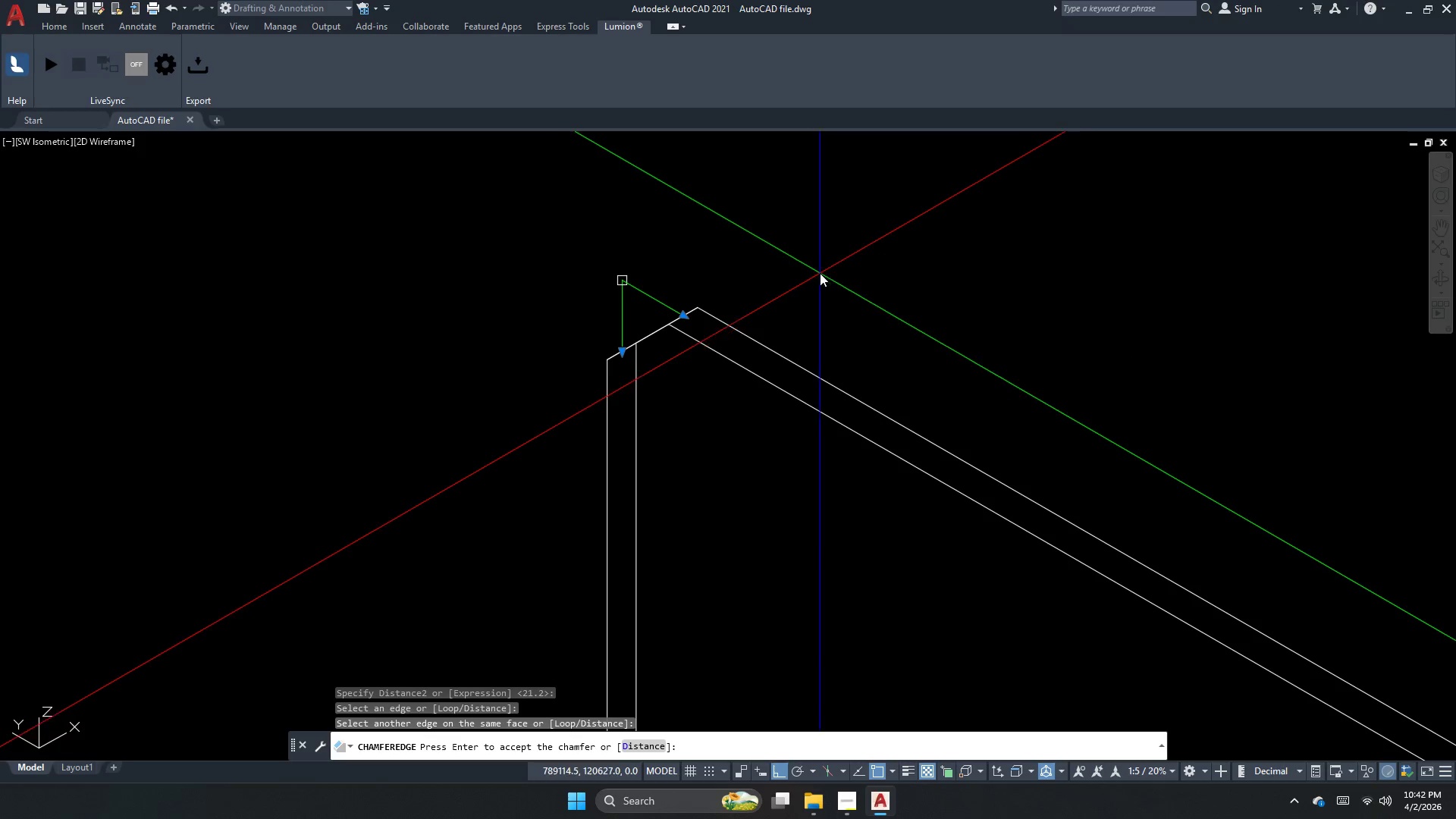 
key(Space)
 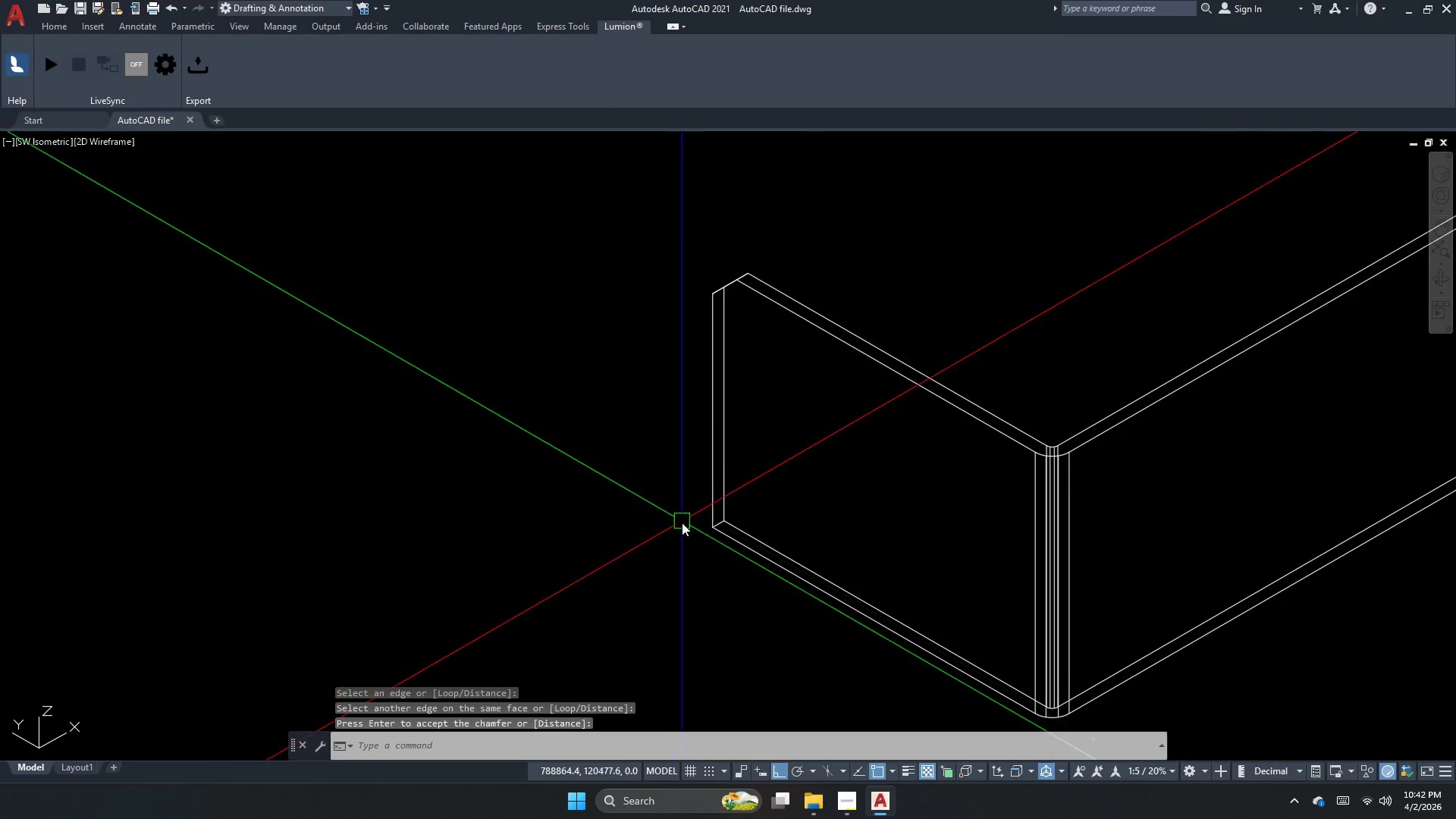 
scroll: coordinate [751, 246], scroll_direction: down, amount: 2.0
 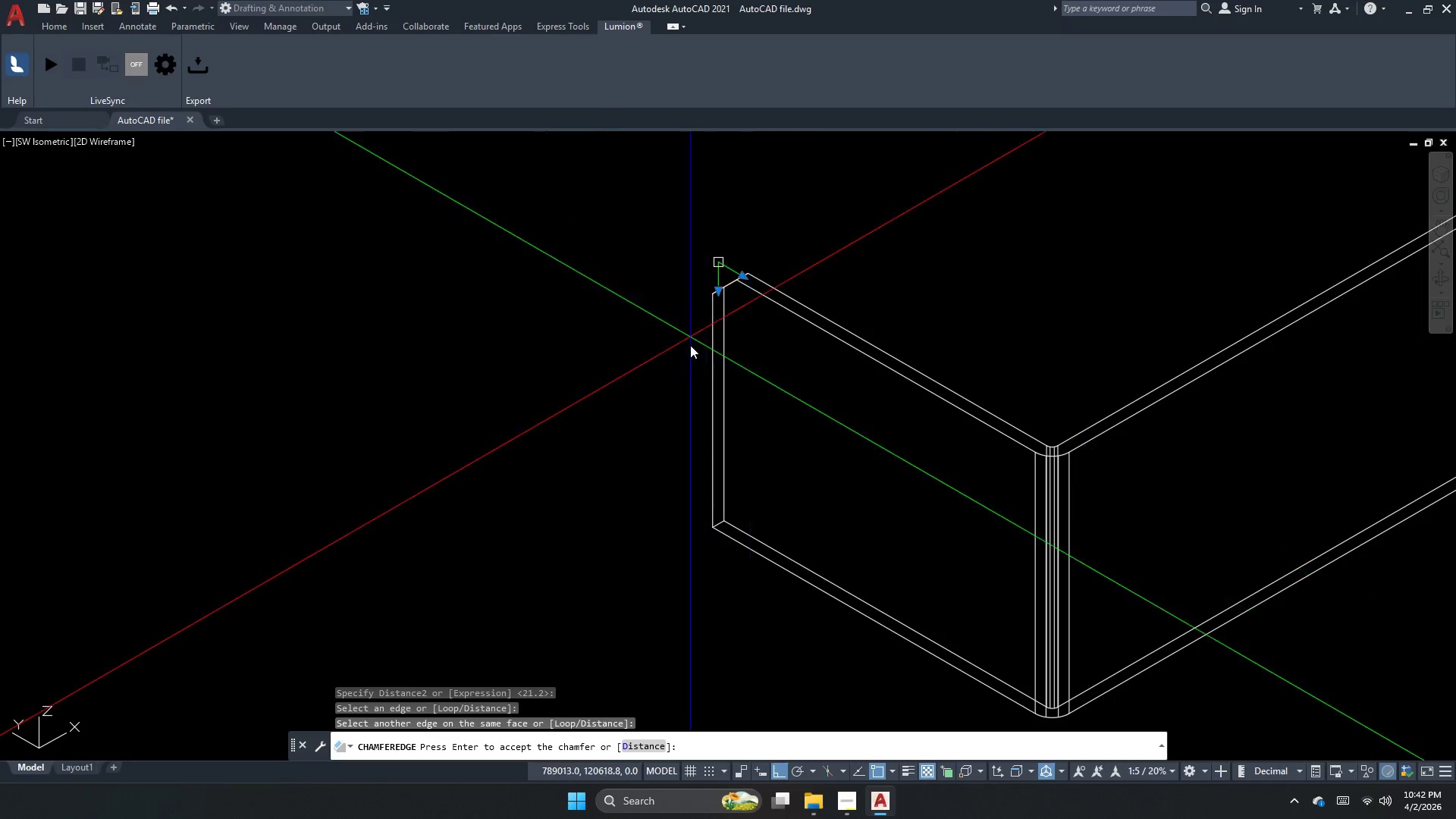 
key(Space)
 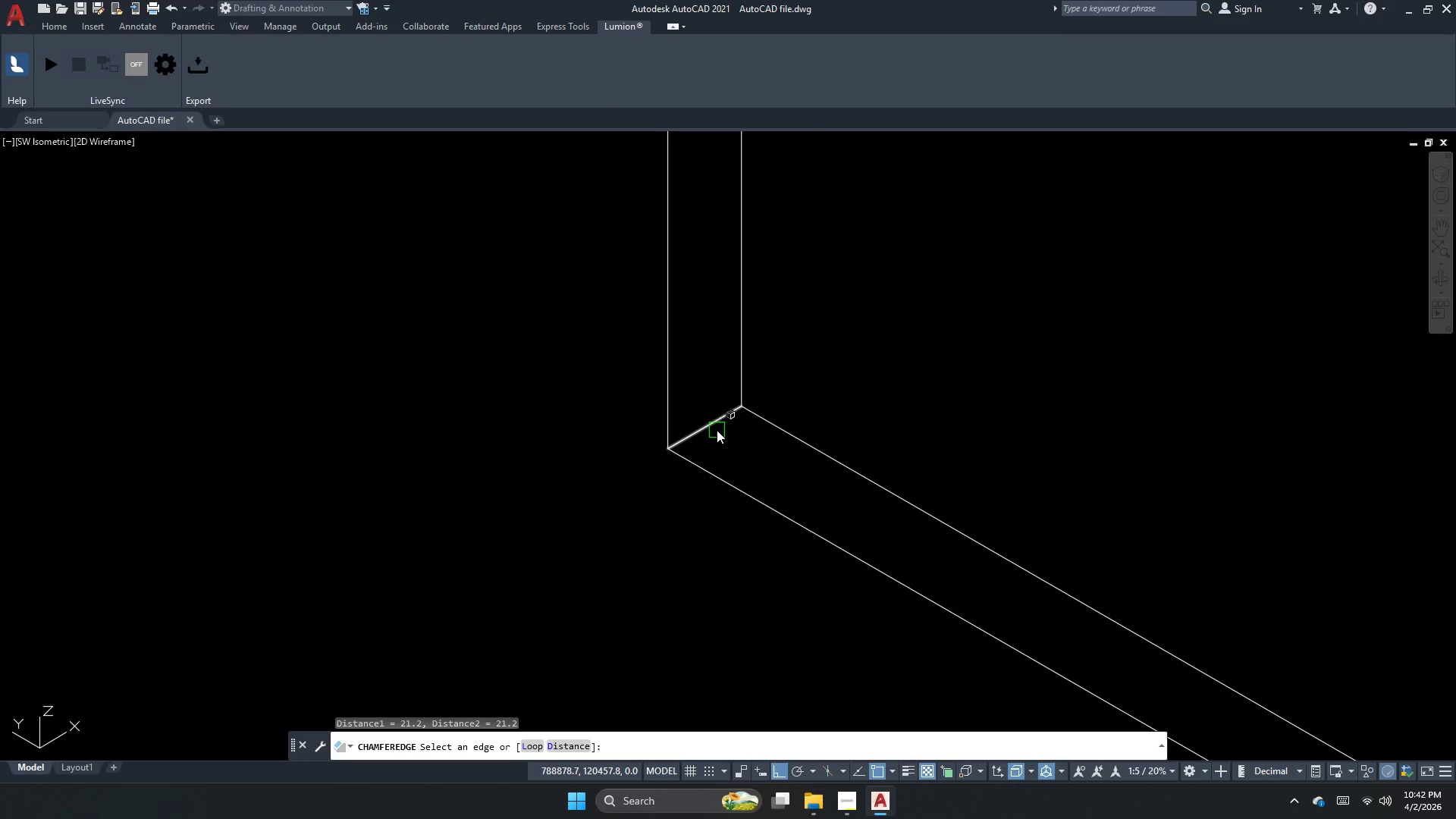 
scroll: coordinate [717, 544], scroll_direction: up, amount: 4.0
 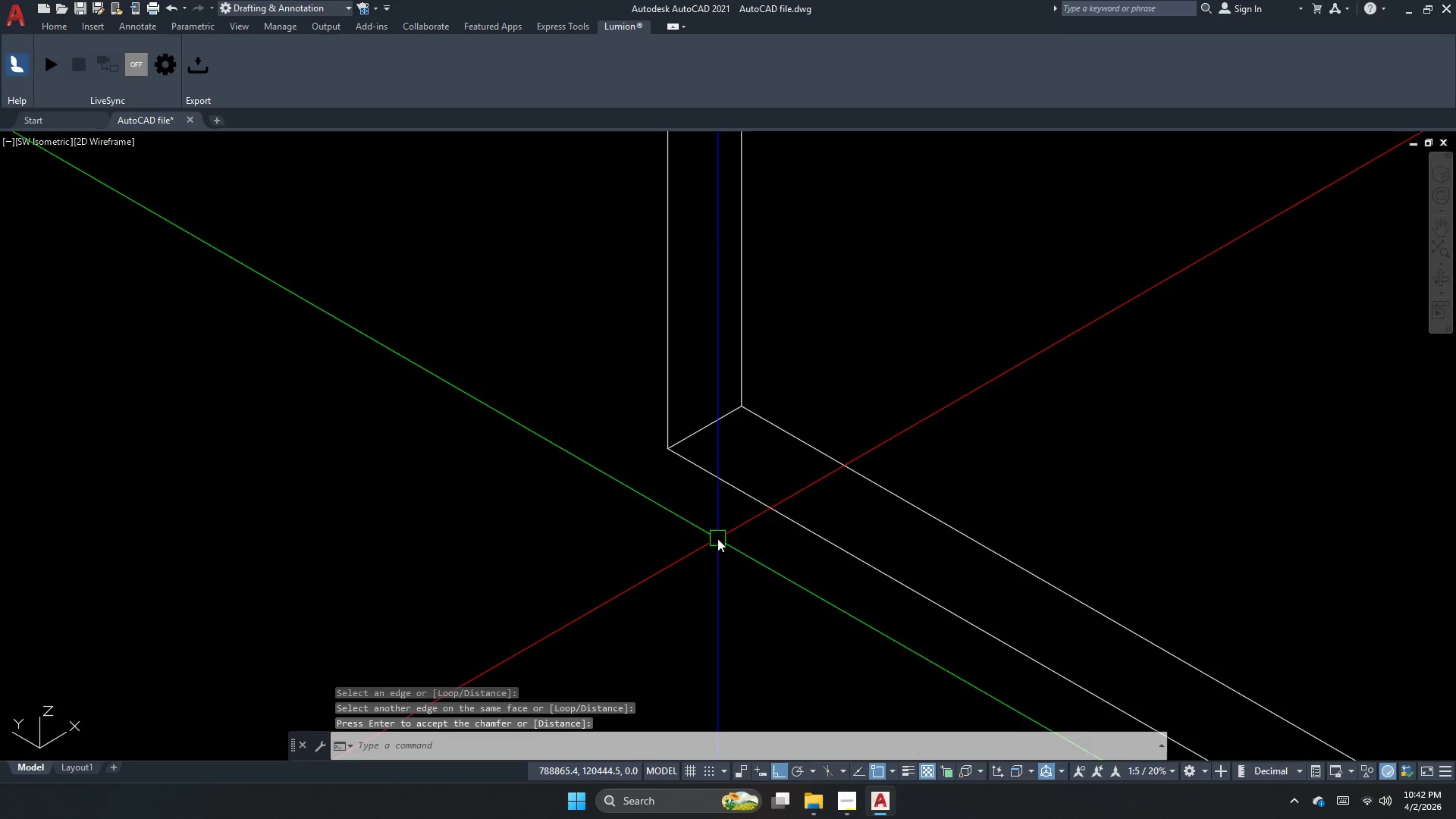 
left_click([714, 427])
 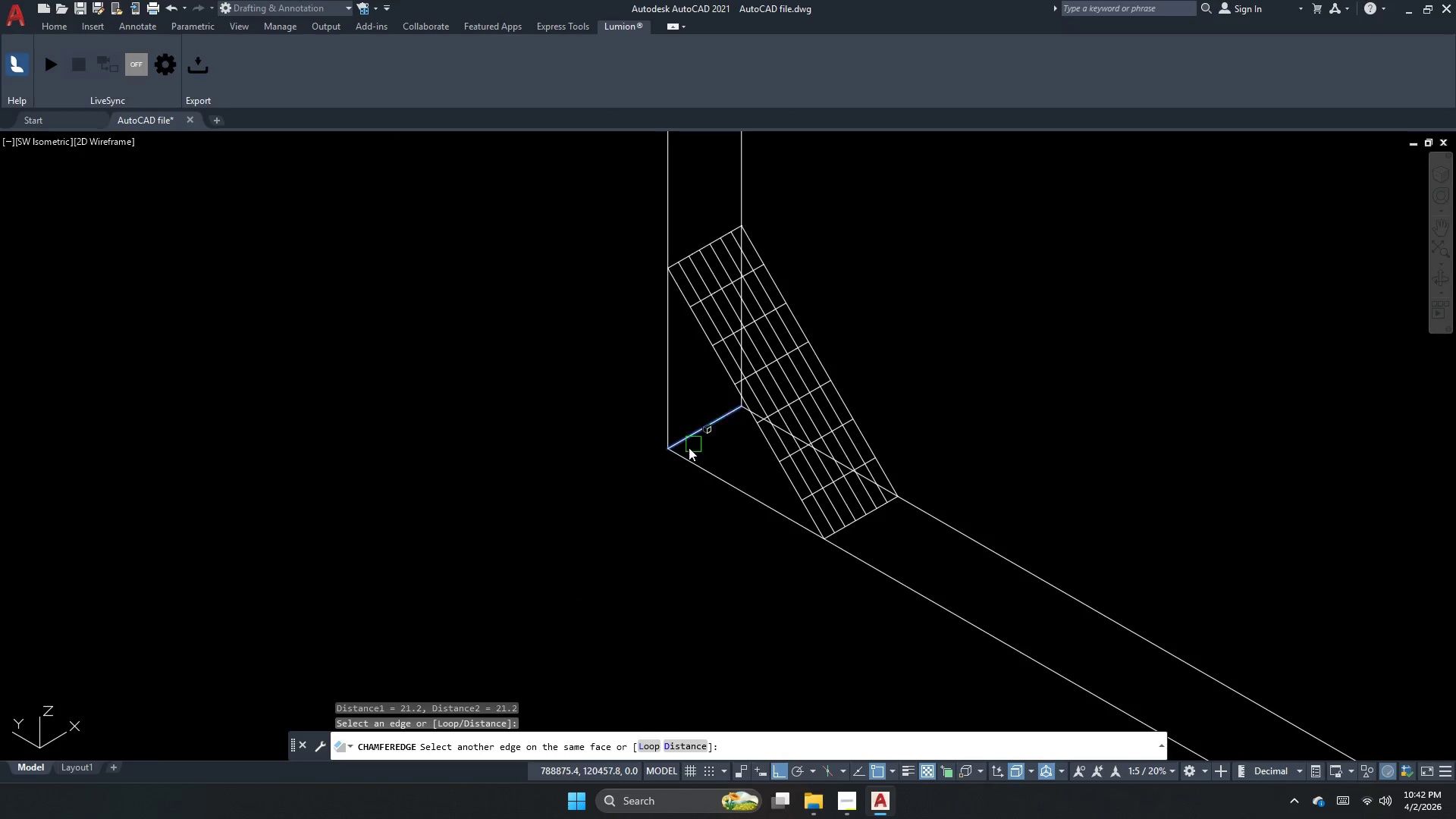 
key(Space)
 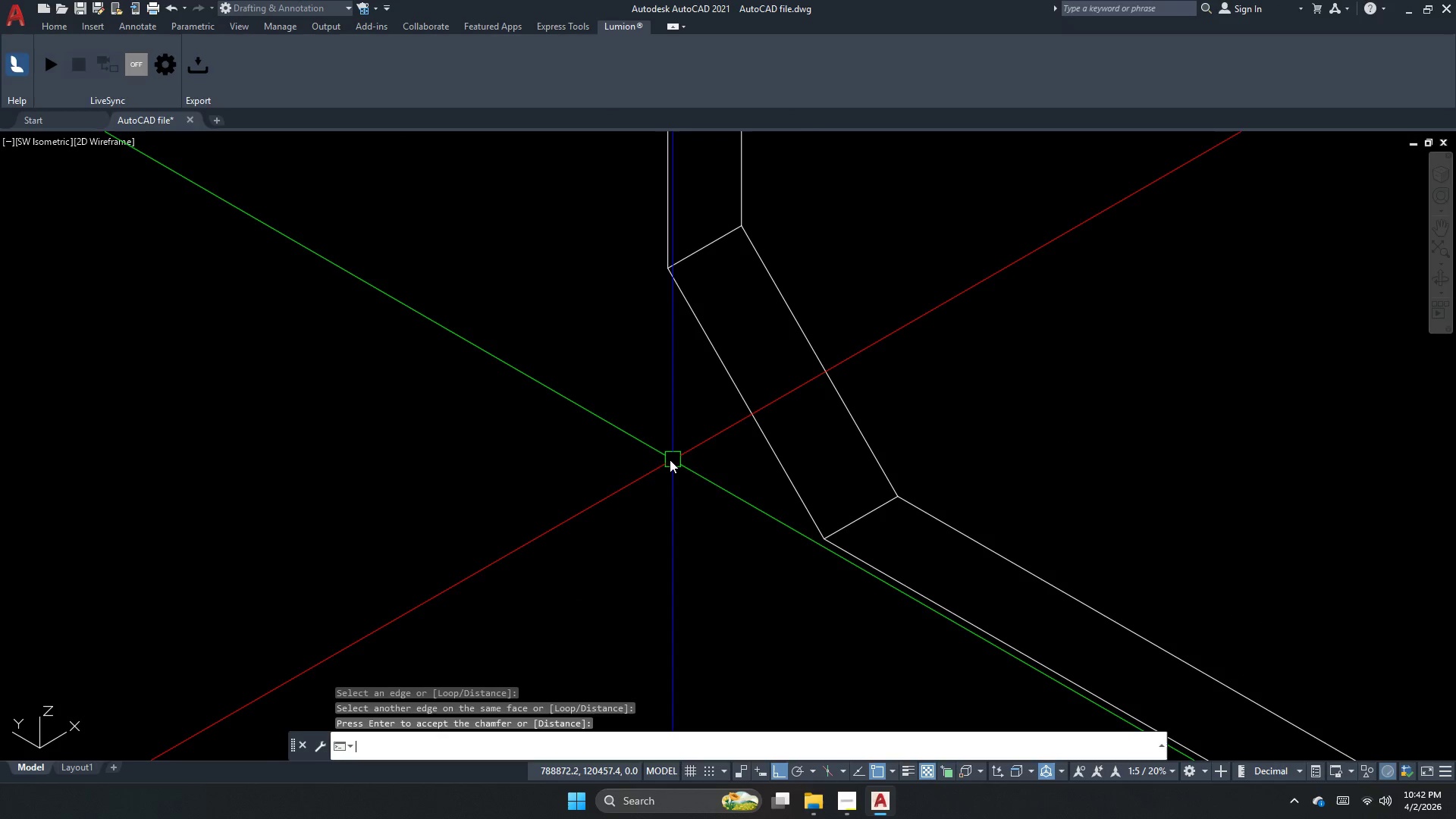 
key(Space)
 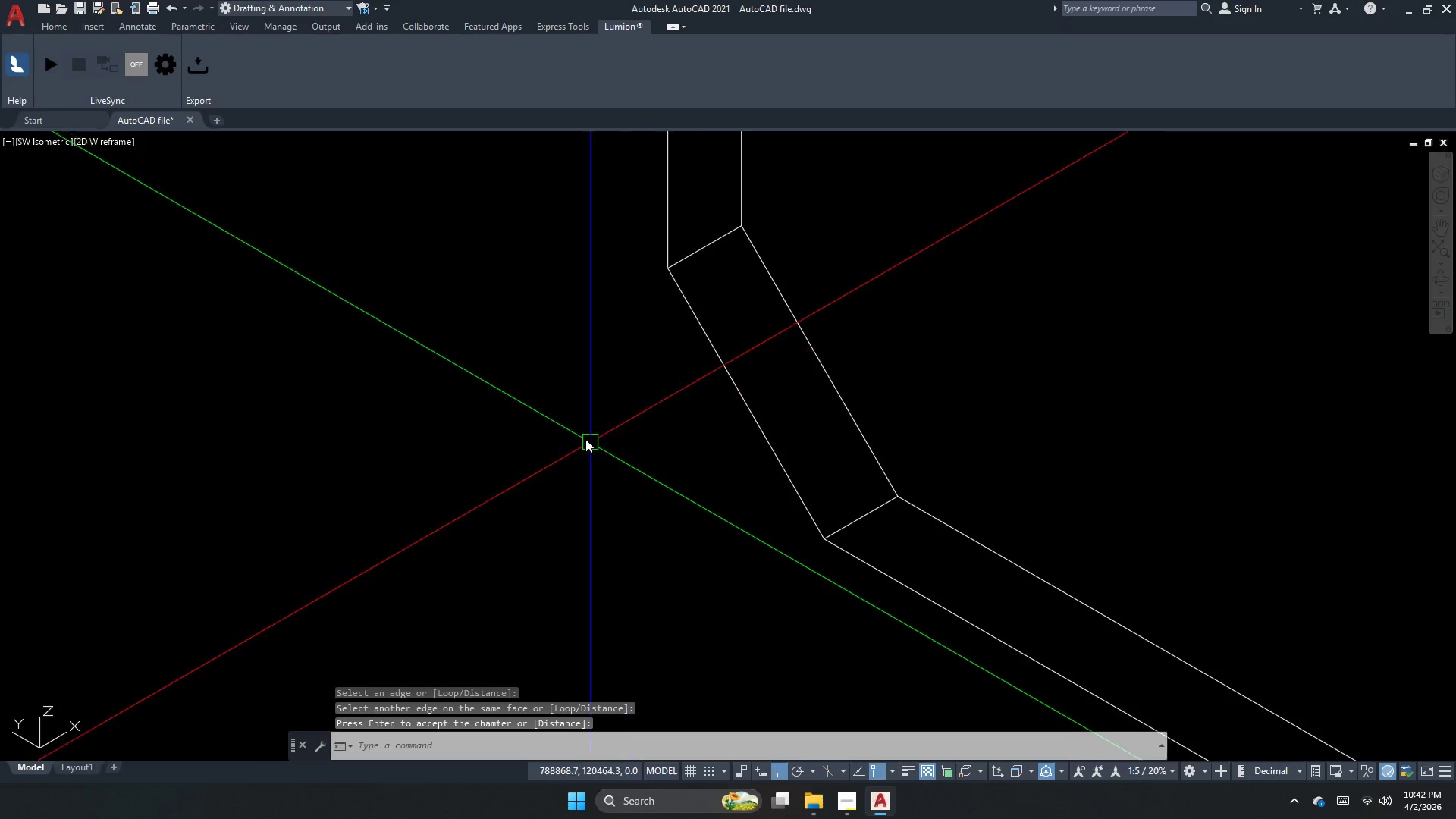 
scroll: coordinate [853, 315], scroll_direction: down, amount: 6.0
 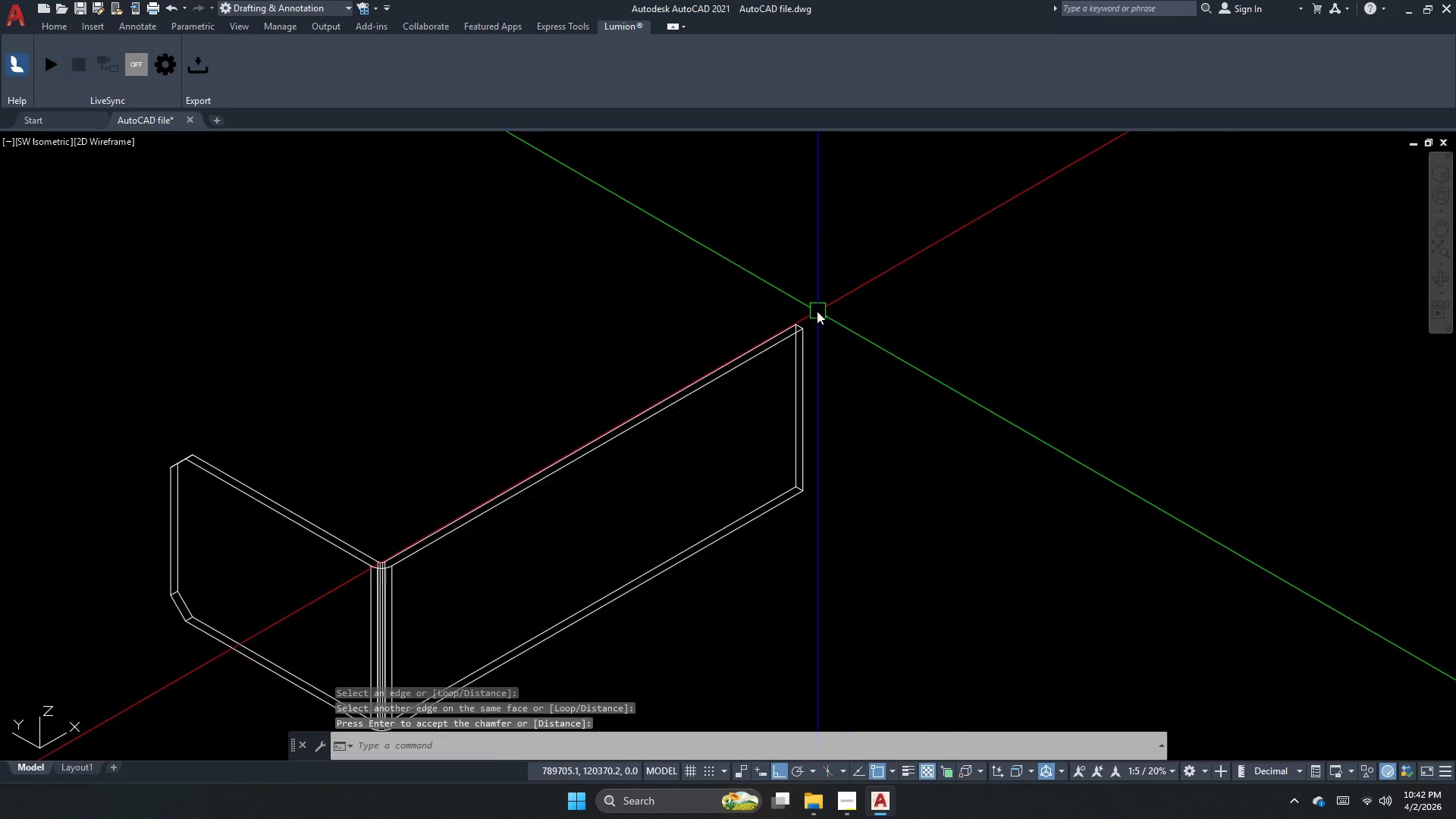 
key(Space)
 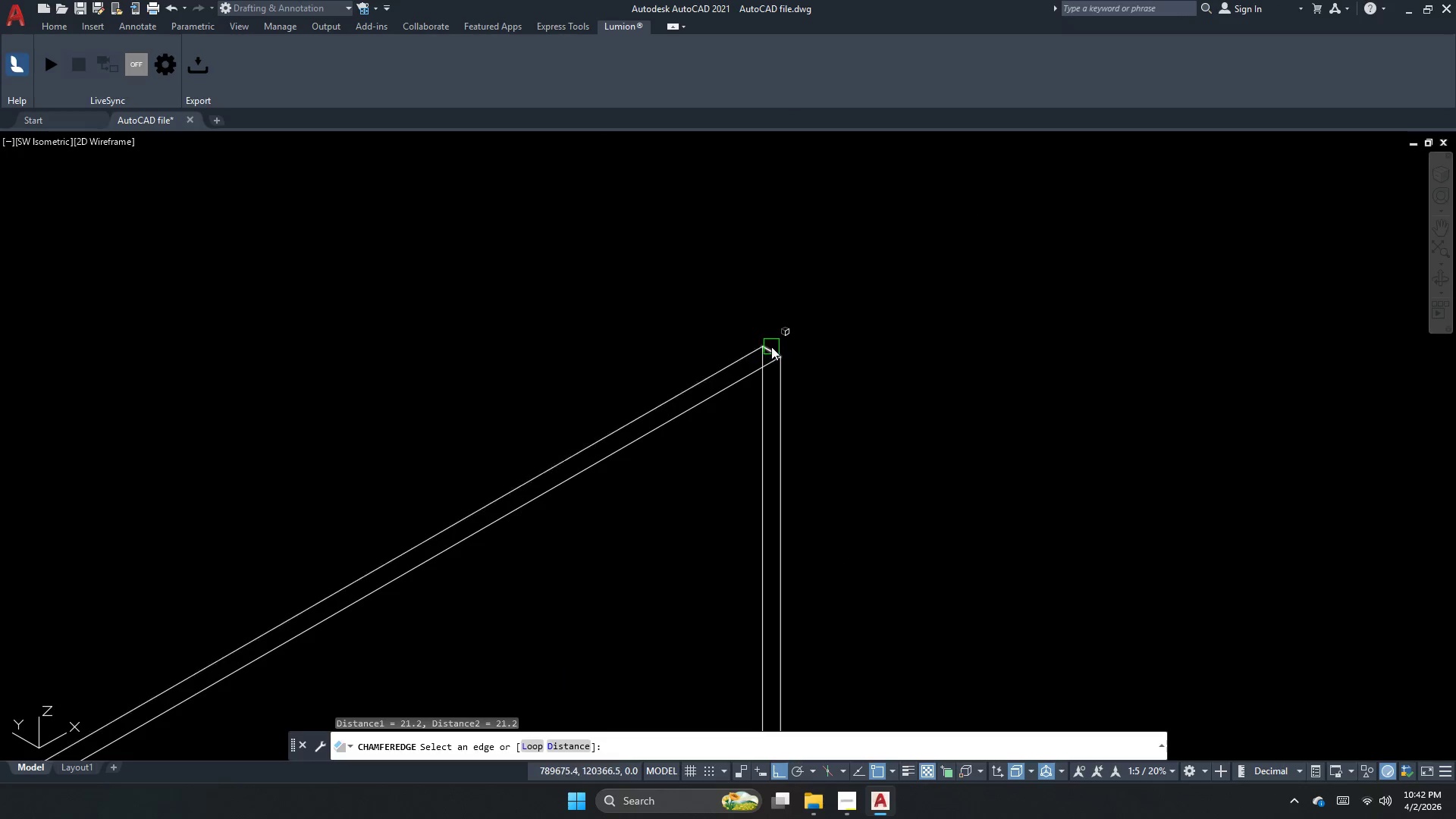 
scroll: coordinate [817, 311], scroll_direction: up, amount: 2.0
 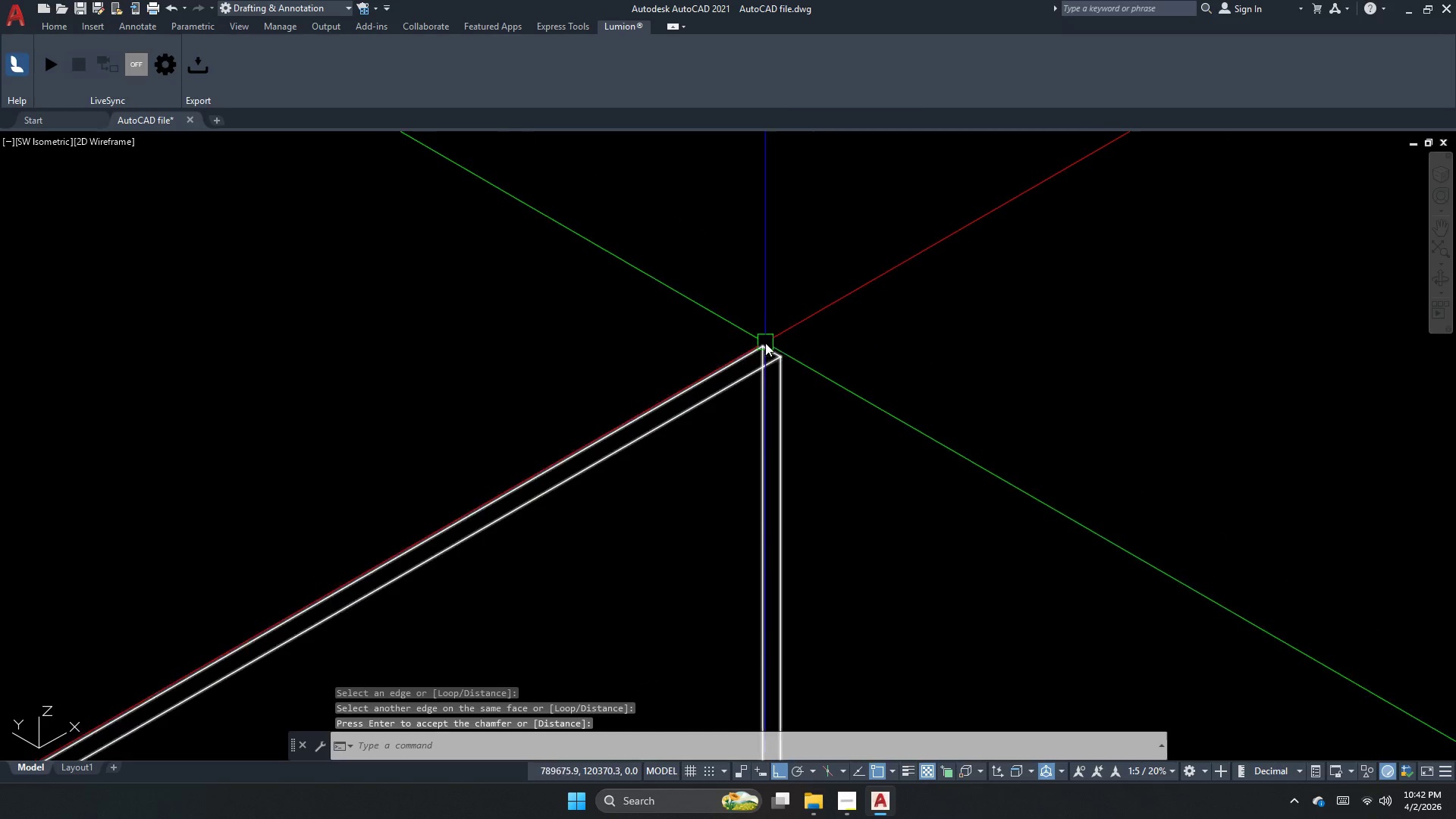 
left_click([773, 353])
 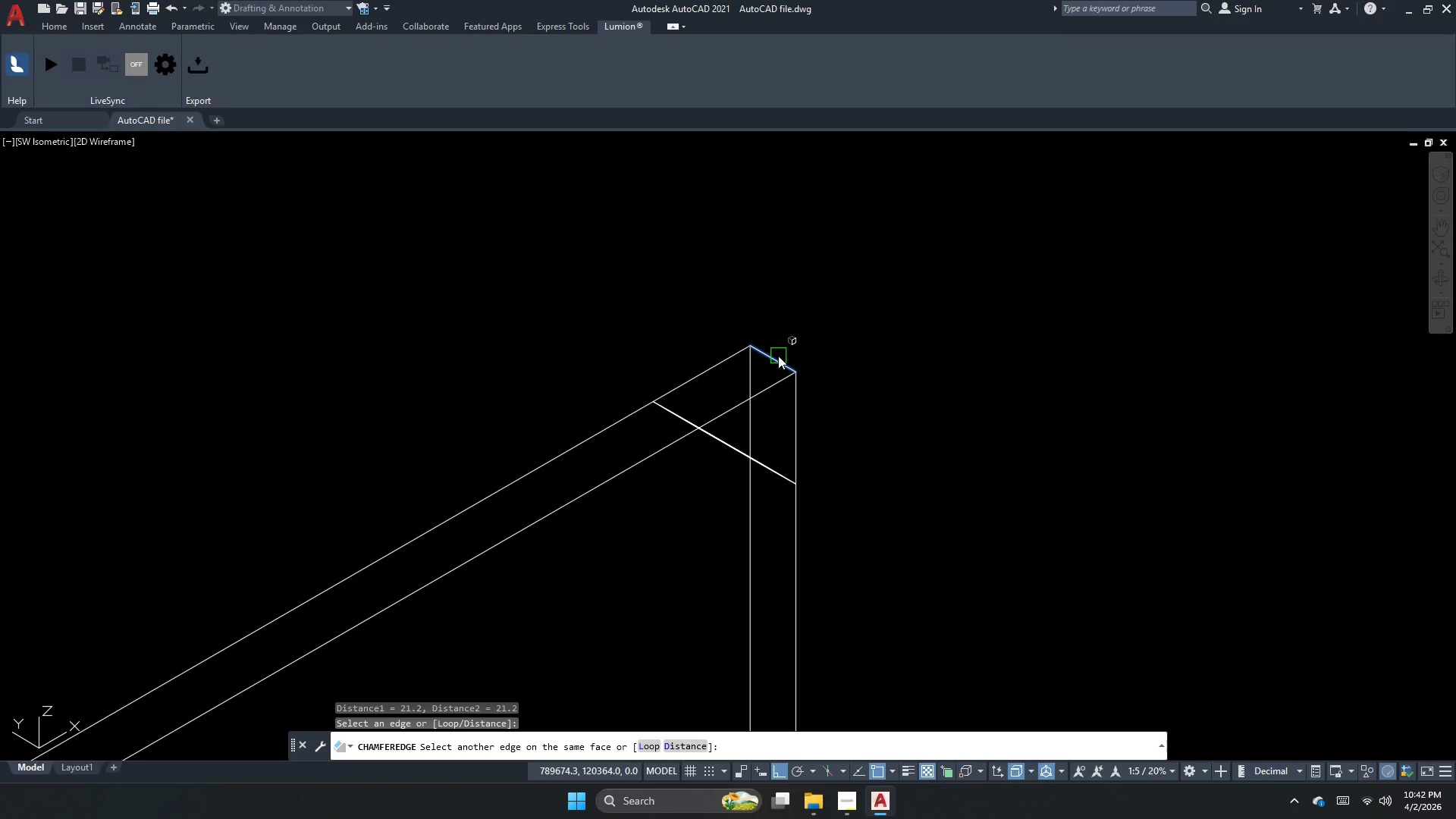 
scroll: coordinate [771, 347], scroll_direction: up, amount: 2.0
 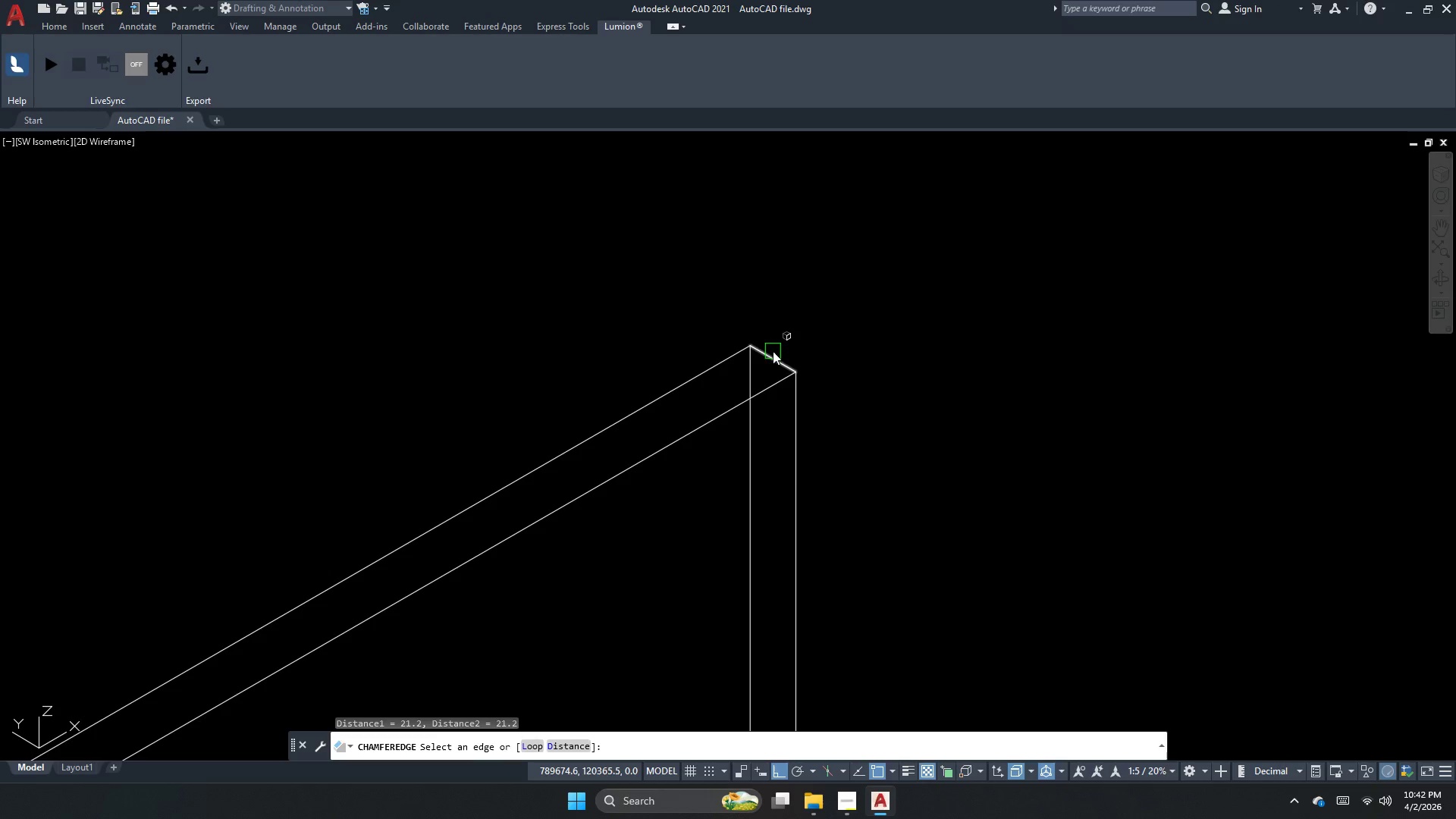 
key(Space)
 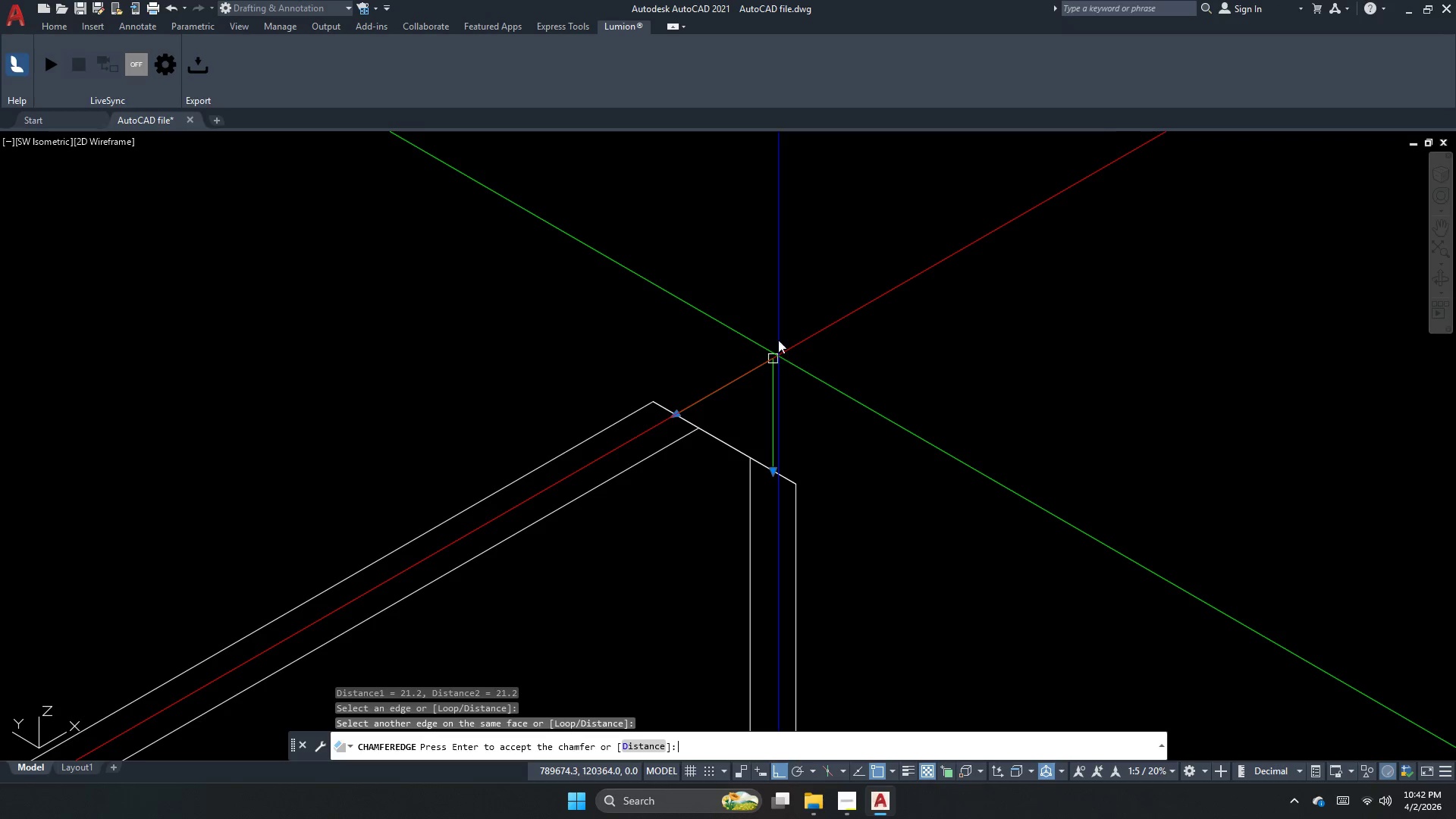 
scroll: coordinate [764, 328], scroll_direction: down, amount: 2.0
 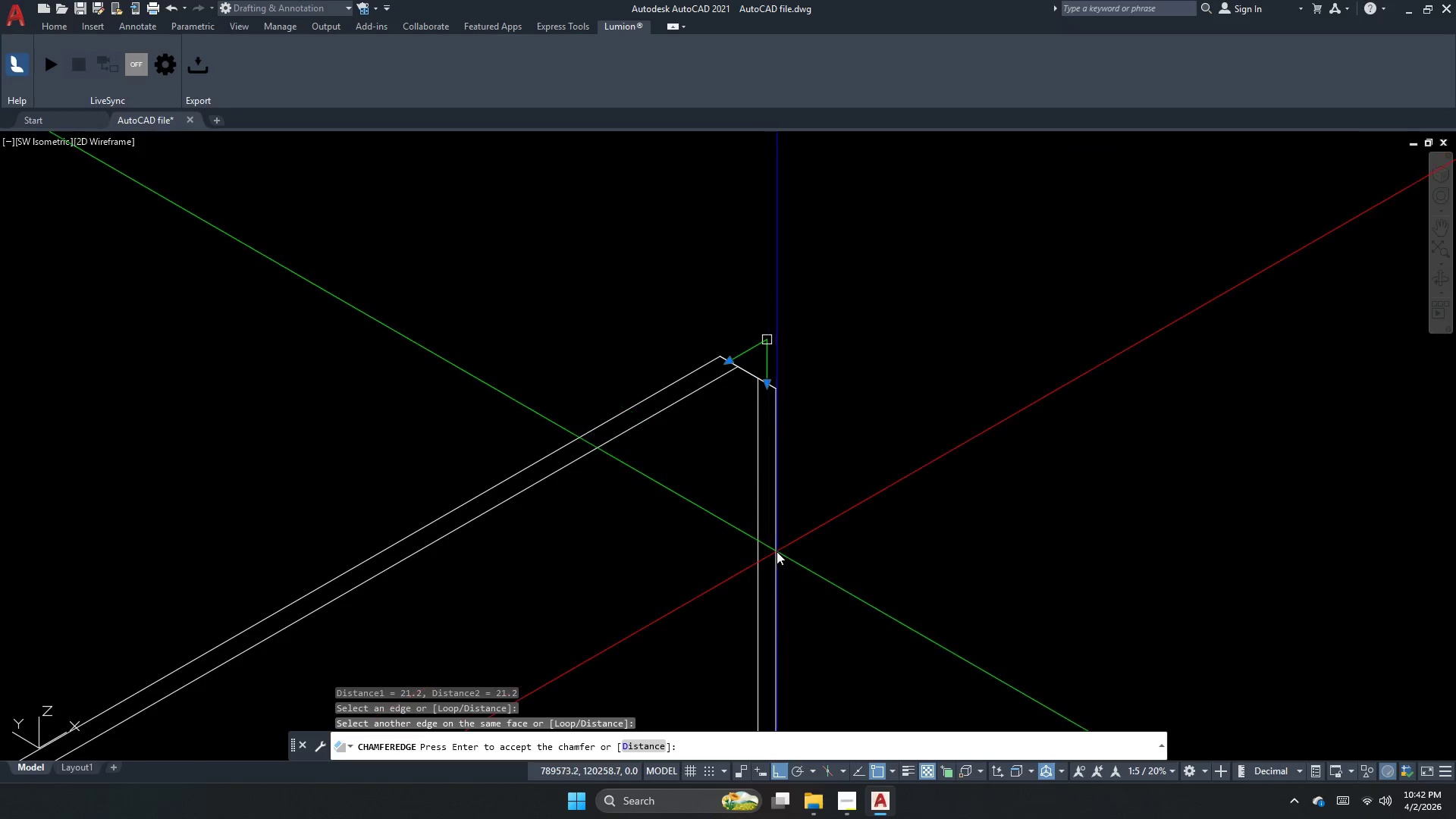 
key(Space)
 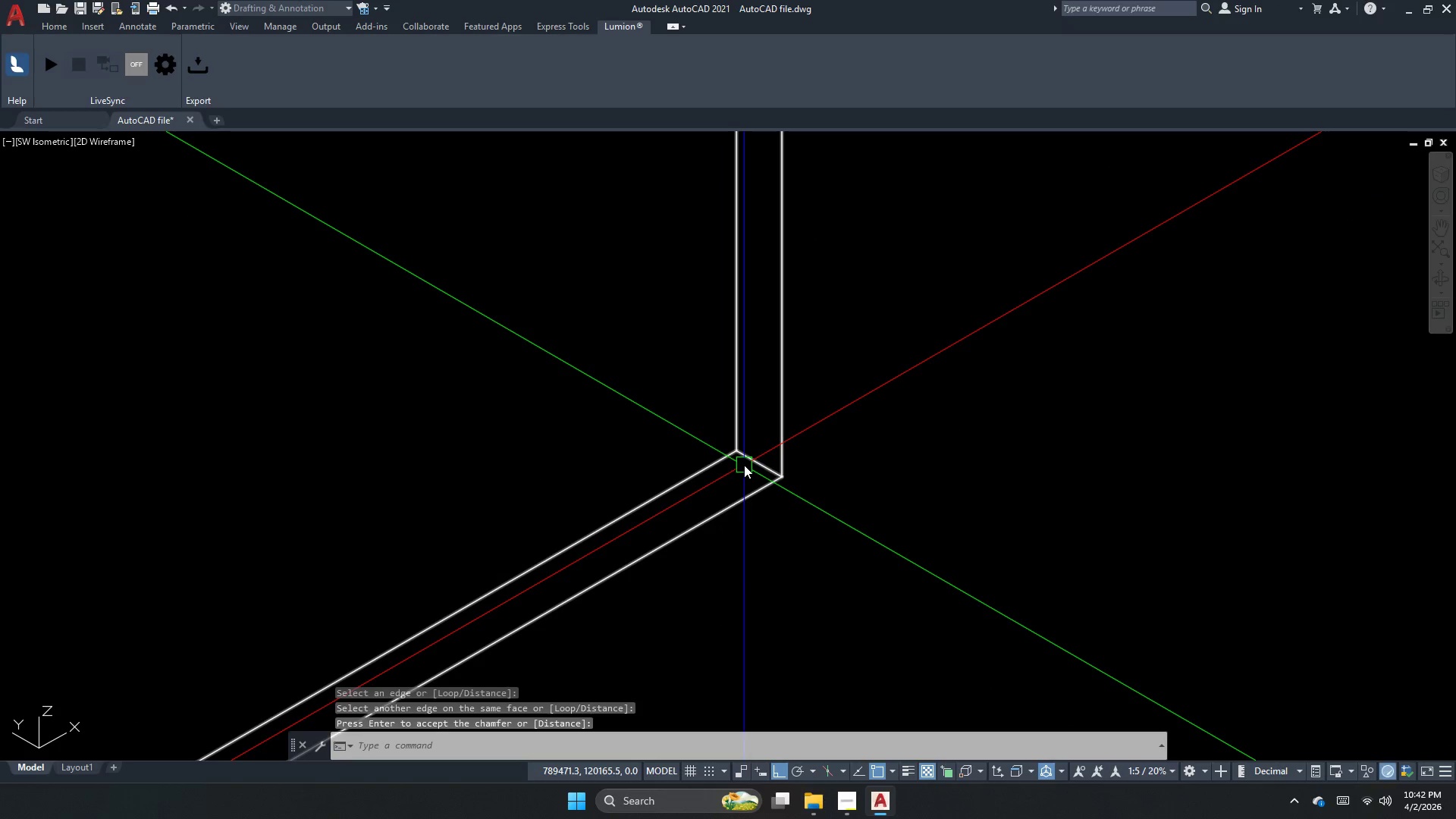 
scroll: coordinate [719, 473], scroll_direction: up, amount: 2.0
 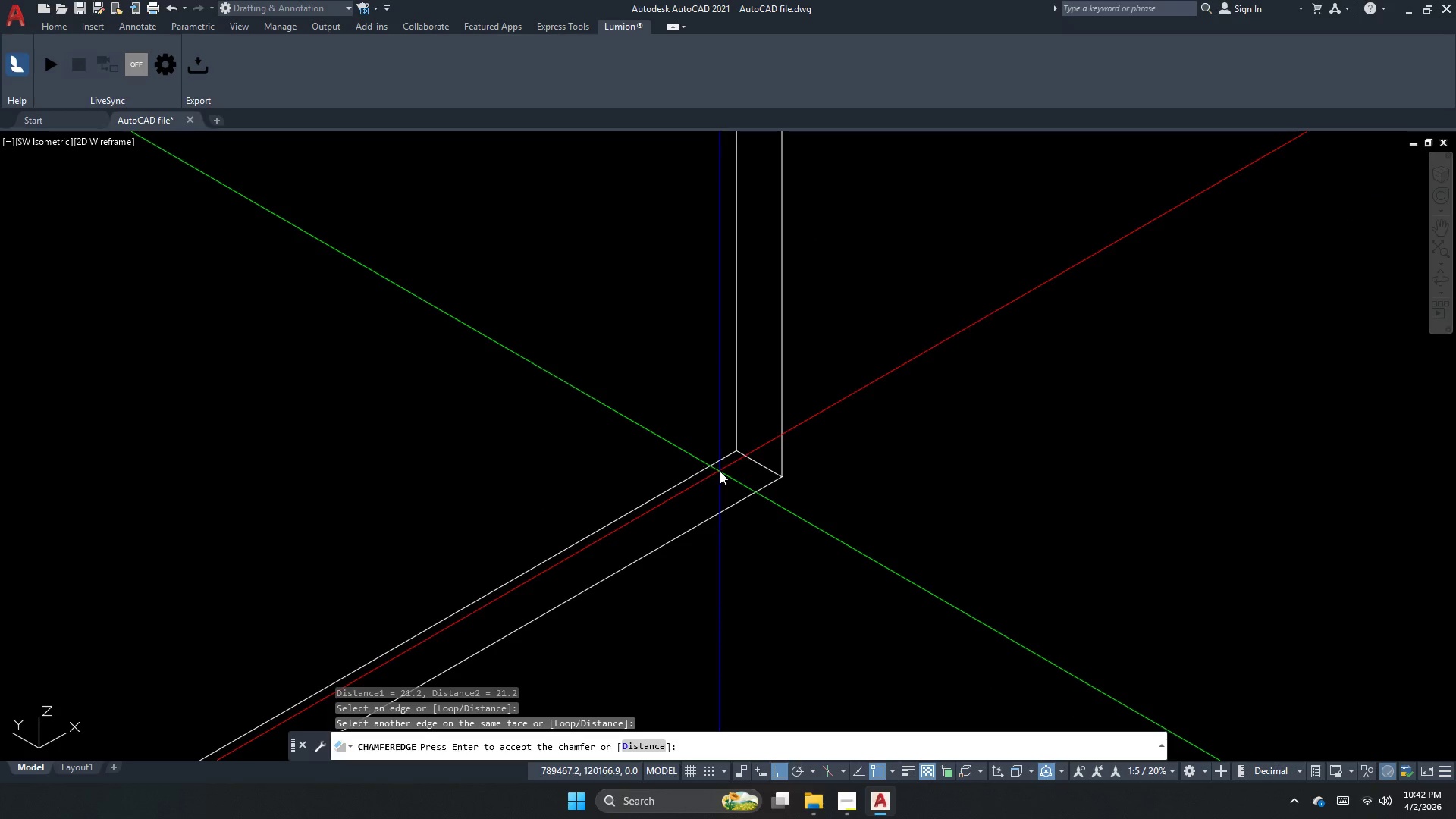 
key(Space)
 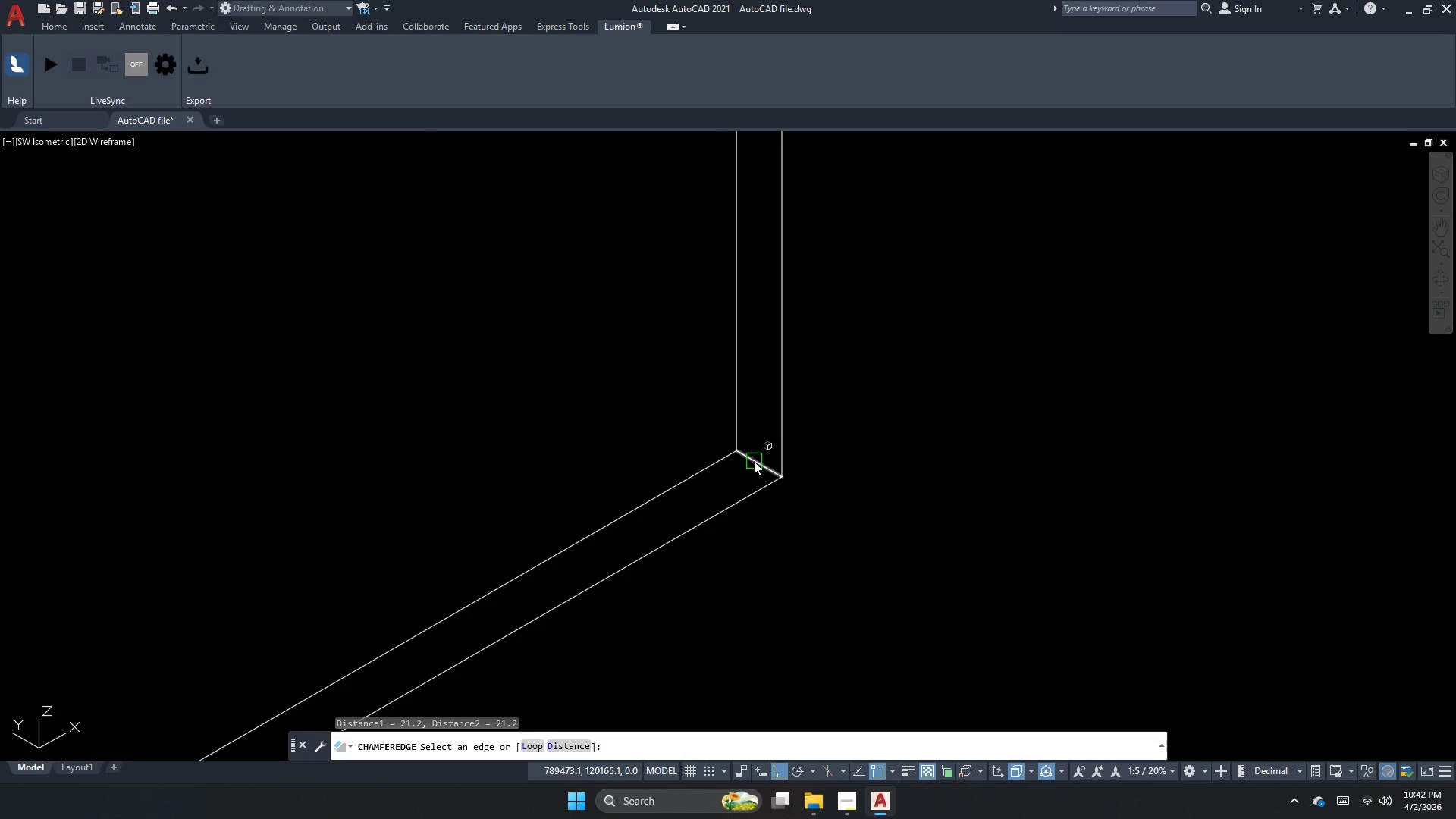 
left_click([754, 461])
 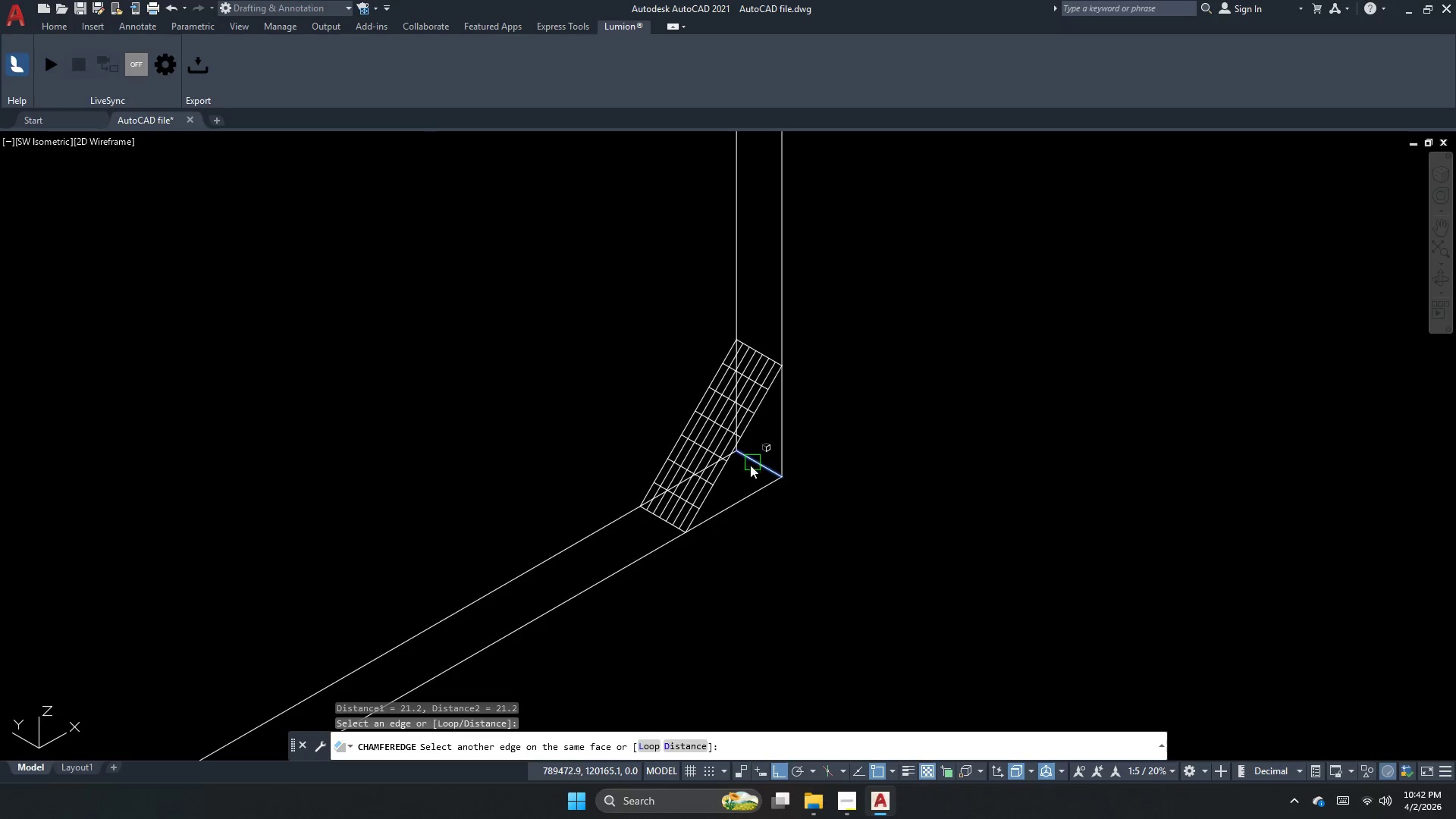 
hold_key(key=Space, duration=0.48)
 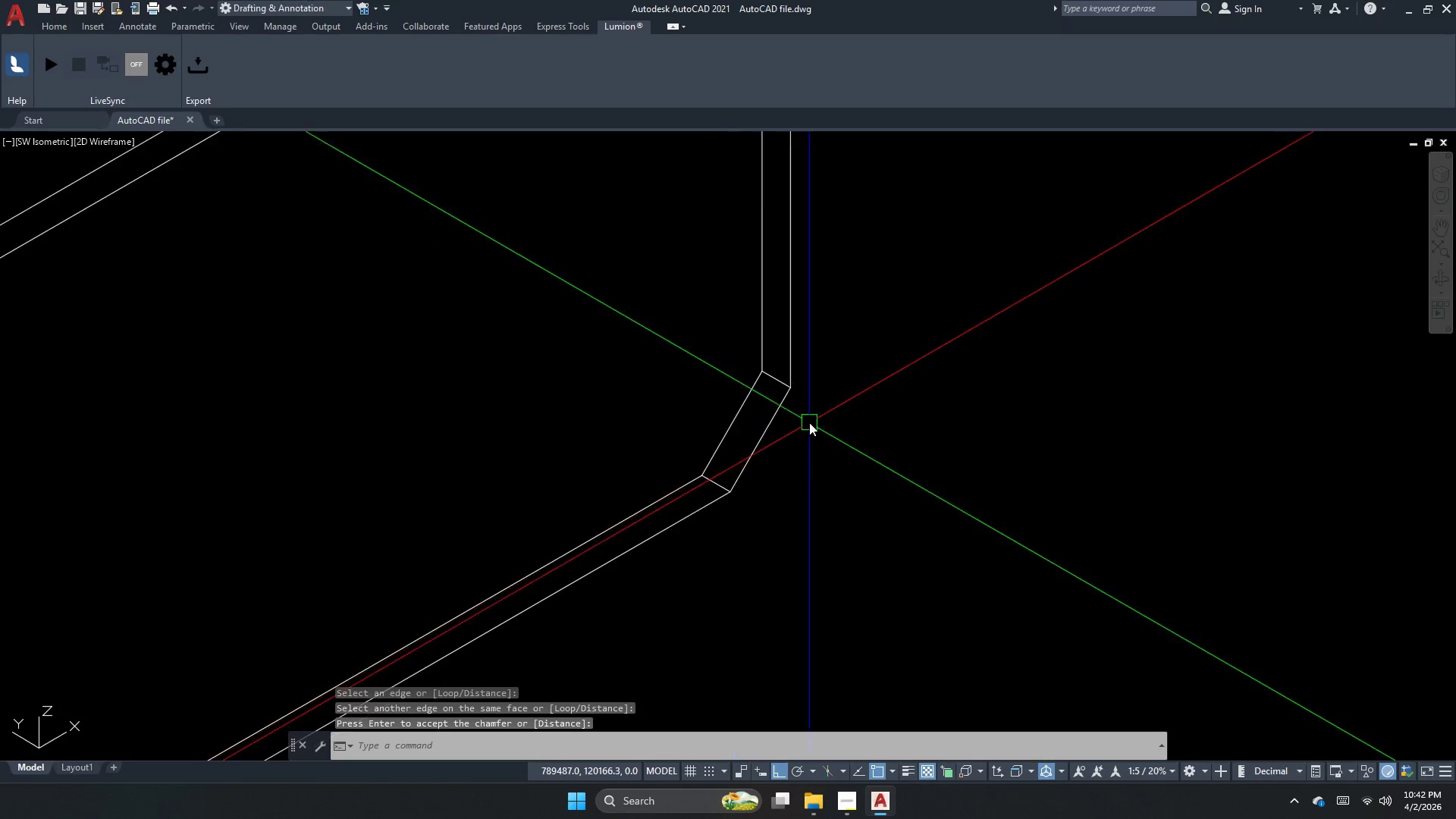 
left_click_drag(start_coordinate=[799, 416], to_coordinate=[799, 420])
 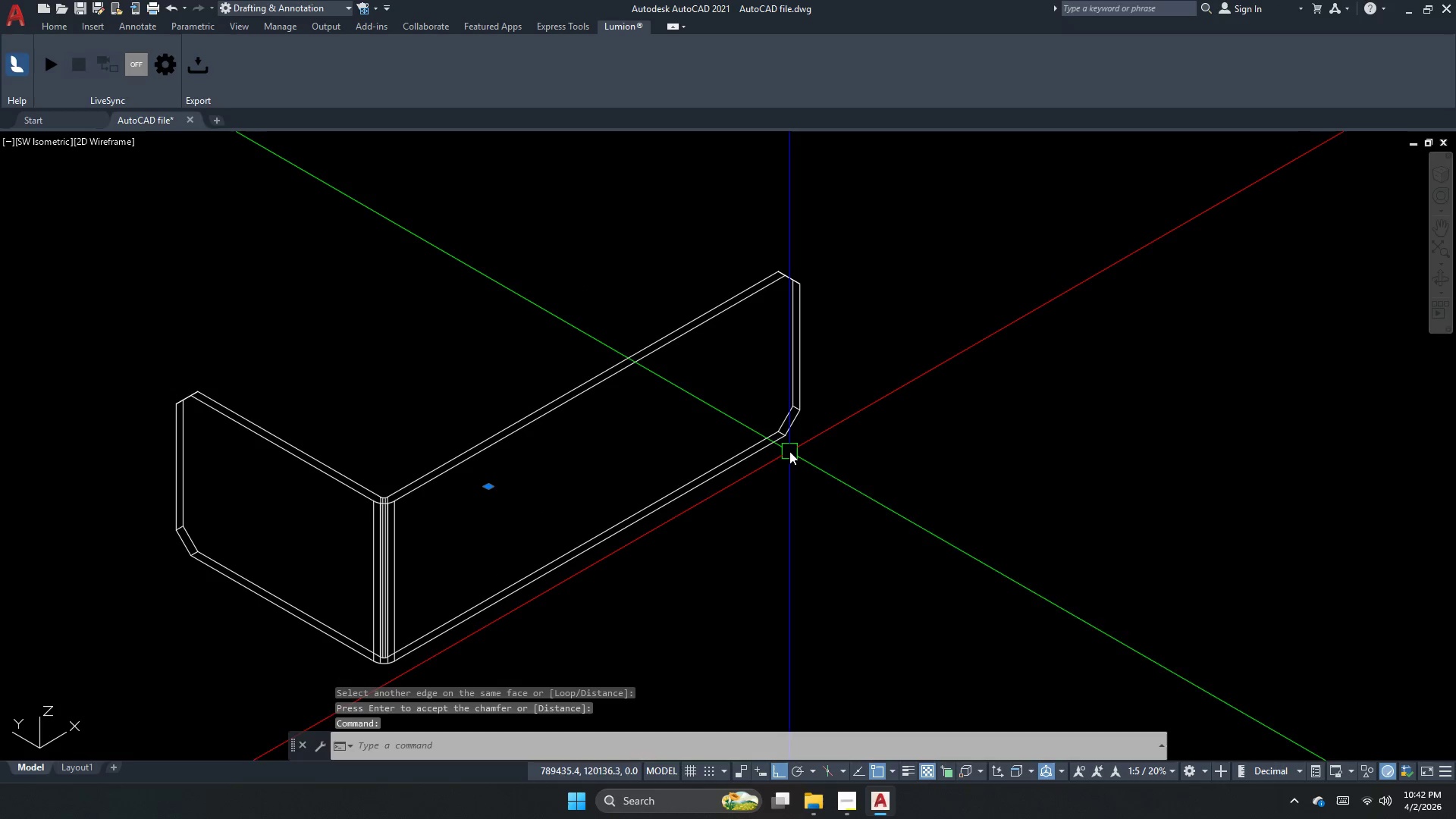 
scroll: coordinate [799, 414], scroll_direction: down, amount: 4.0
 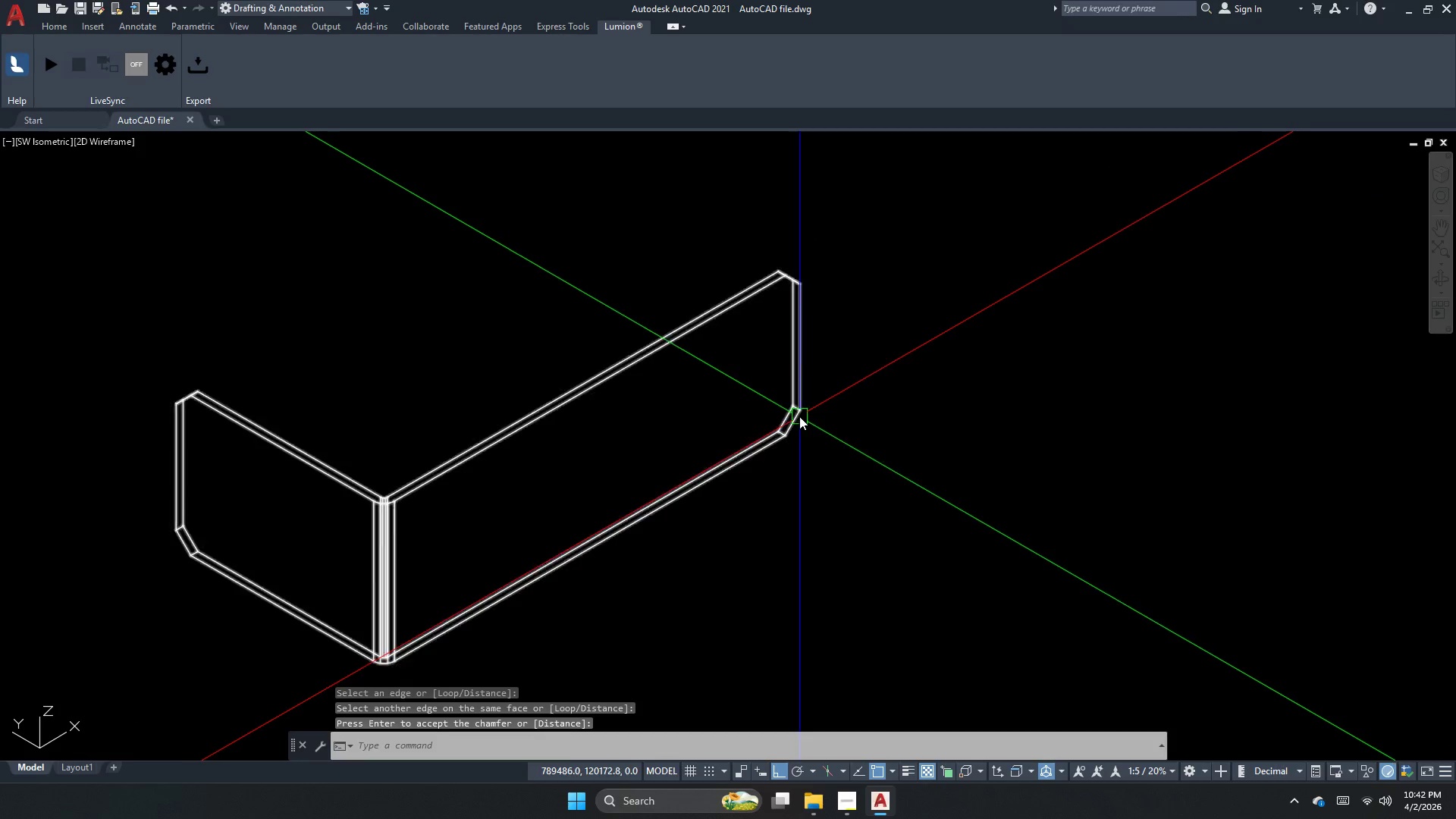 
type(3dr )
 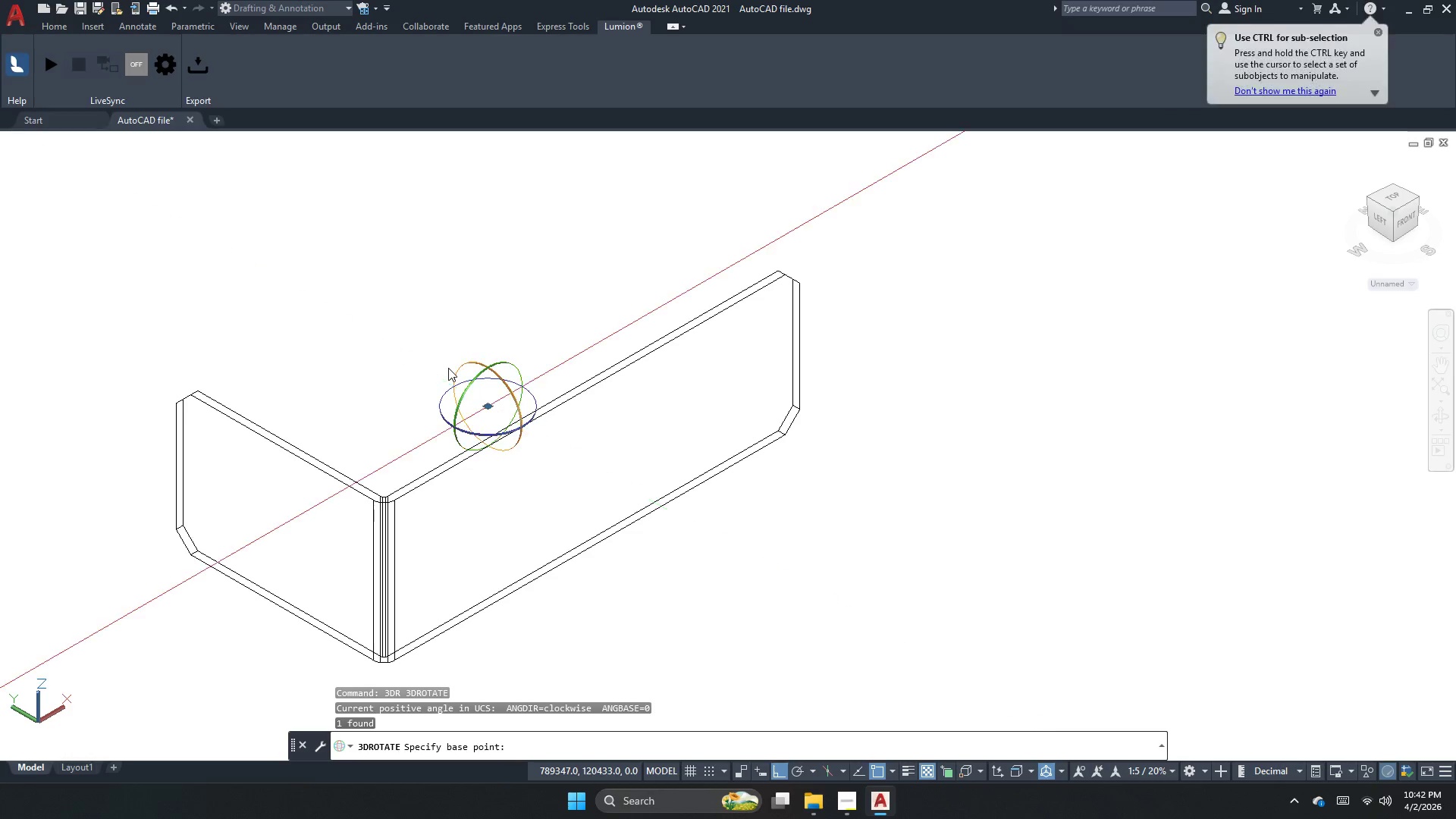 
left_click_drag(start_coordinate=[472, 366], to_coordinate=[479, 339])
 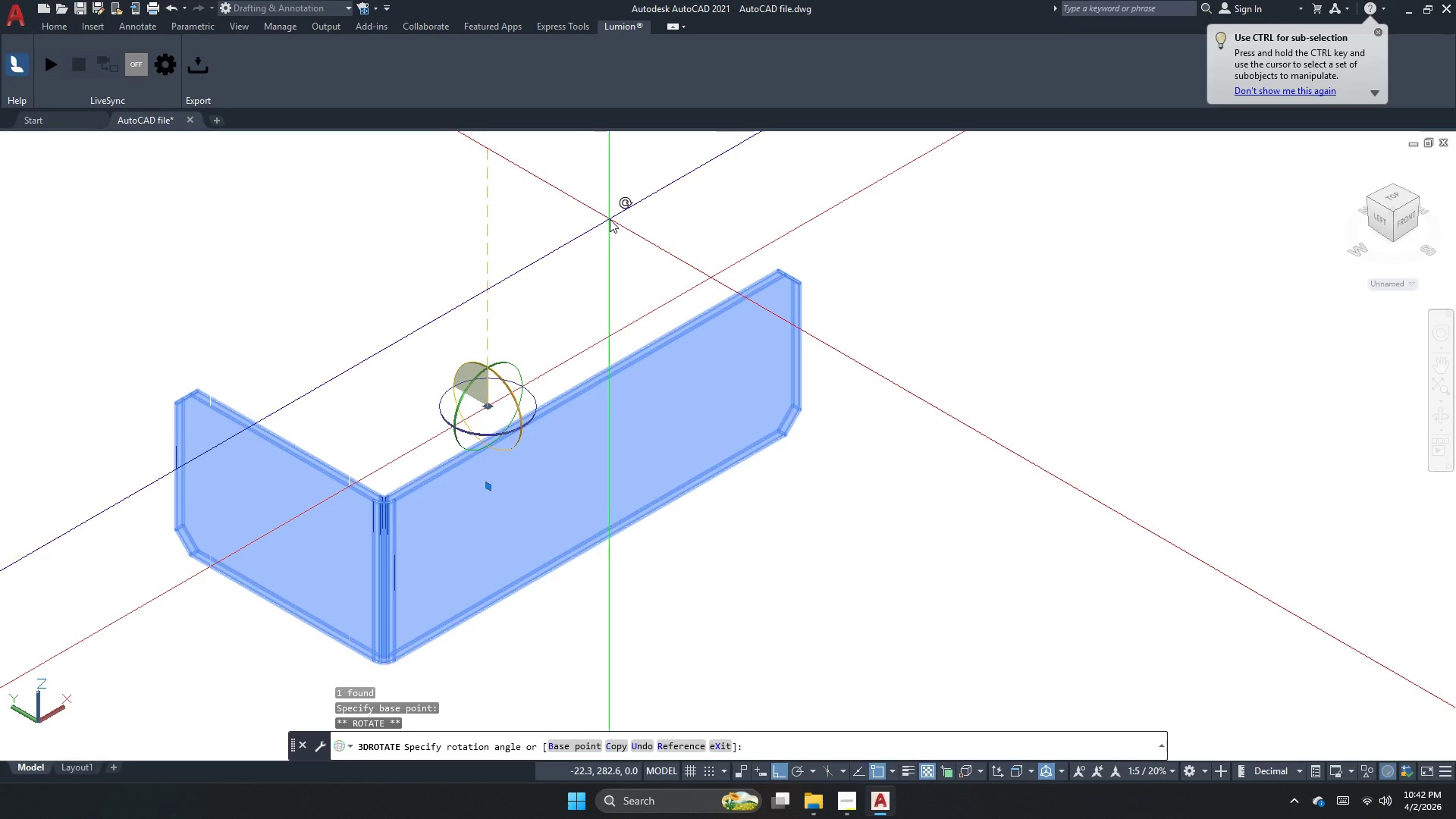 
left_click([610, 219])
 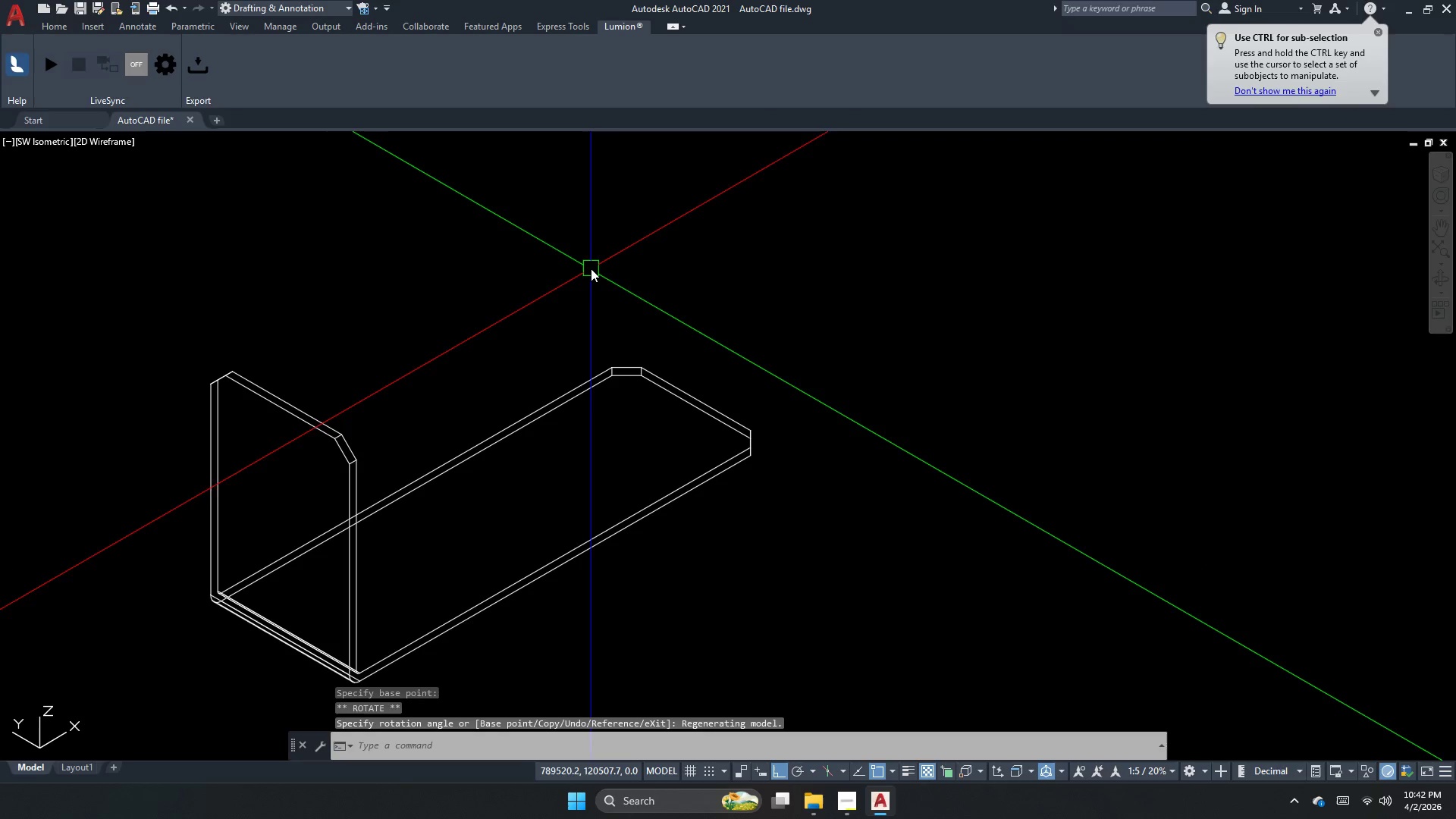 
scroll: coordinate [601, 315], scroll_direction: down, amount: 2.0
 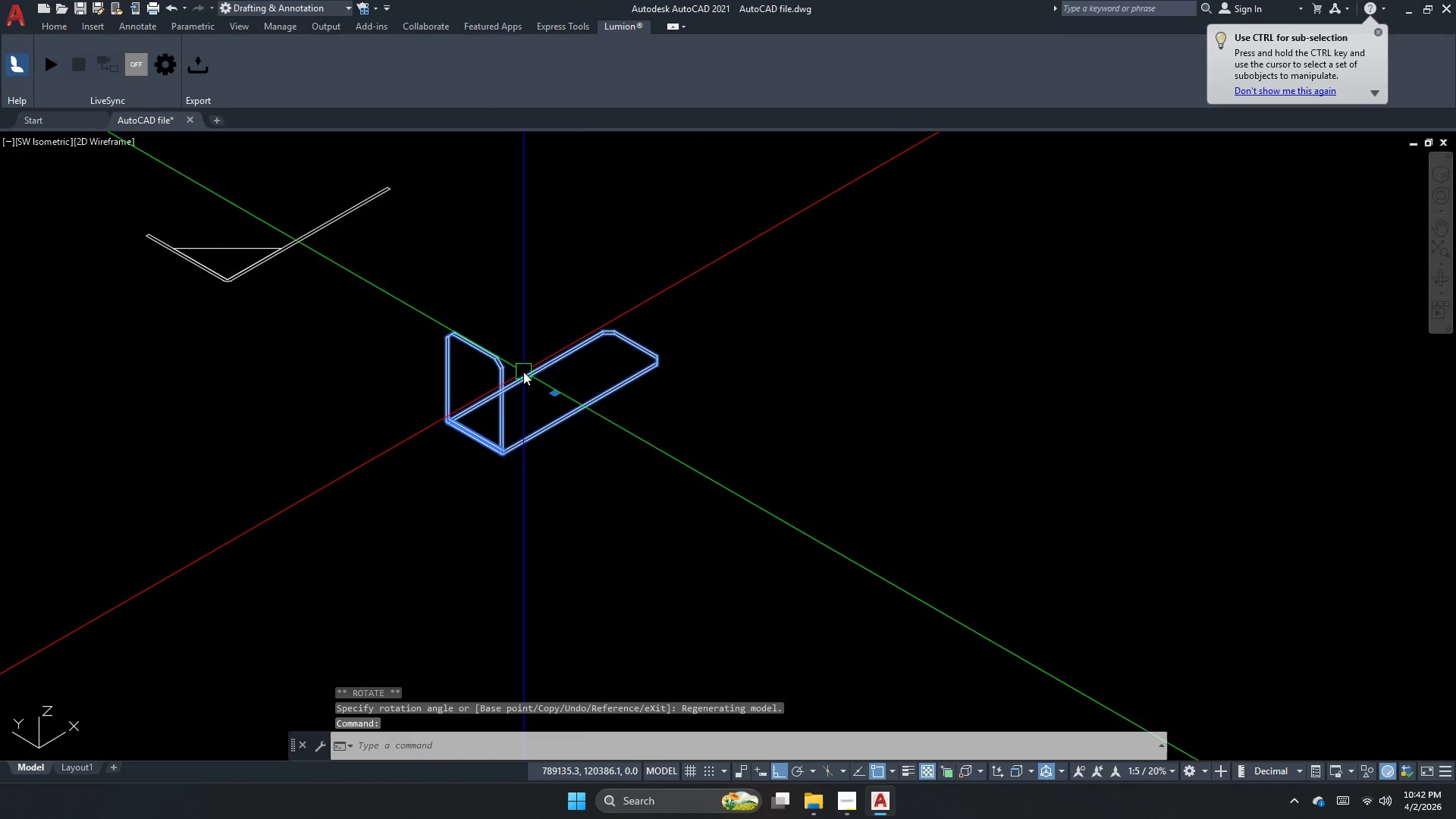 
key(Escape)
 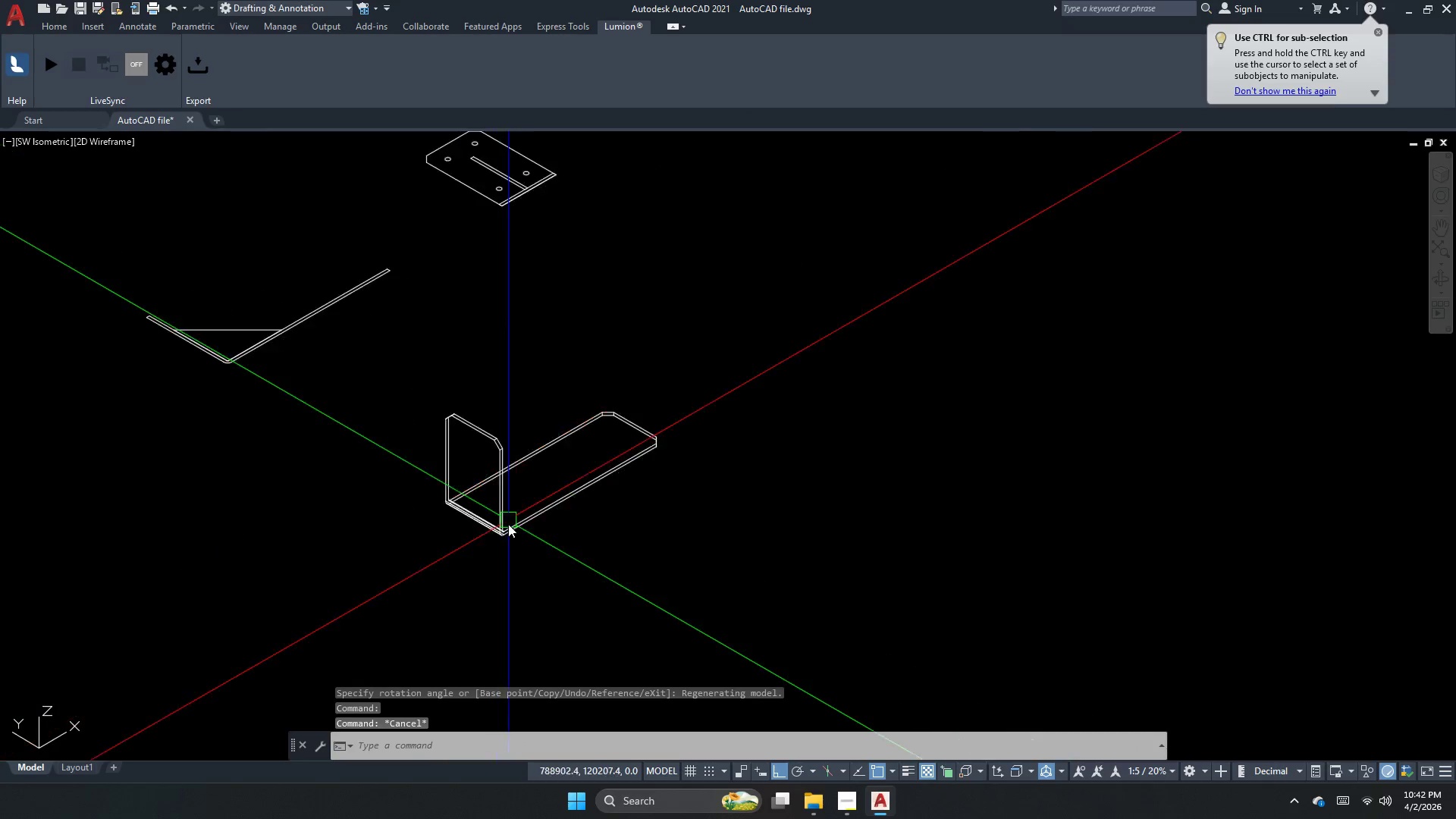 
scroll: coordinate [508, 379], scroll_direction: up, amount: 2.0
 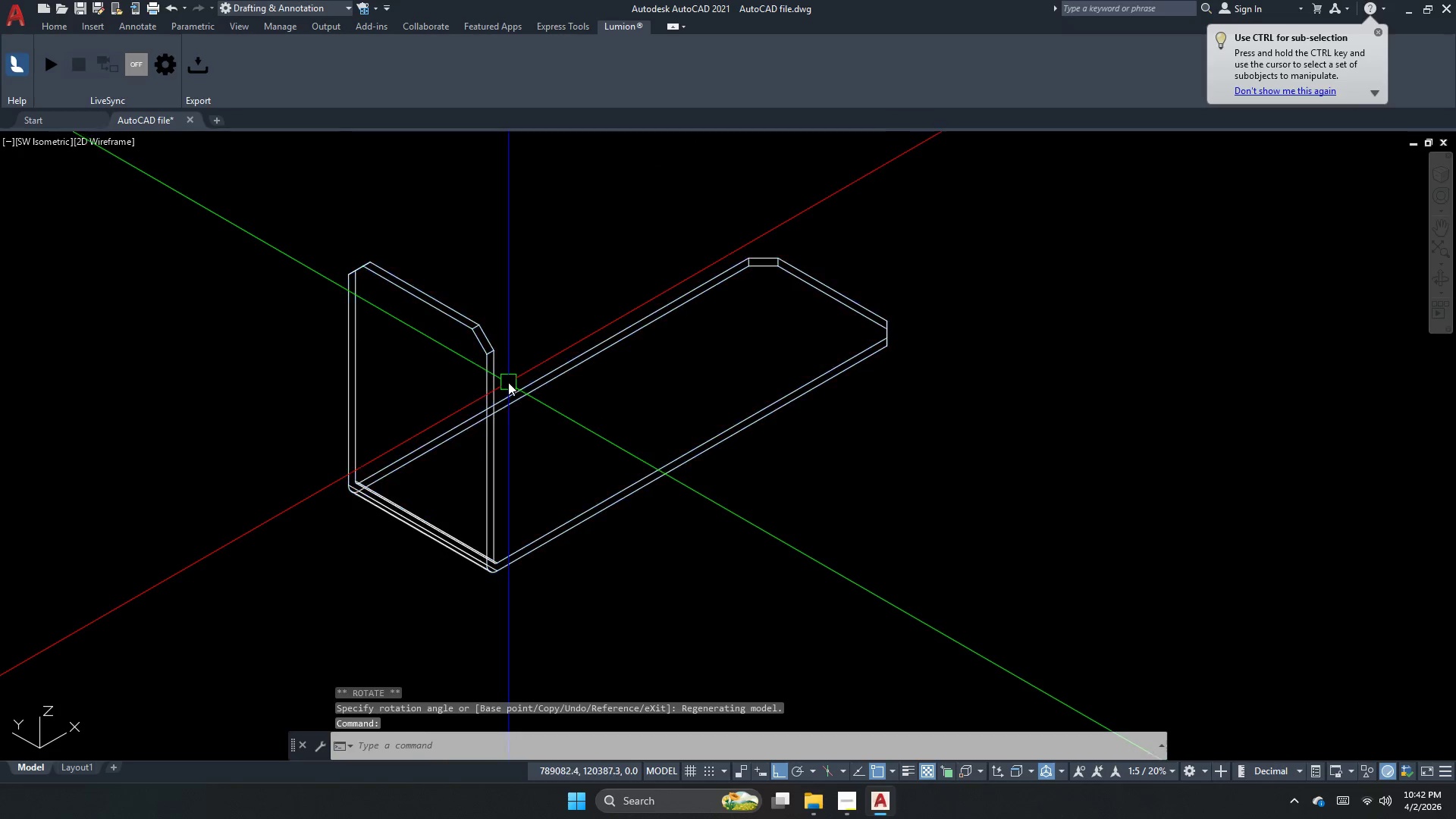 
scroll: coordinate [312, 382], scroll_direction: down, amount: 2.0
 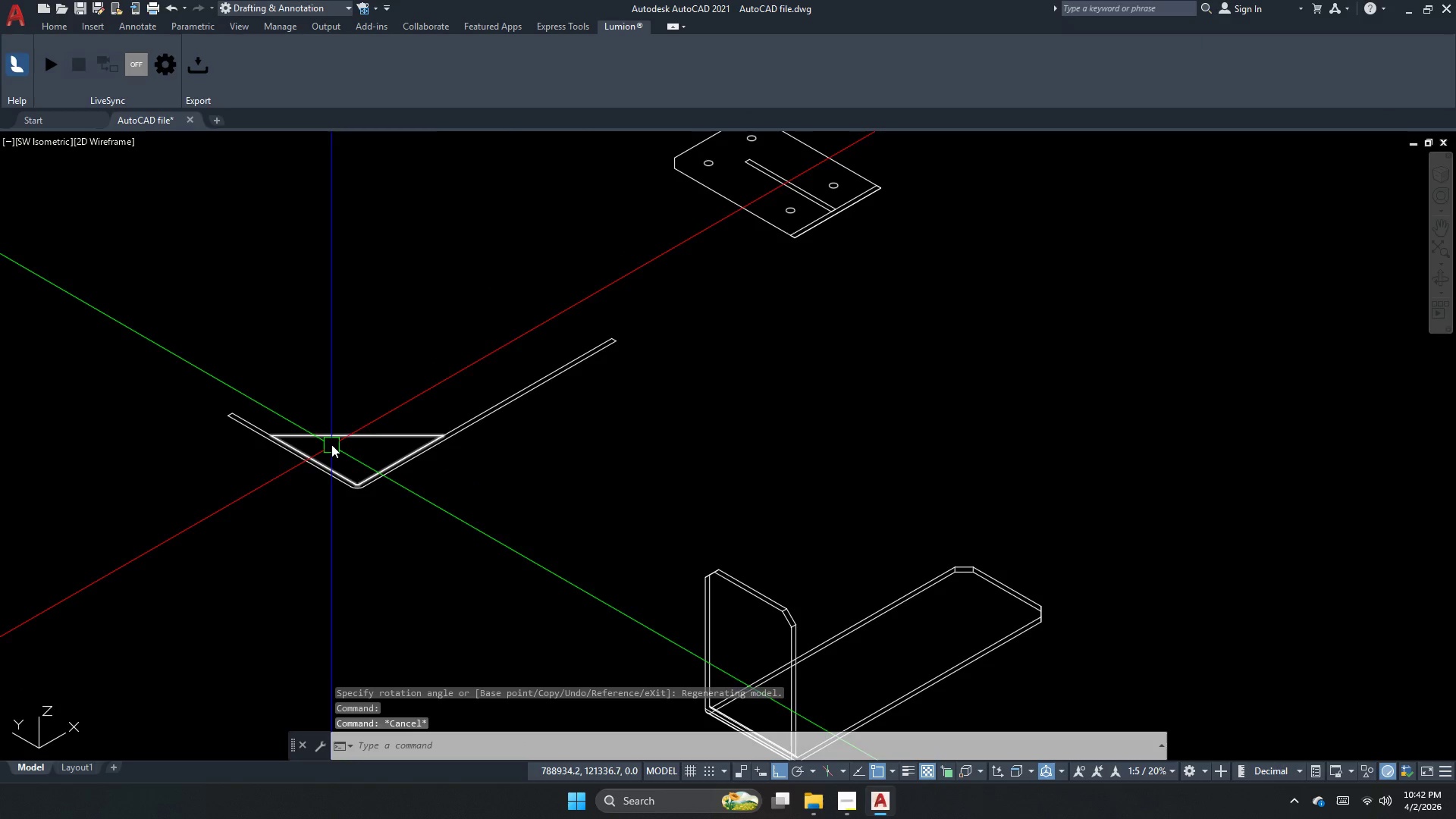 
left_click([332, 444])
 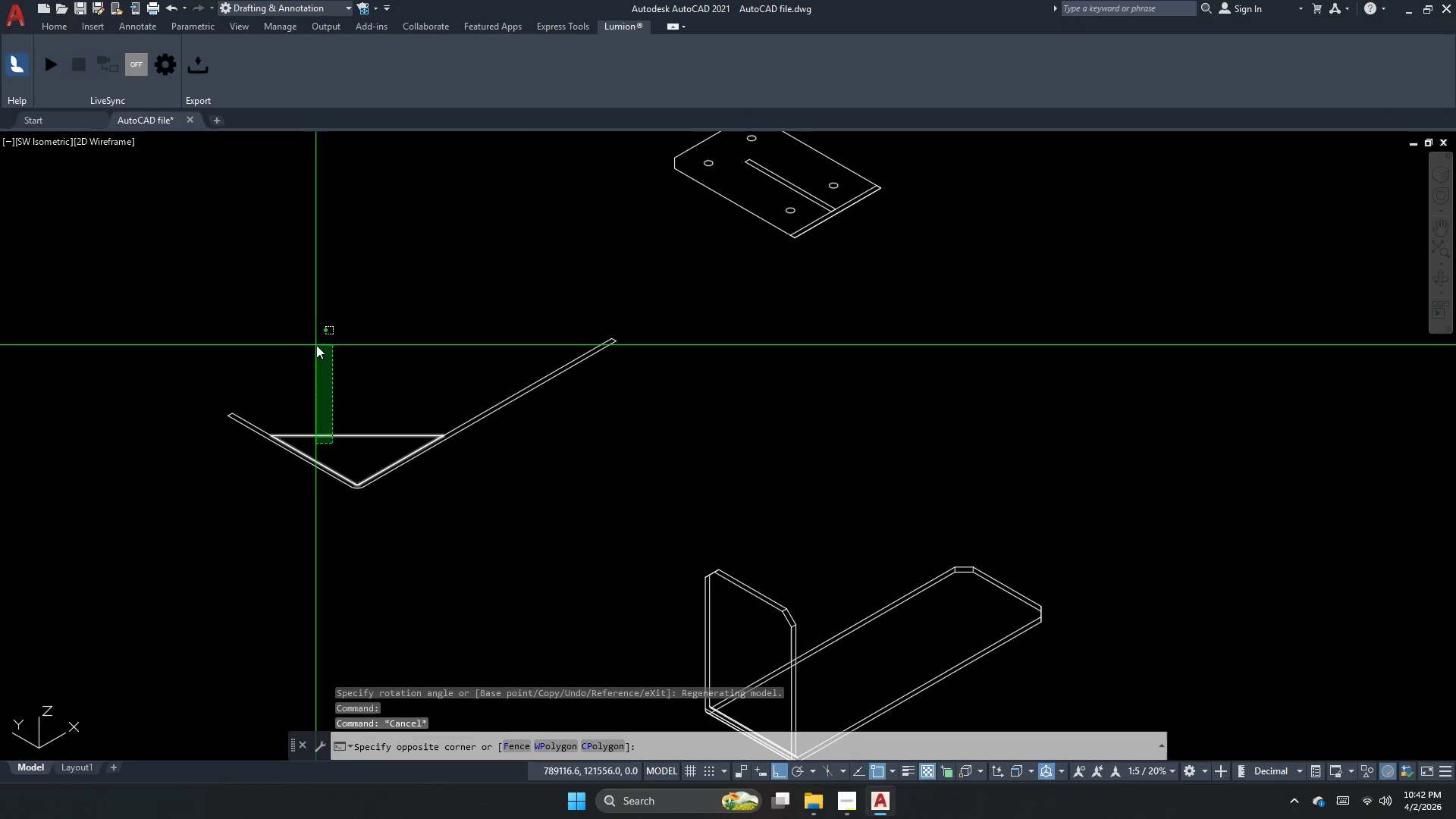 
left_click([329, 333])
 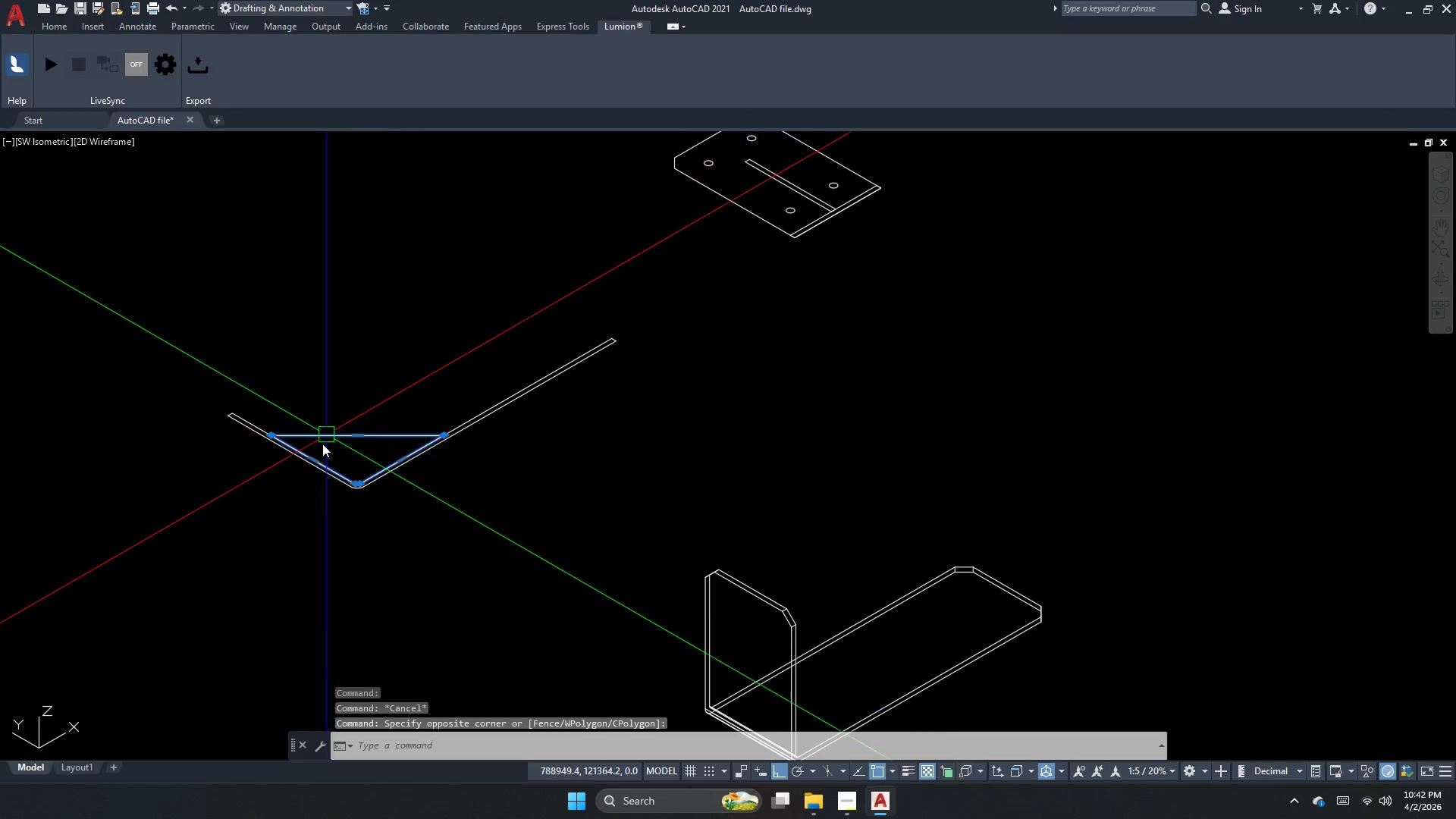 
scroll: coordinate [308, 477], scroll_direction: up, amount: 2.0
 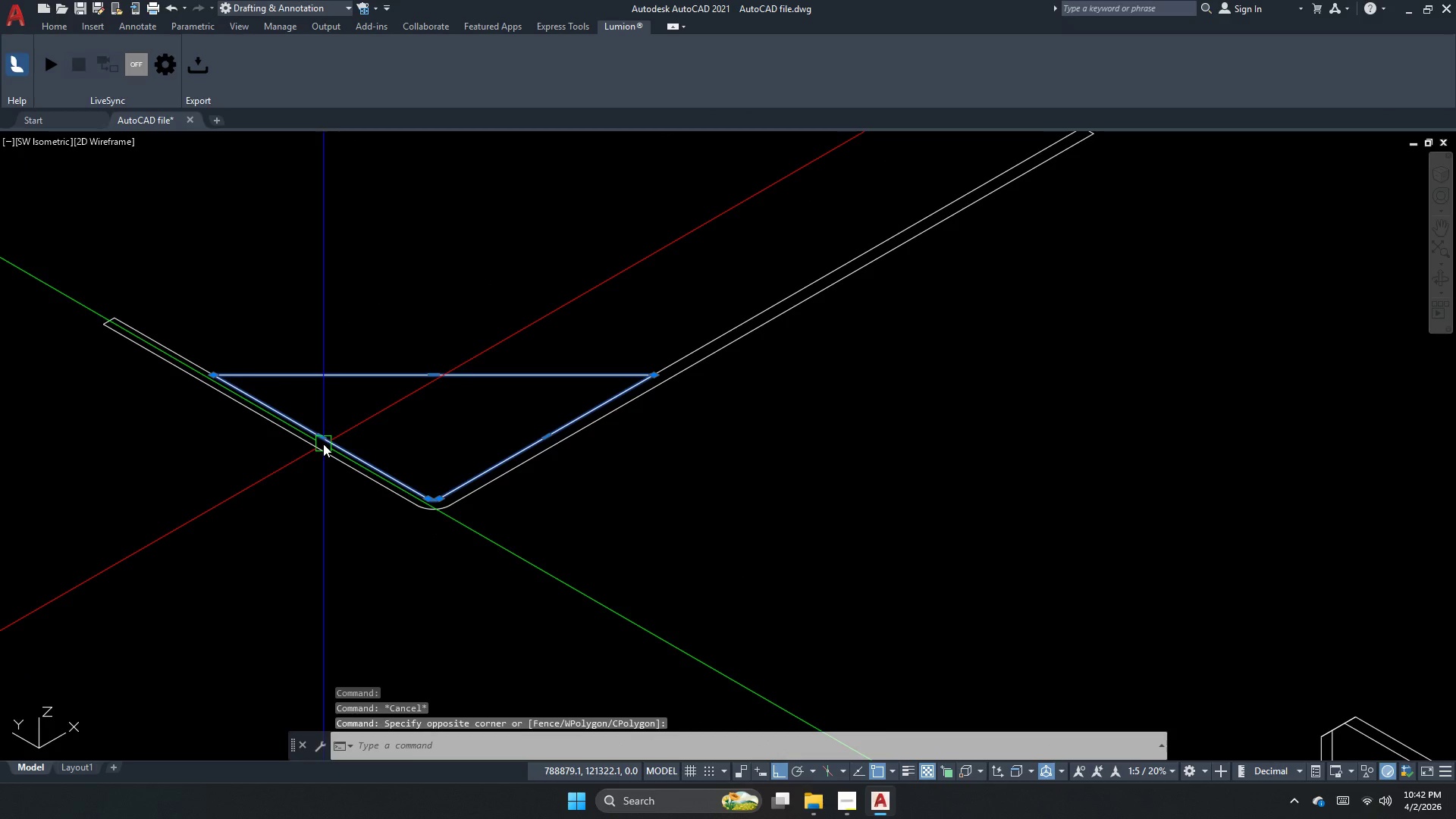 
scroll: coordinate [347, 416], scroll_direction: none, amount: 0.0
 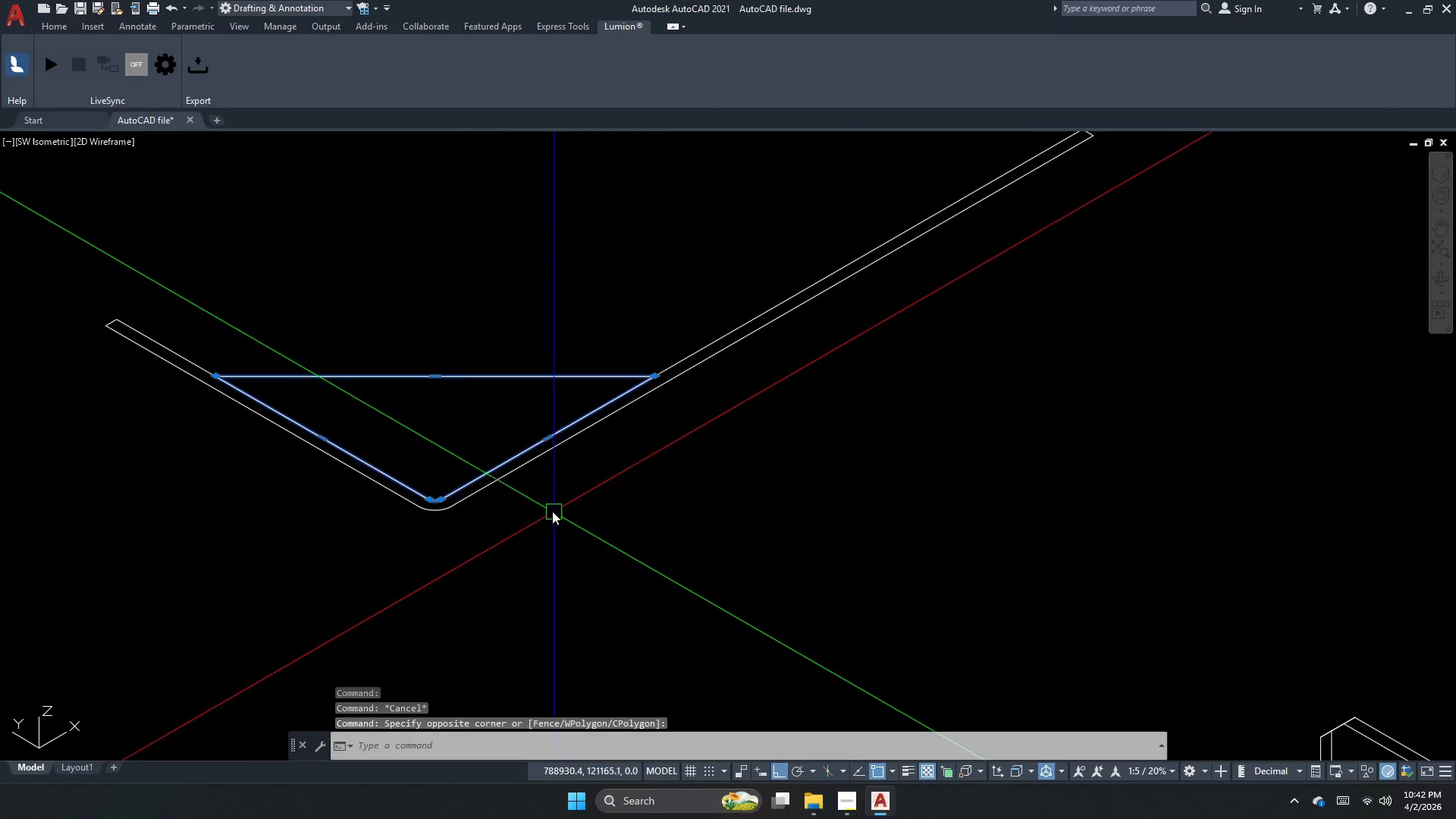 
left_click_drag(start_coordinate=[577, 518], to_coordinate=[539, 450])
 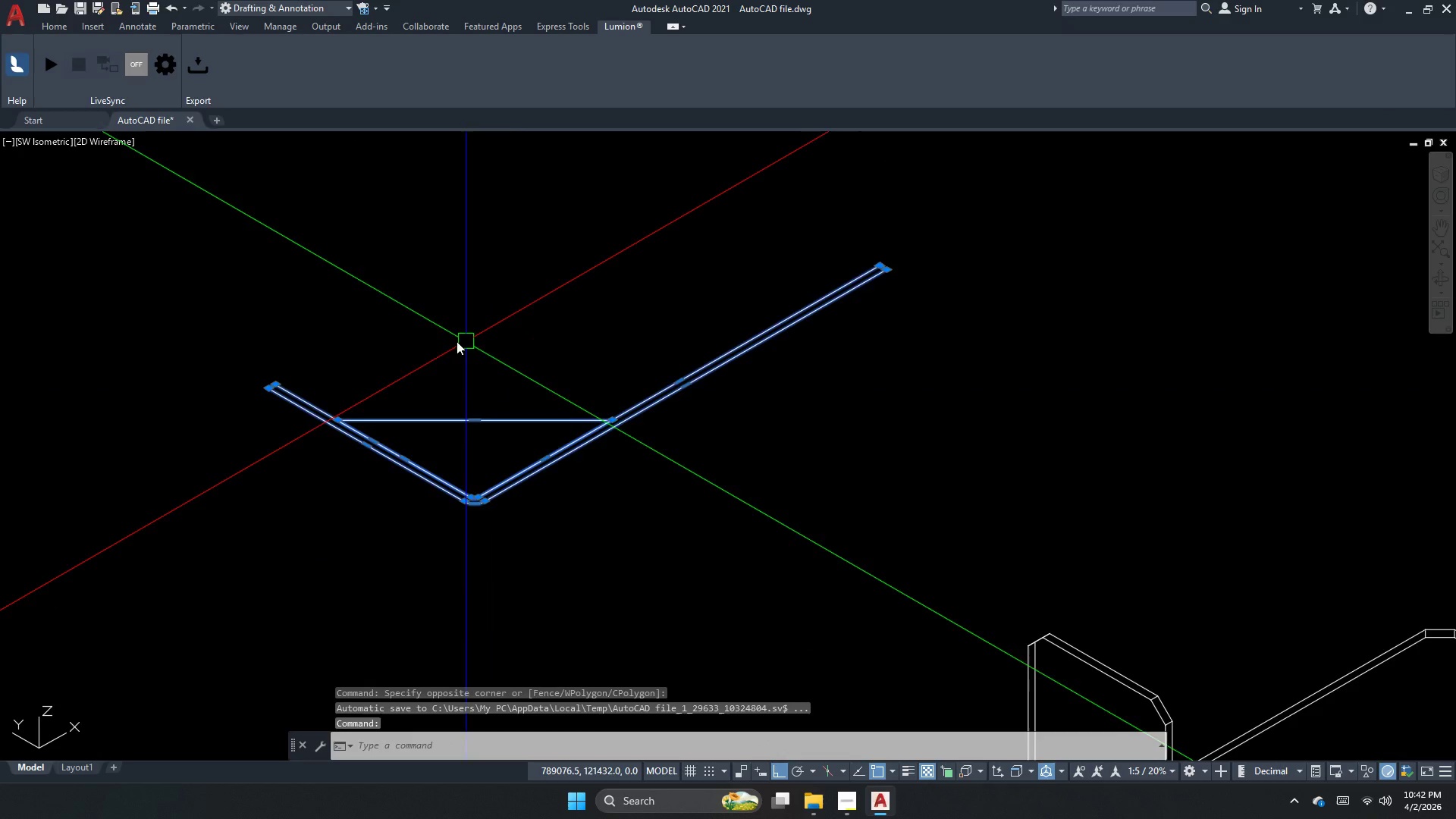 
scroll: coordinate [539, 494], scroll_direction: down, amount: 1.0
 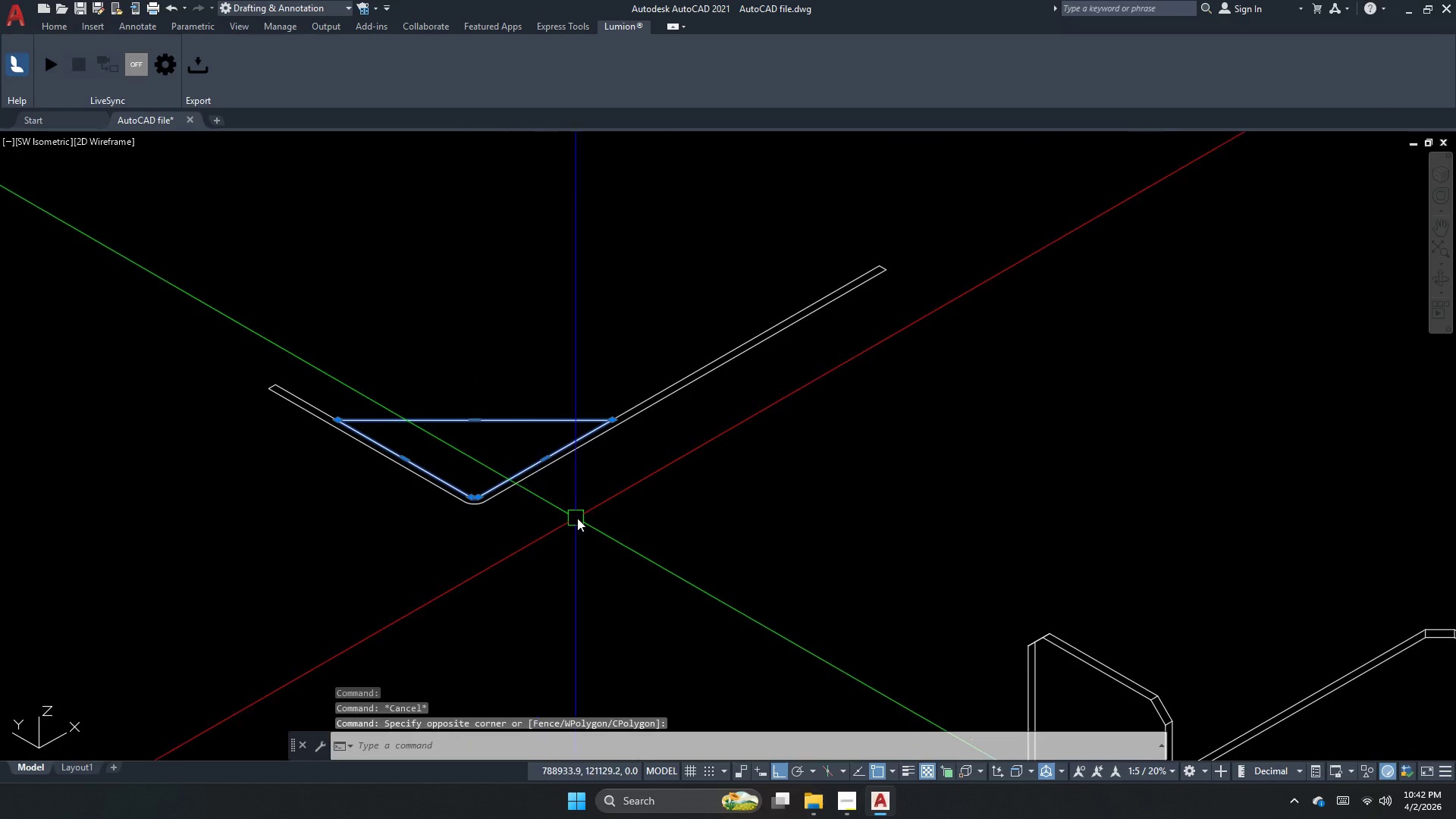 
key(C)
 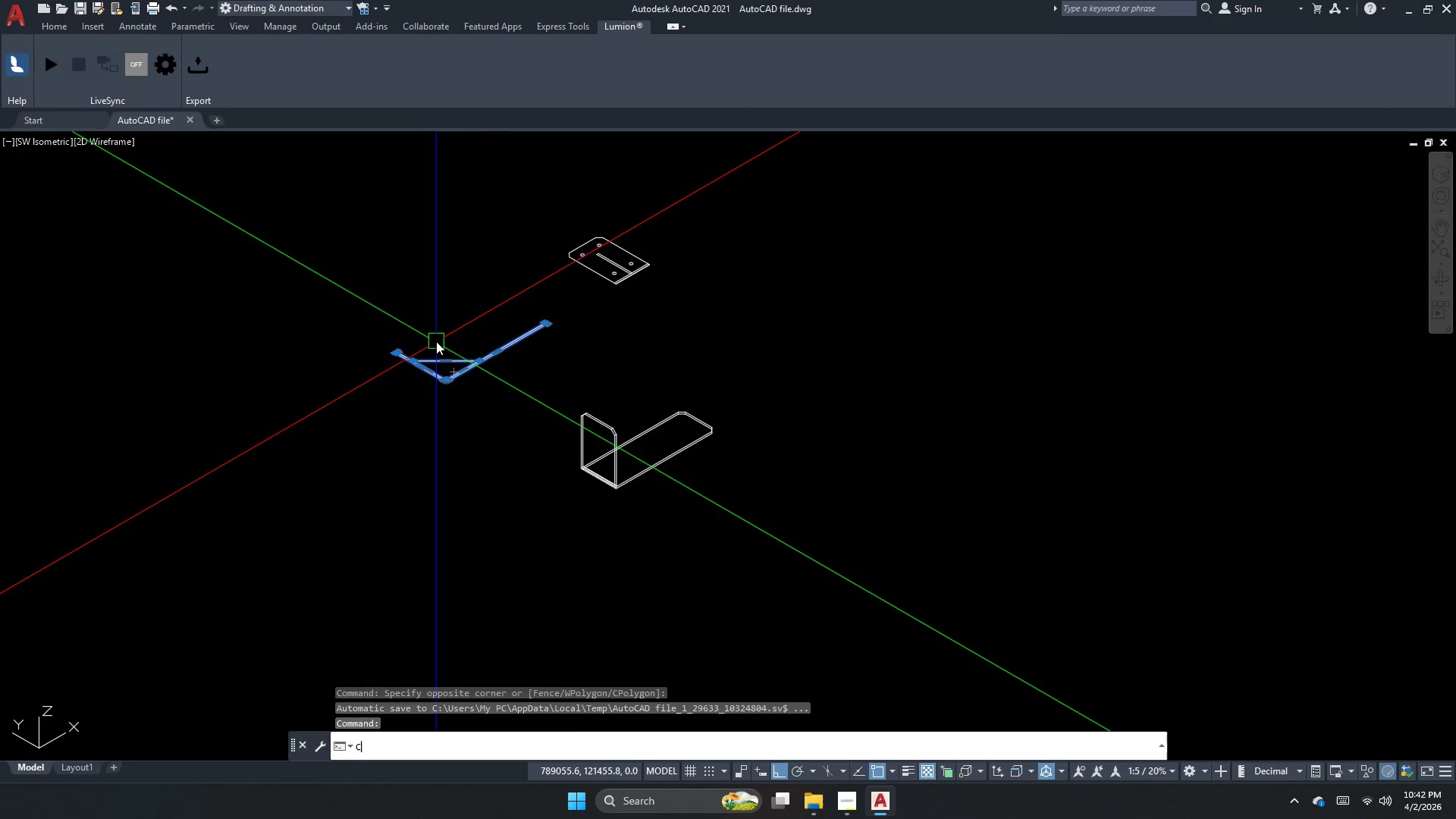 
scroll: coordinate [436, 341], scroll_direction: down, amount: 3.0
 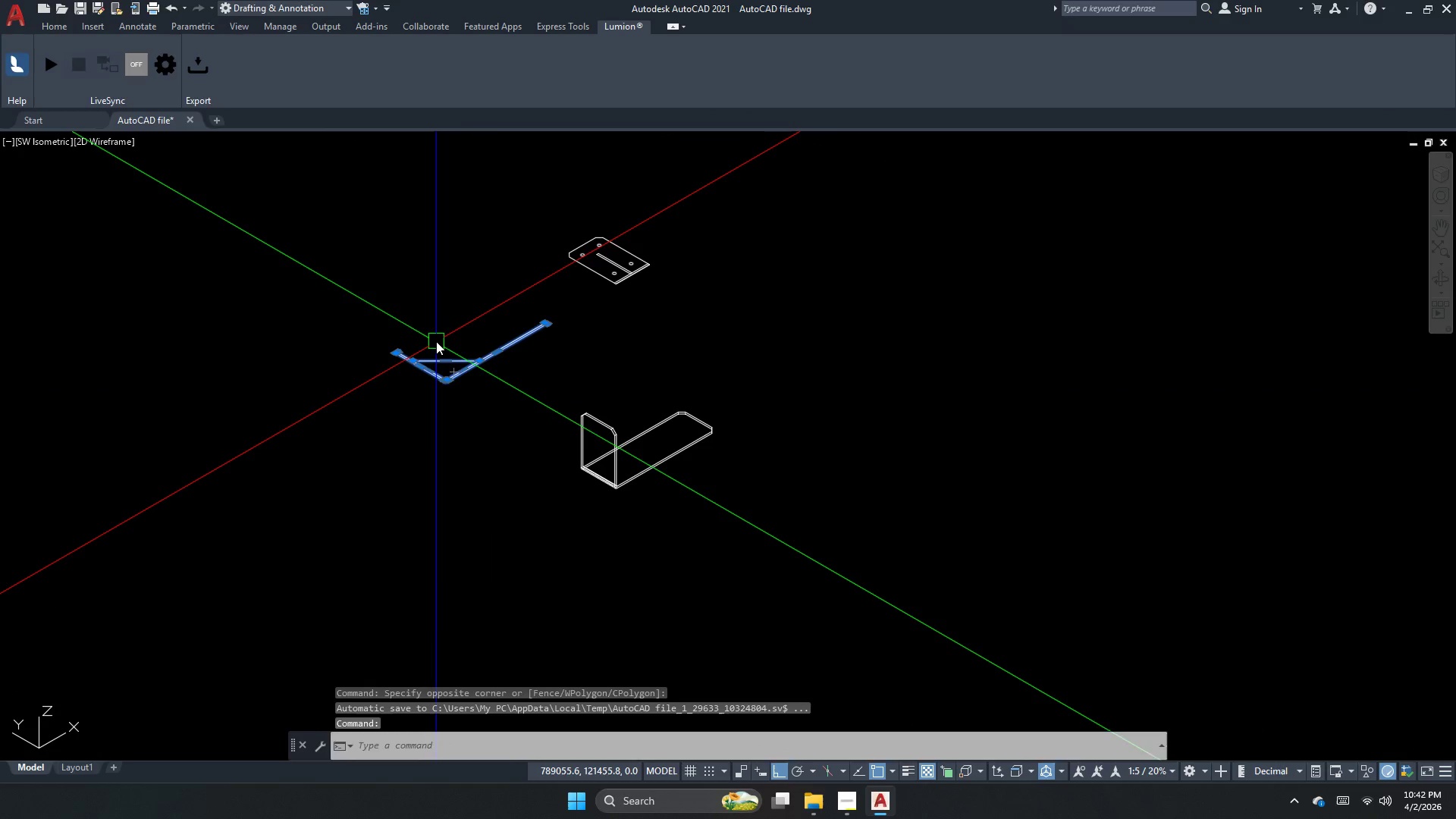 
key(O)
 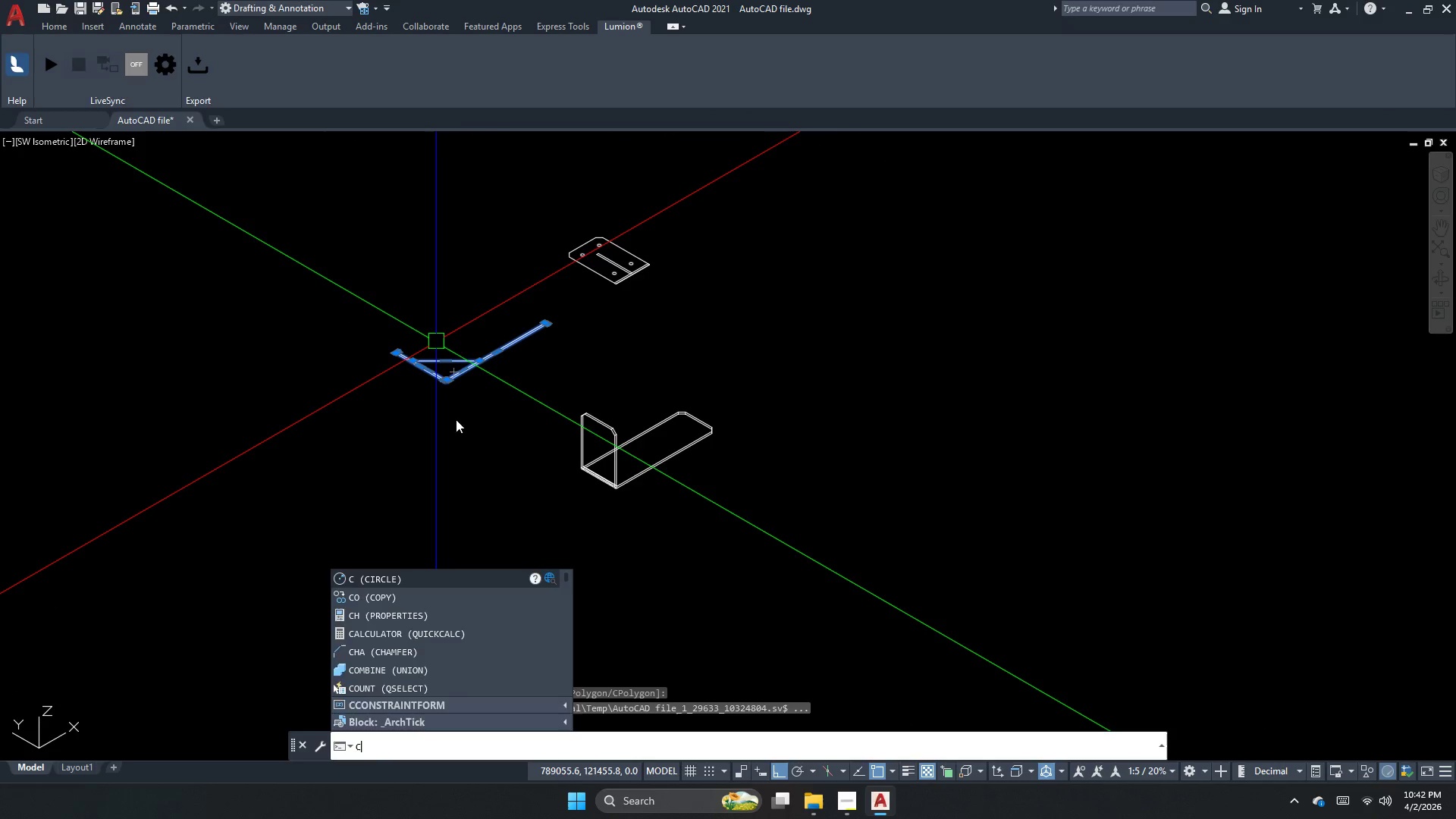 
key(Space)
 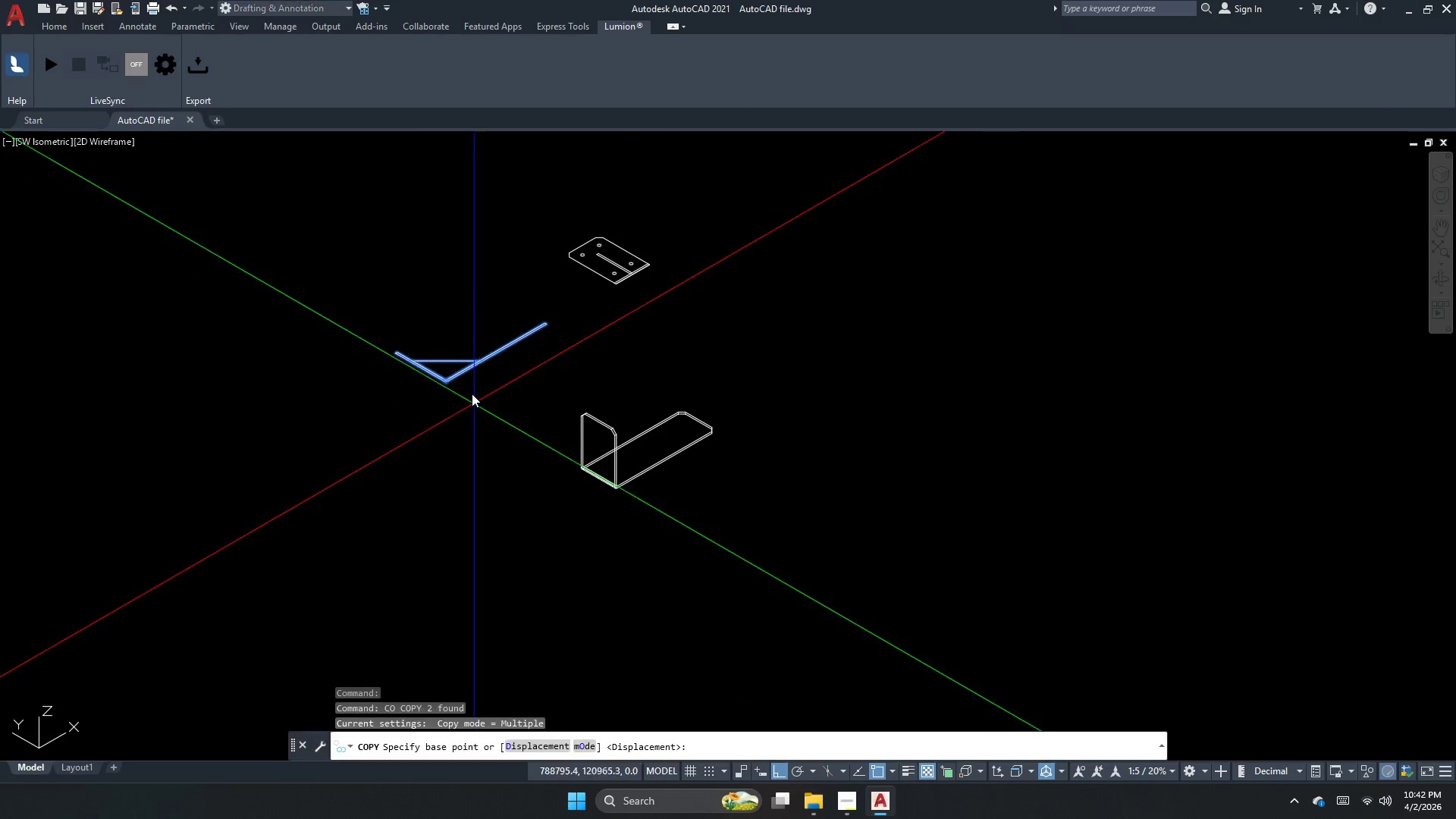 
left_click_drag(start_coordinate=[456, 364], to_coordinate=[474, 372])
 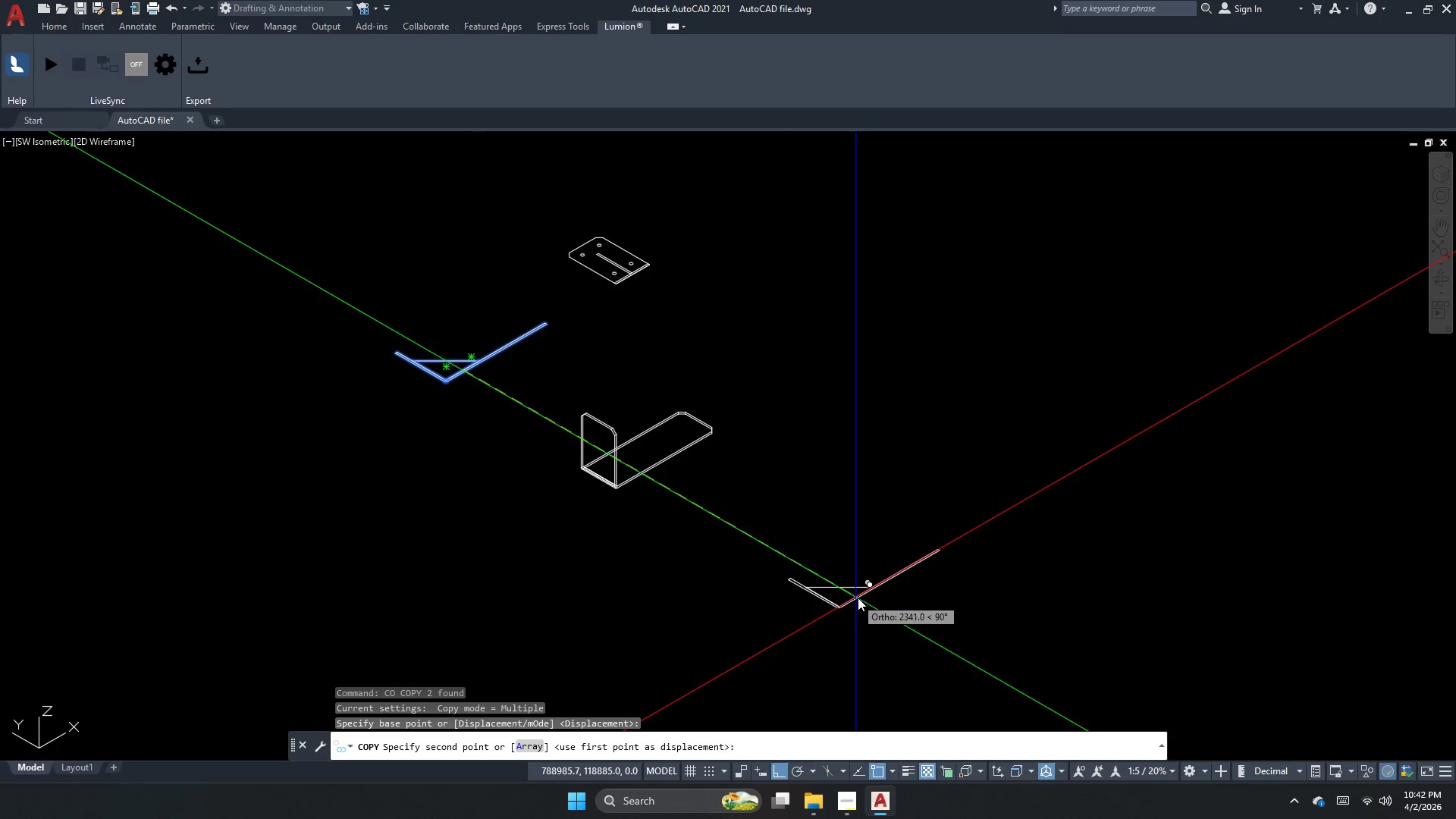 
key(Escape)
 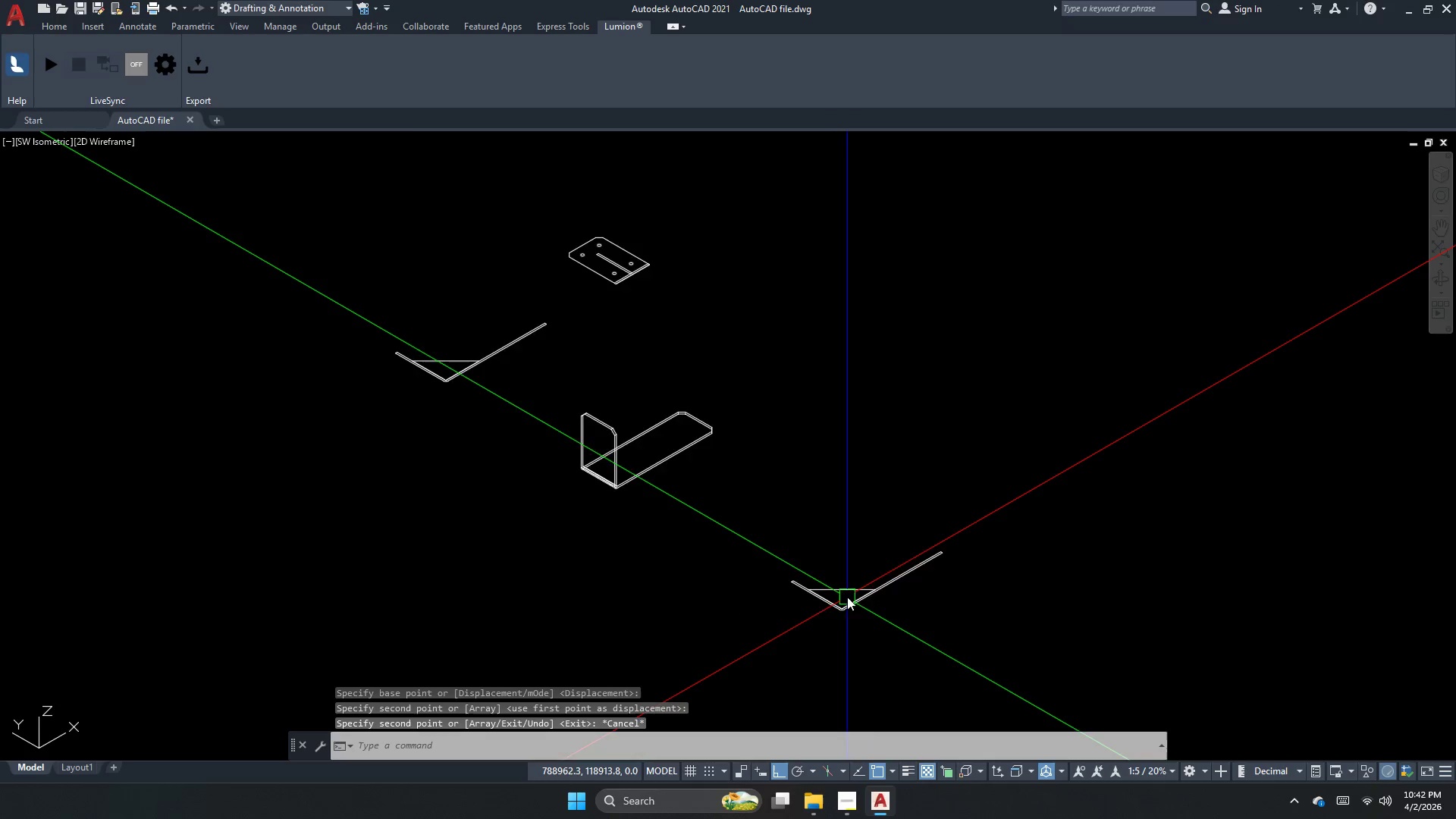 
key(Escape)
 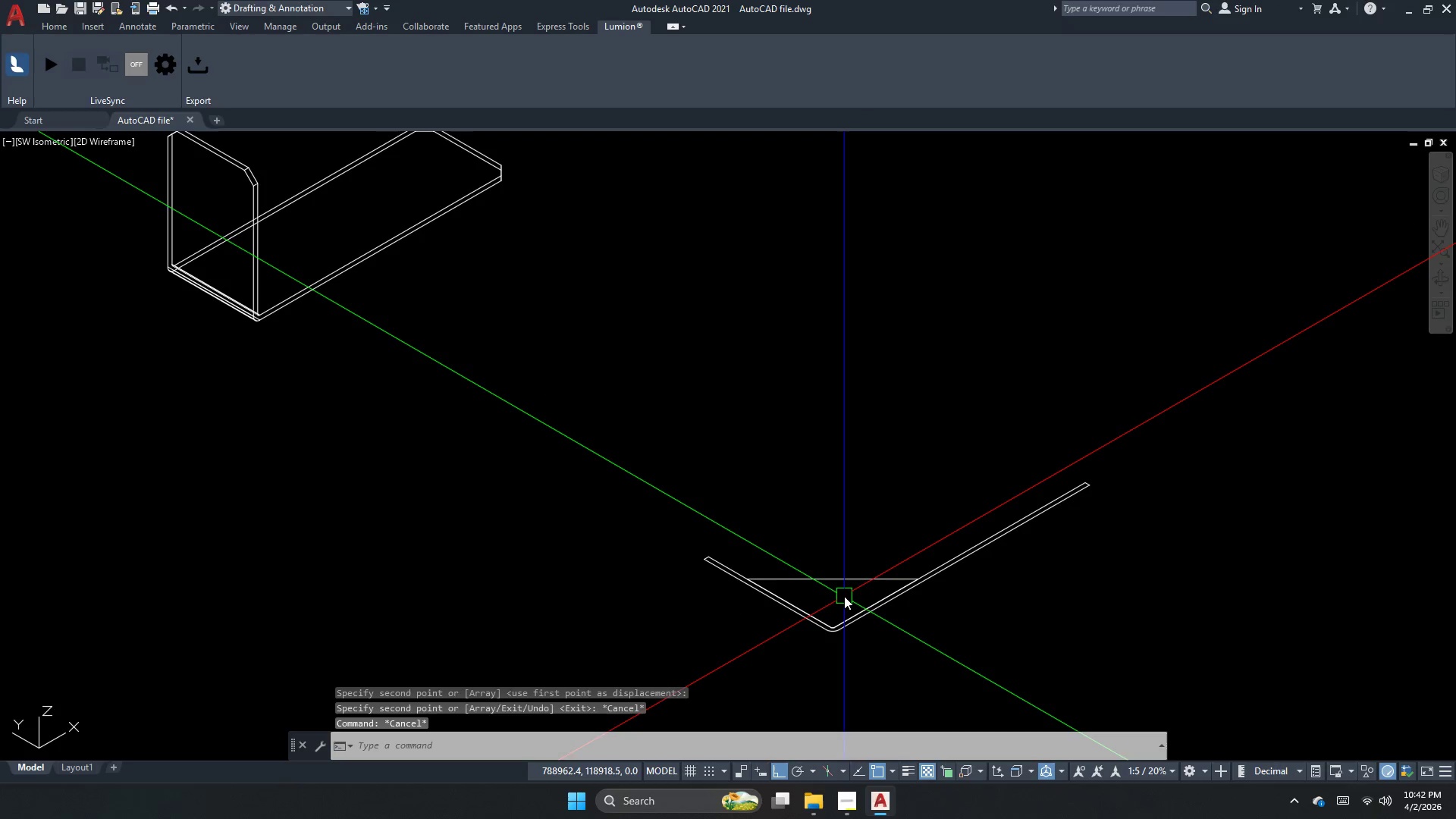 
key(Escape)
 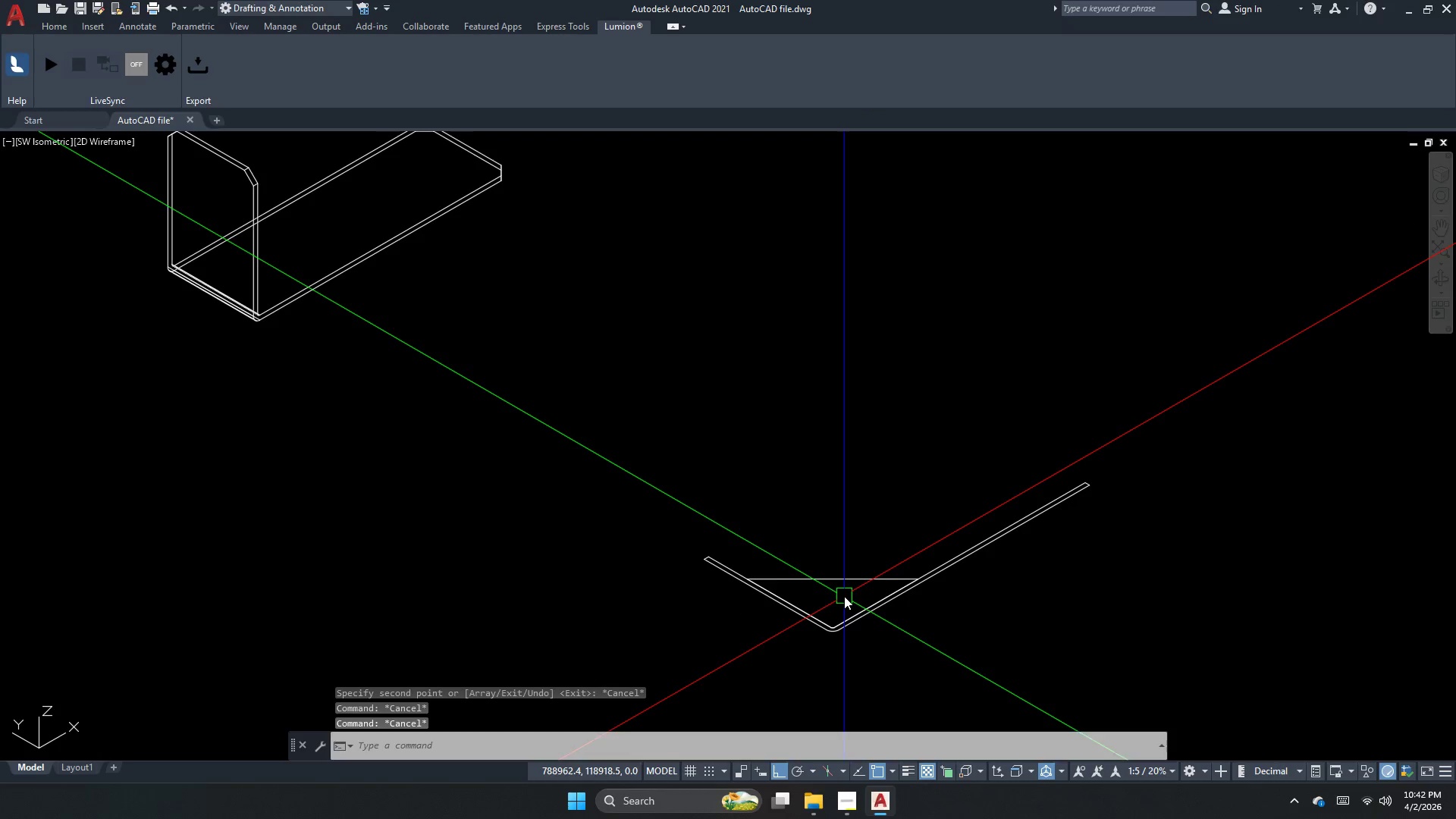 
scroll: coordinate [847, 597], scroll_direction: up, amount: 2.0
 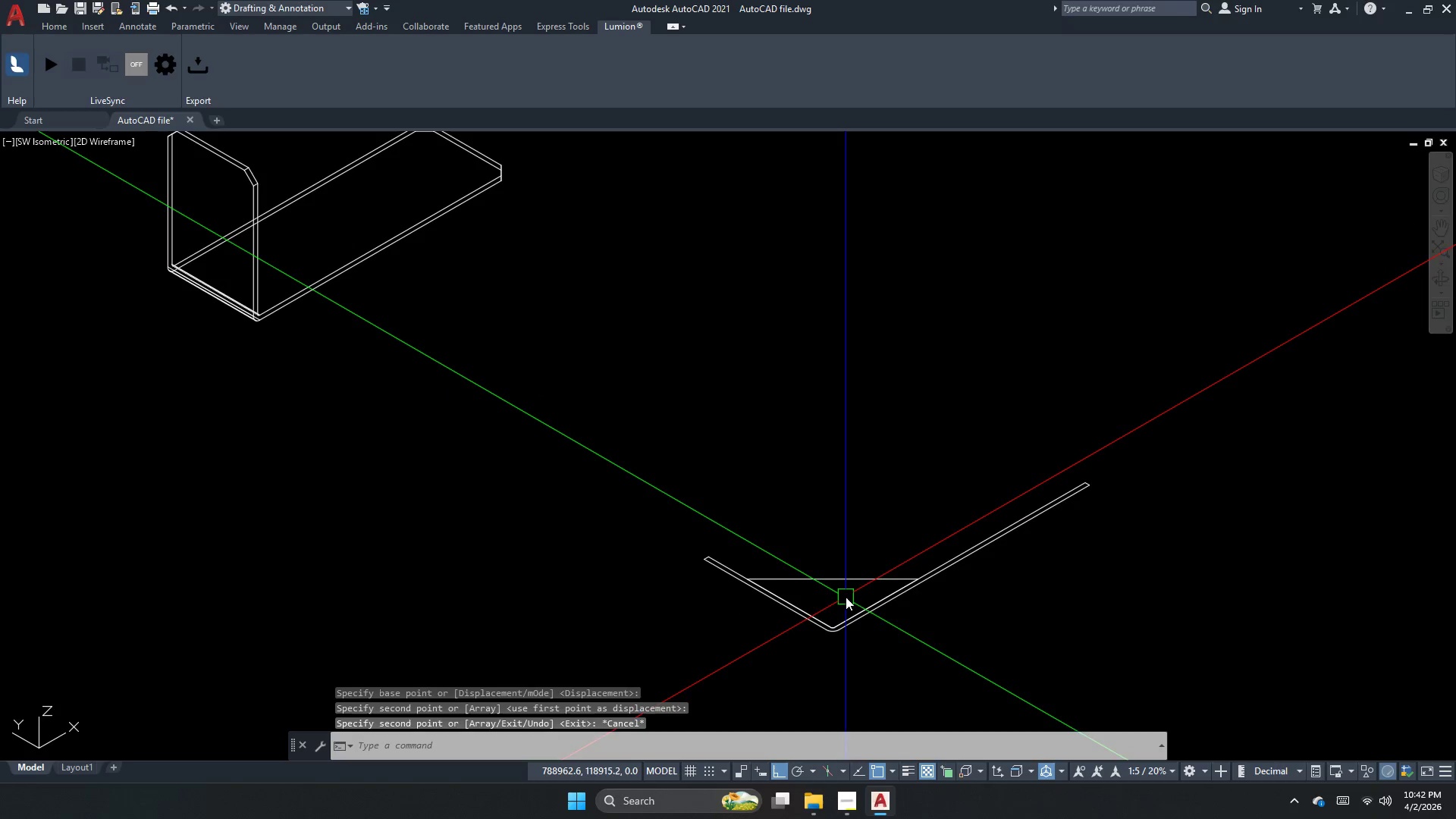 
type(ext )
 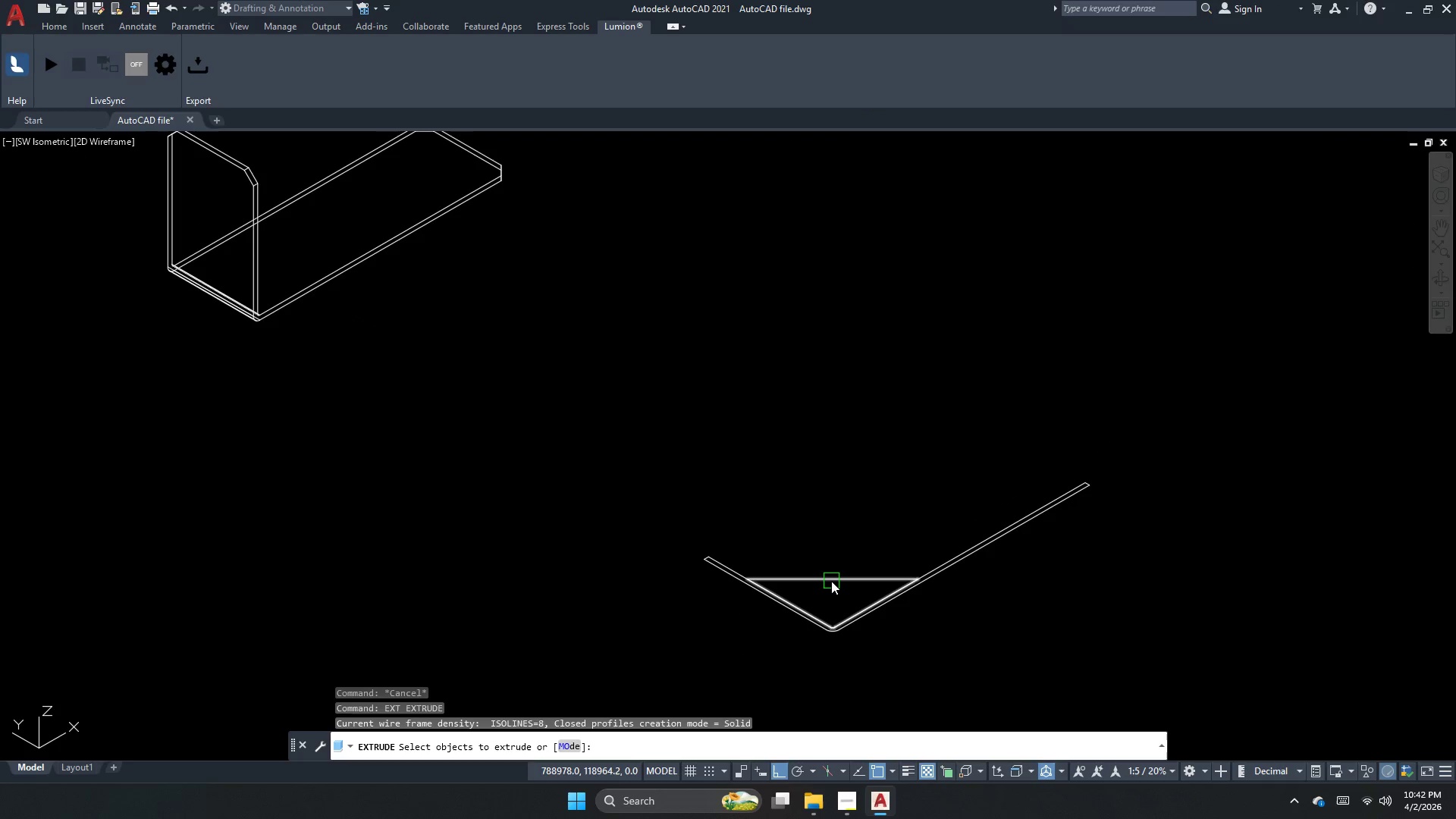 
left_click([831, 581])
 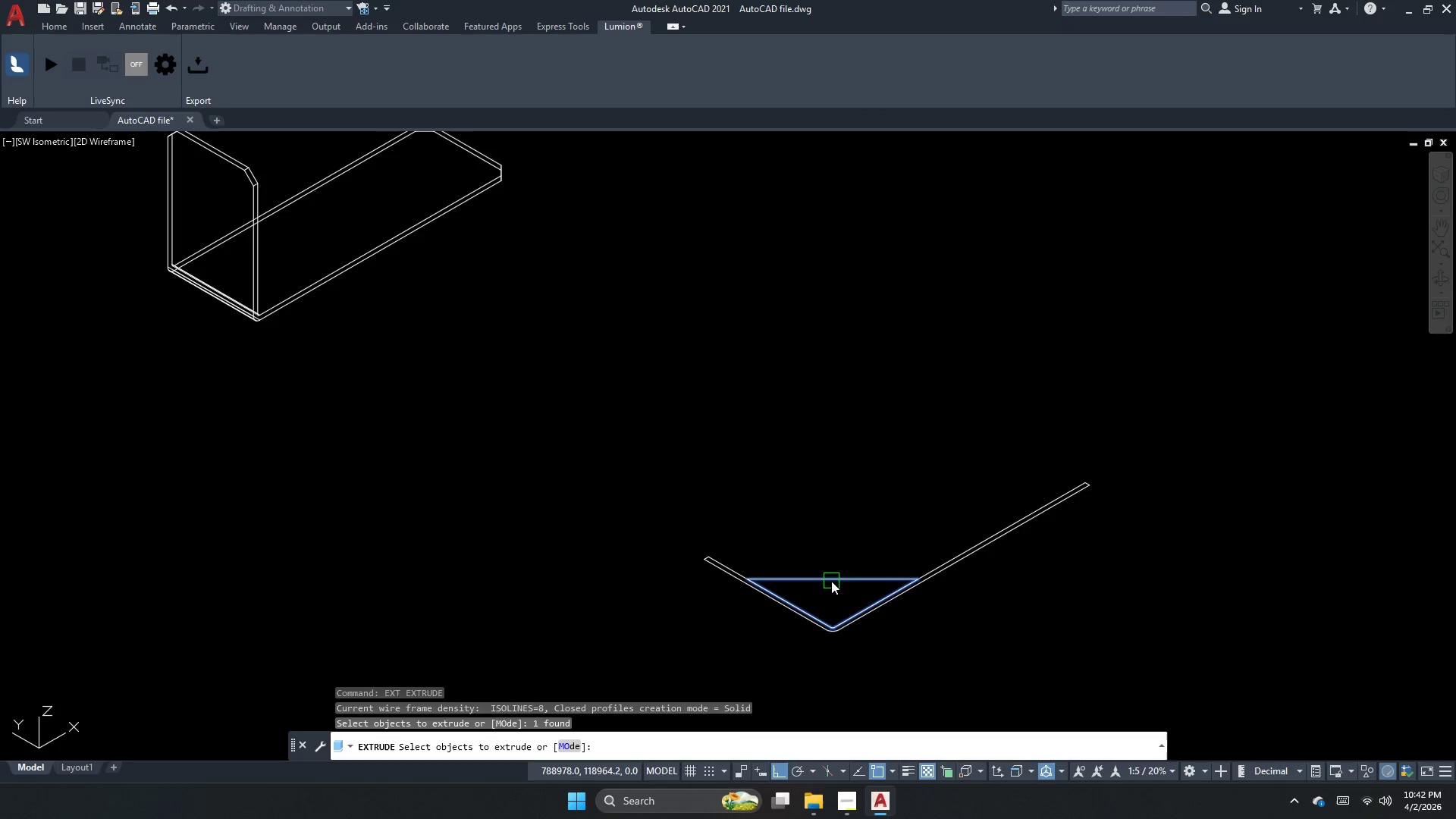 
key(Space)
 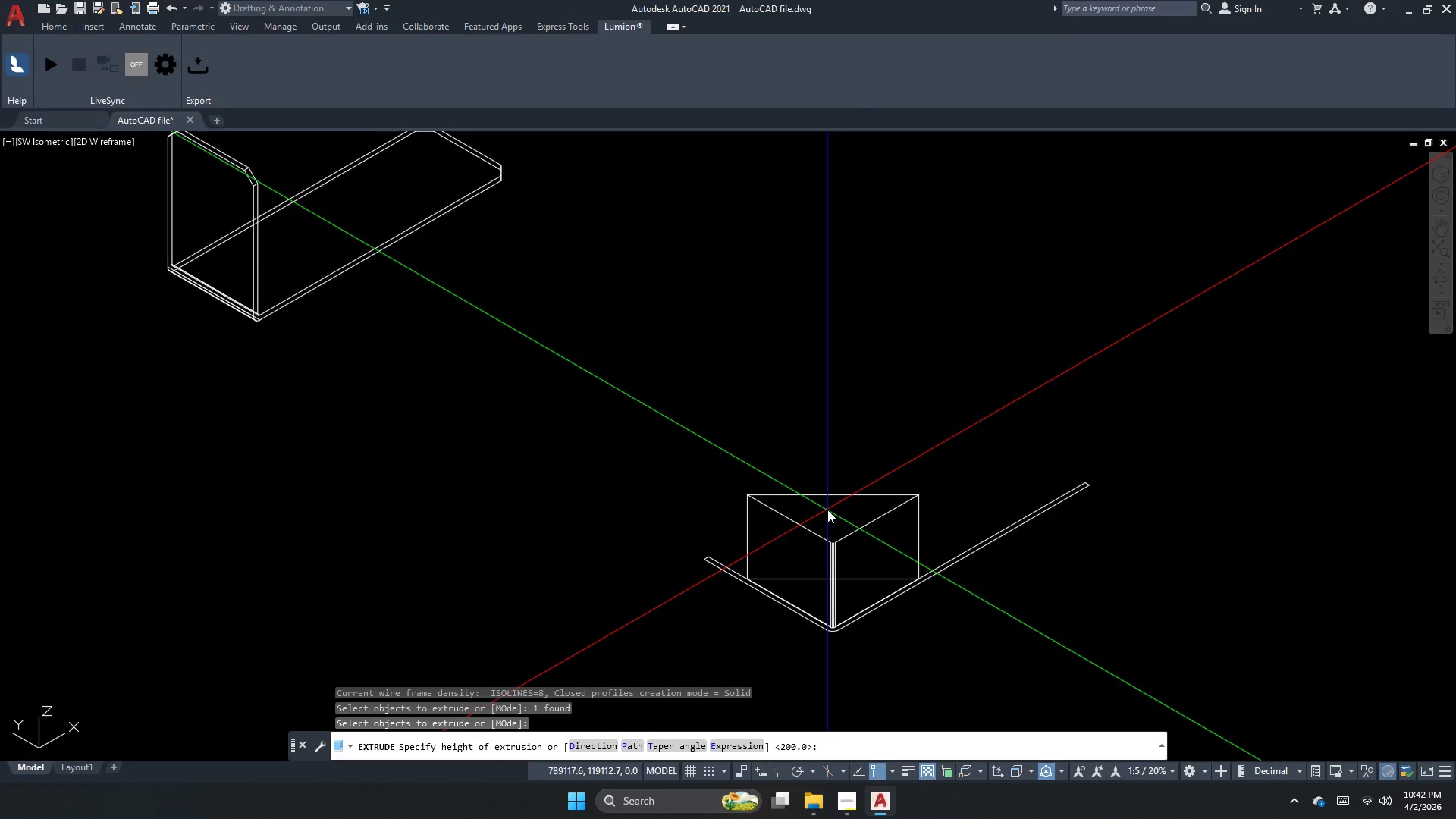 
key(Numpad1)
 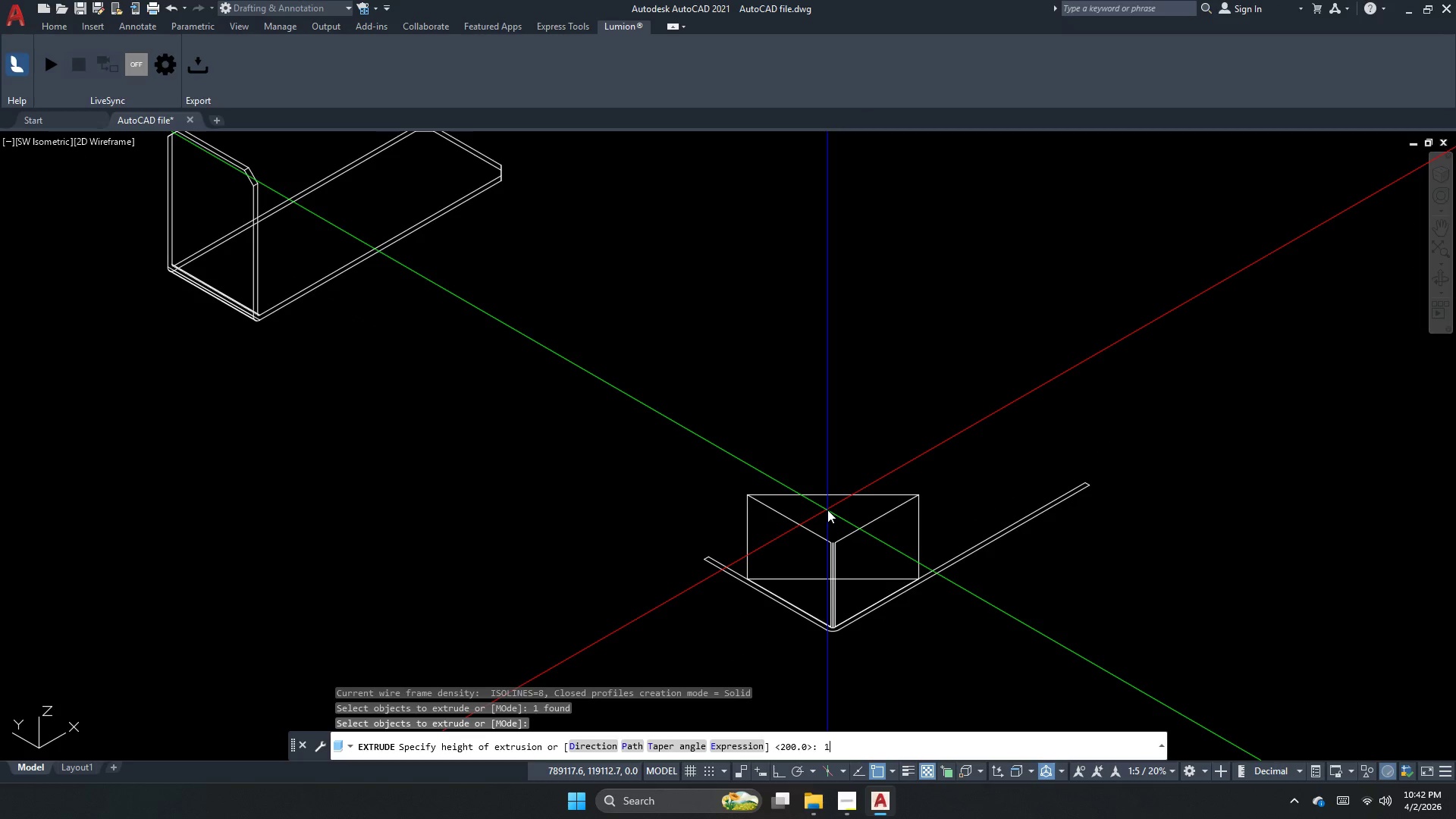 
key(Numpad0)
 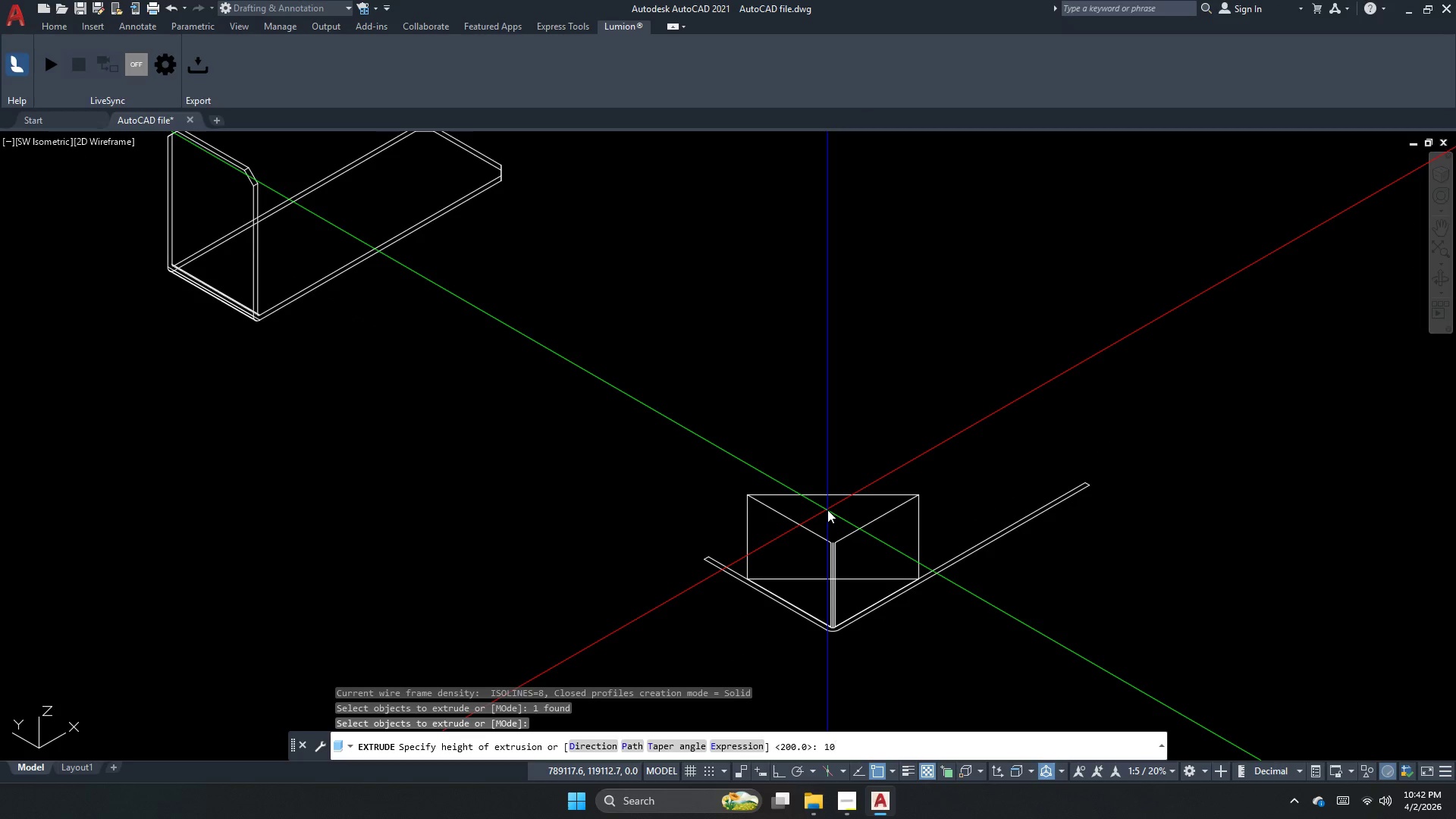 
key(NumpadEnter)
 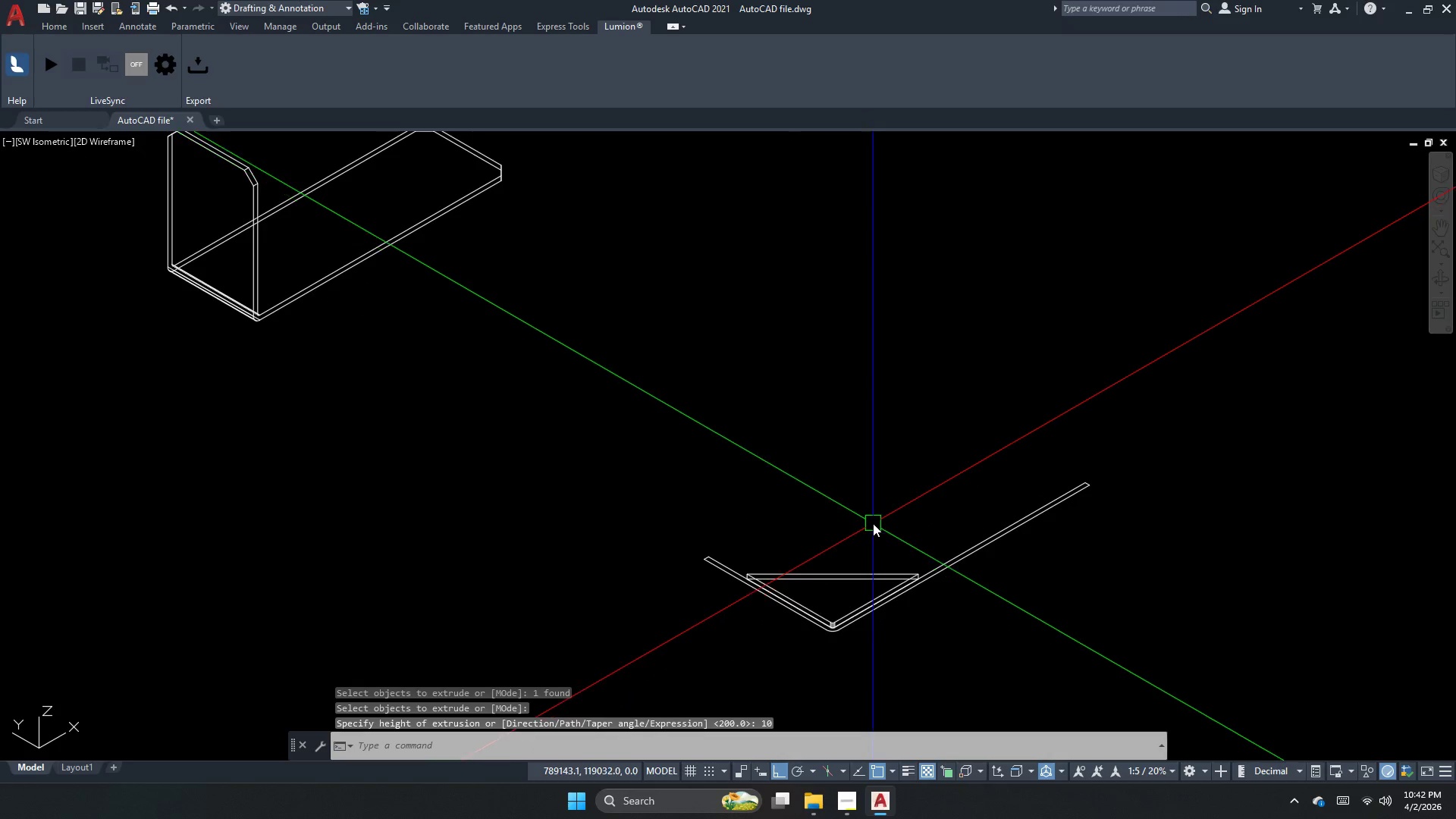 
key(Escape)
type(3dr )
 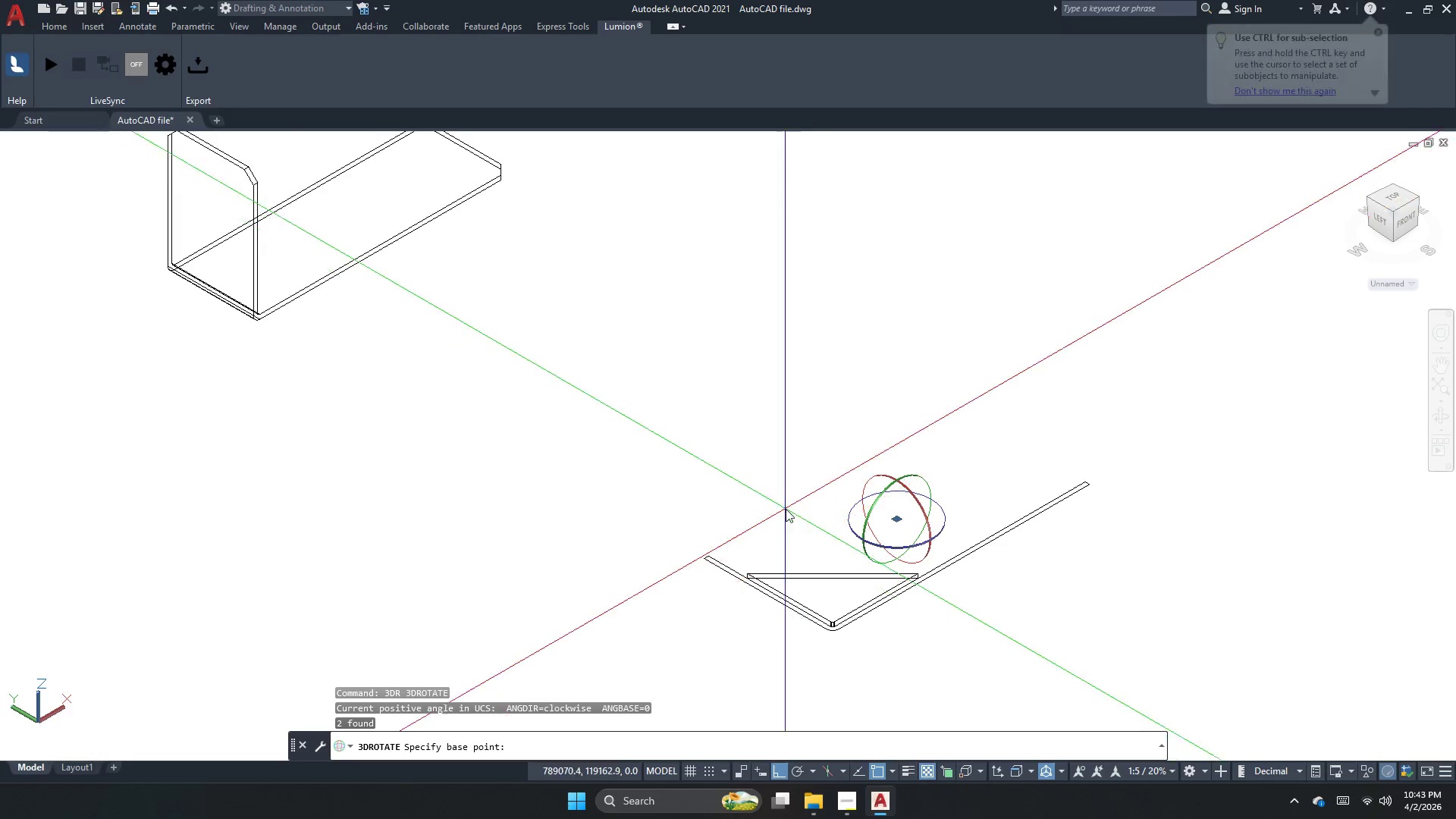 
left_click_drag(start_coordinate=[868, 513], to_coordinate=[826, 637])
 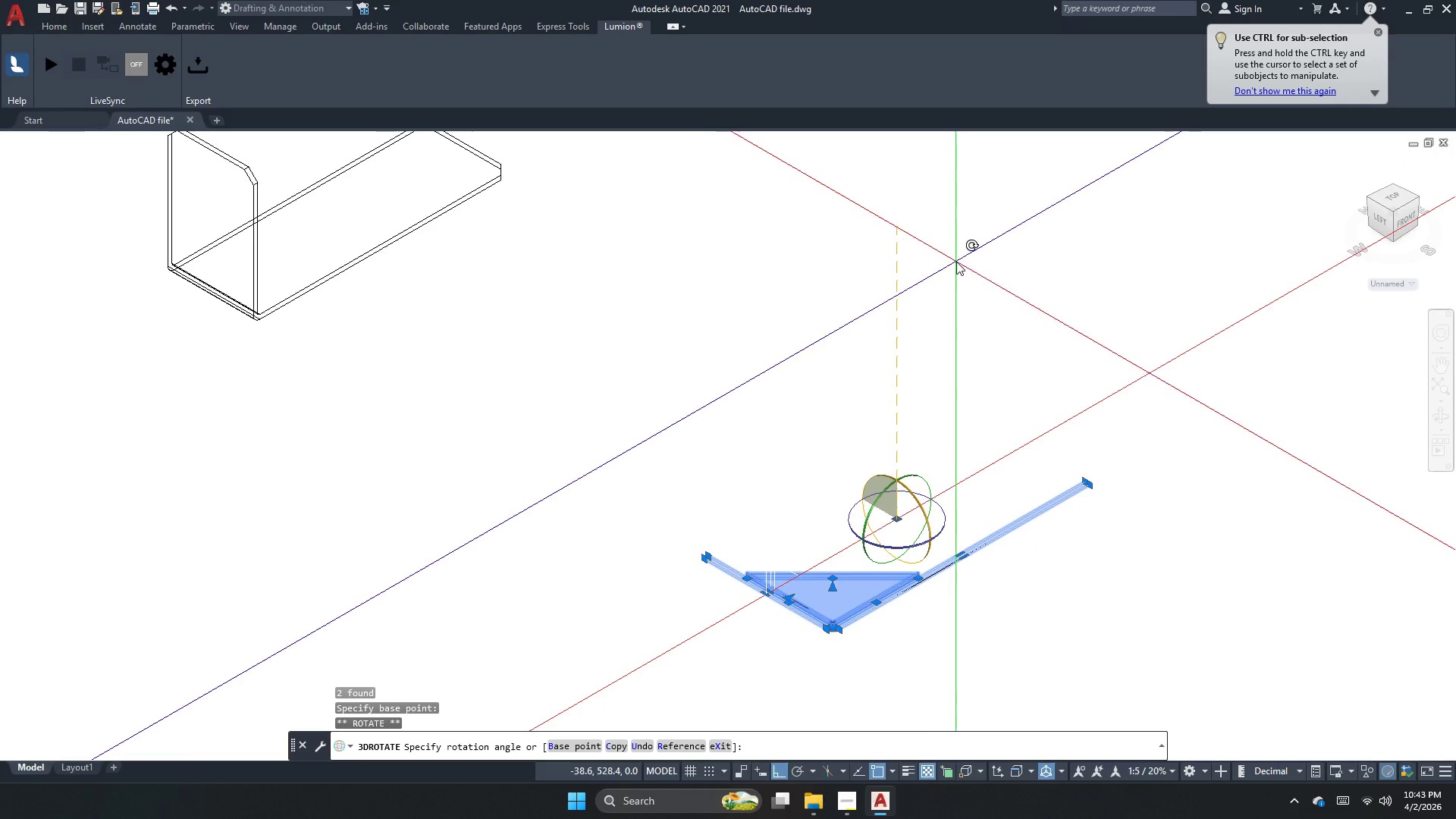 
left_click([956, 262])
 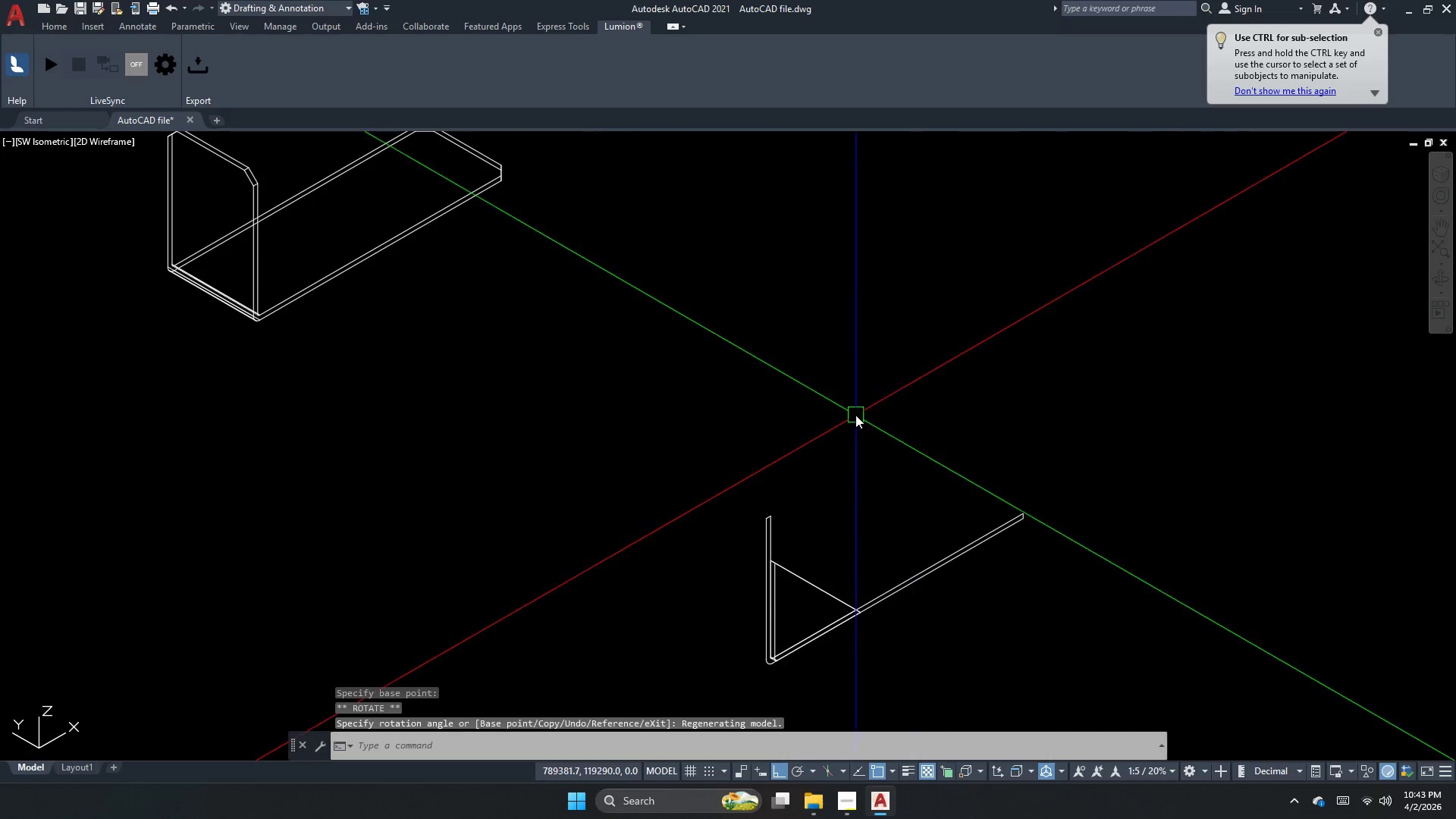 
key(Escape)
 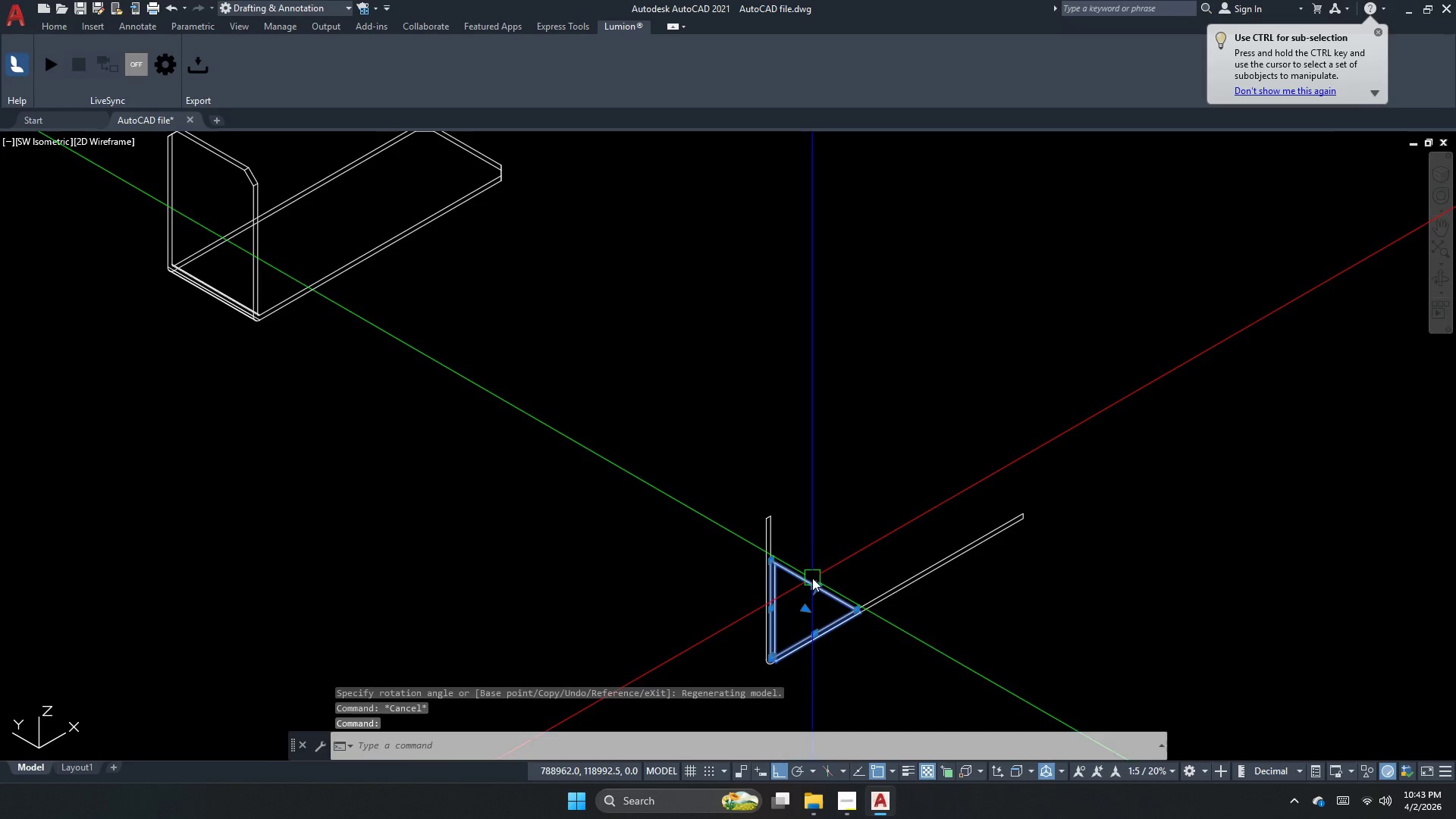 
key(M)
 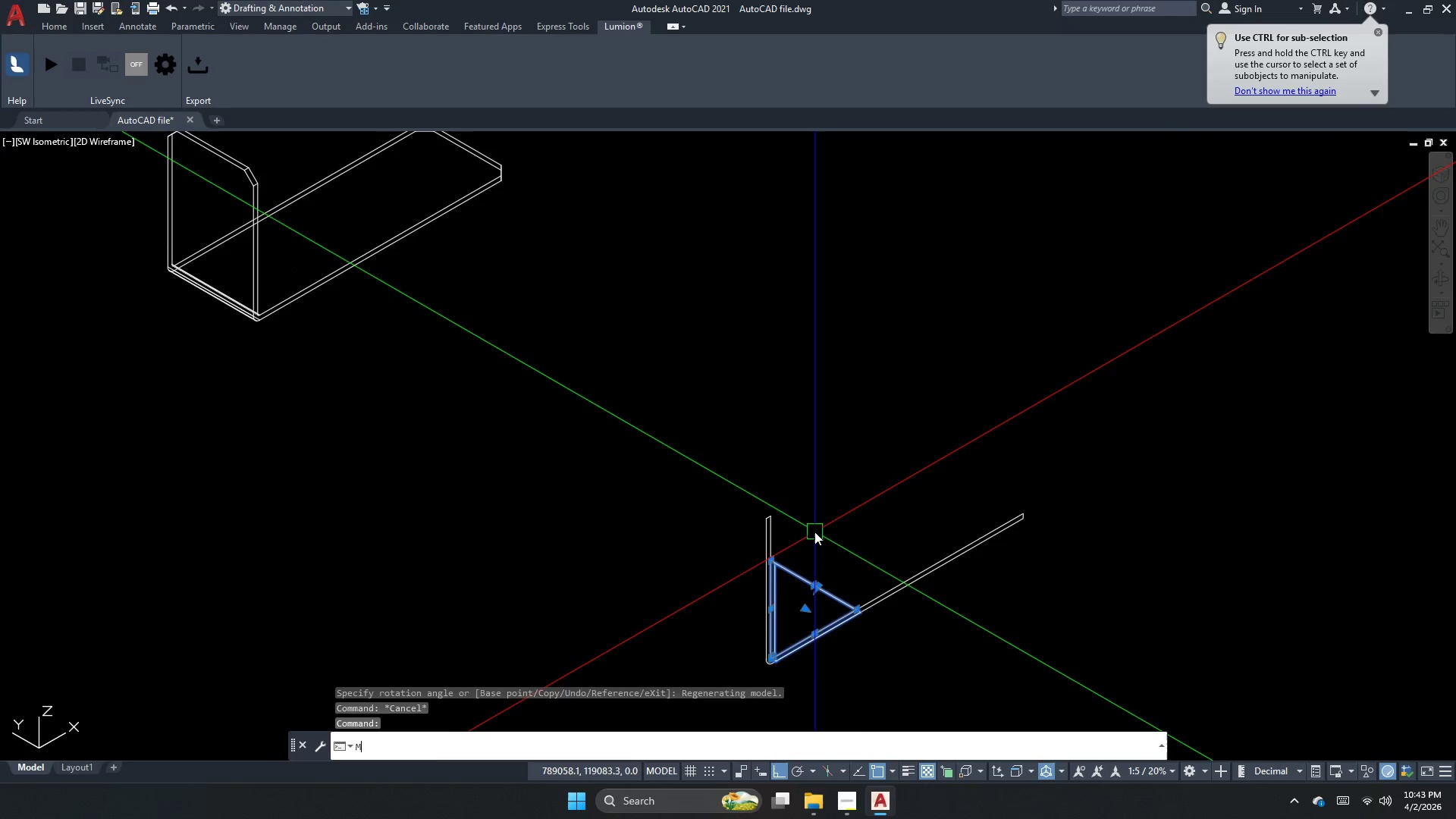 
key(Space)
 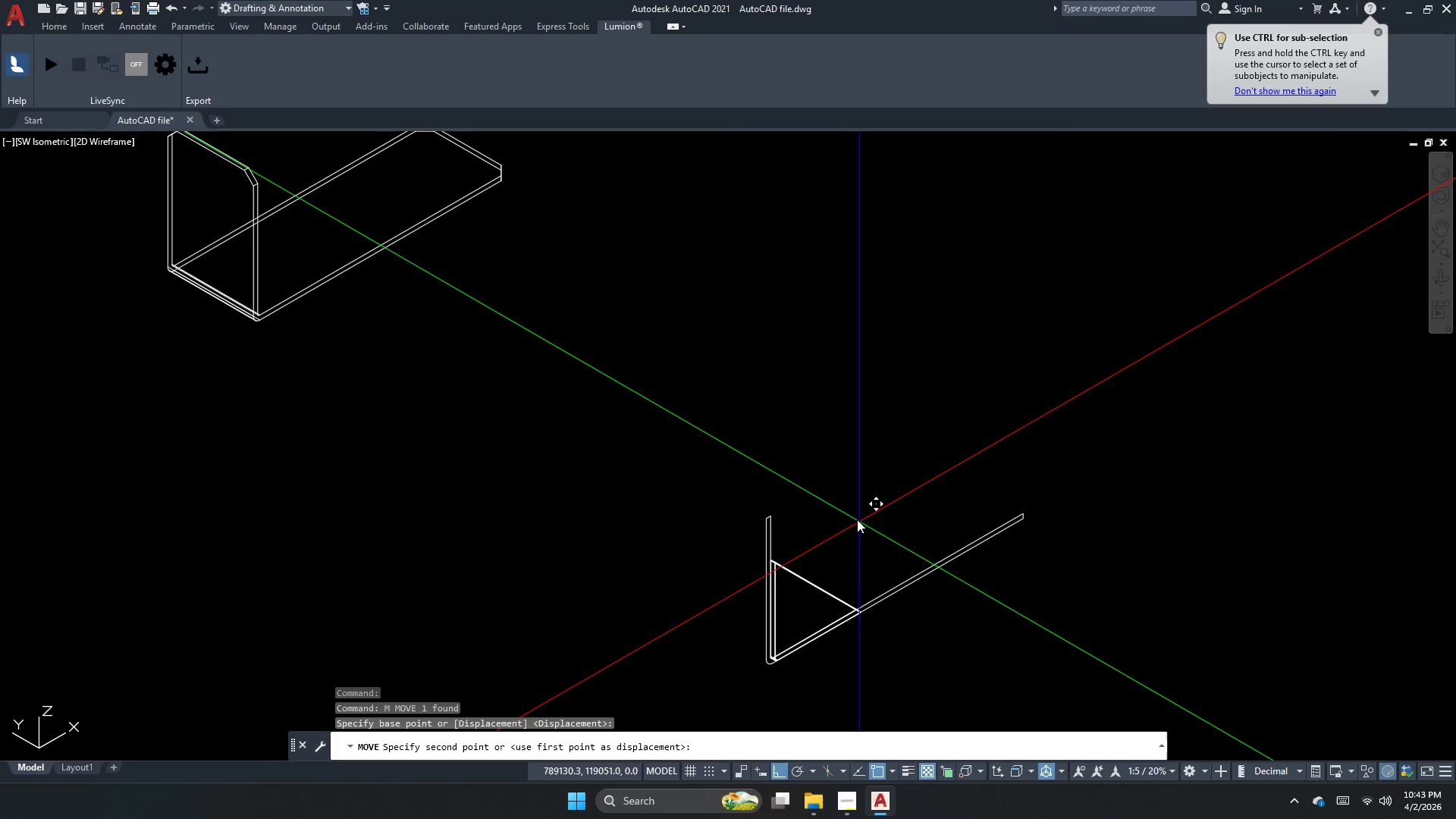 
left_click_drag(start_coordinate=[859, 522], to_coordinate=[852, 512])
 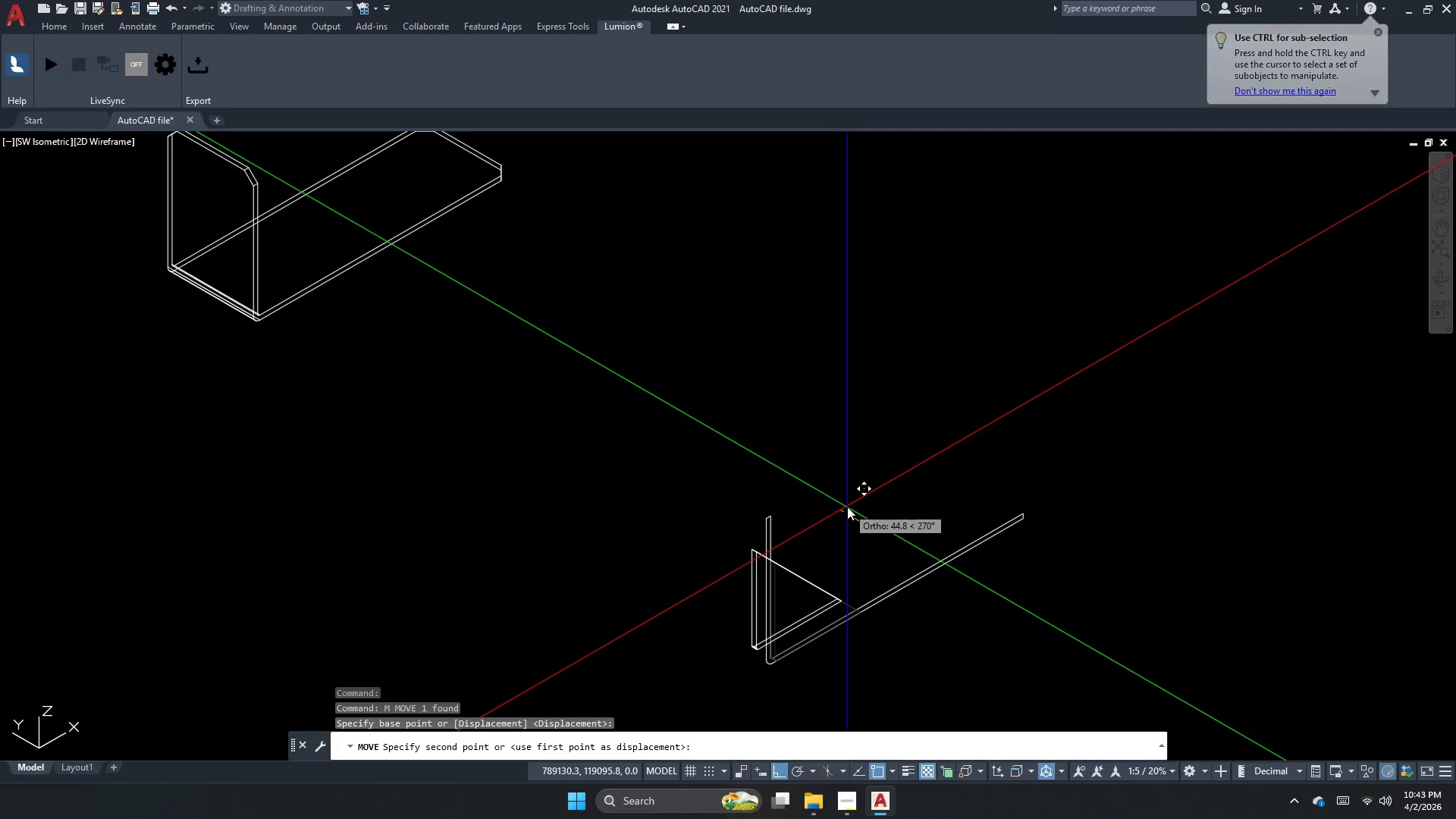 
key(Numpad5)
 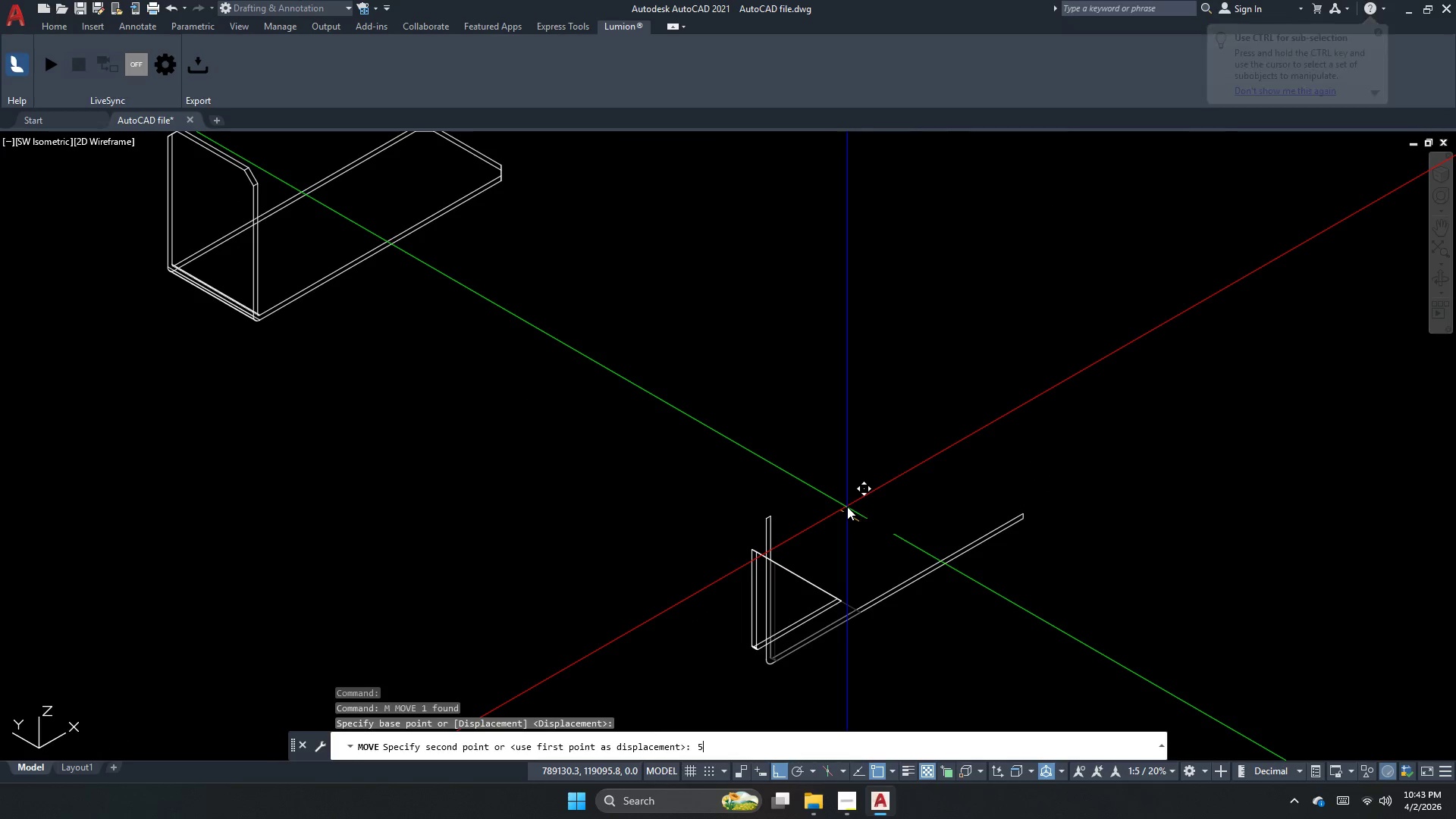 
key(NumpadEnter)
 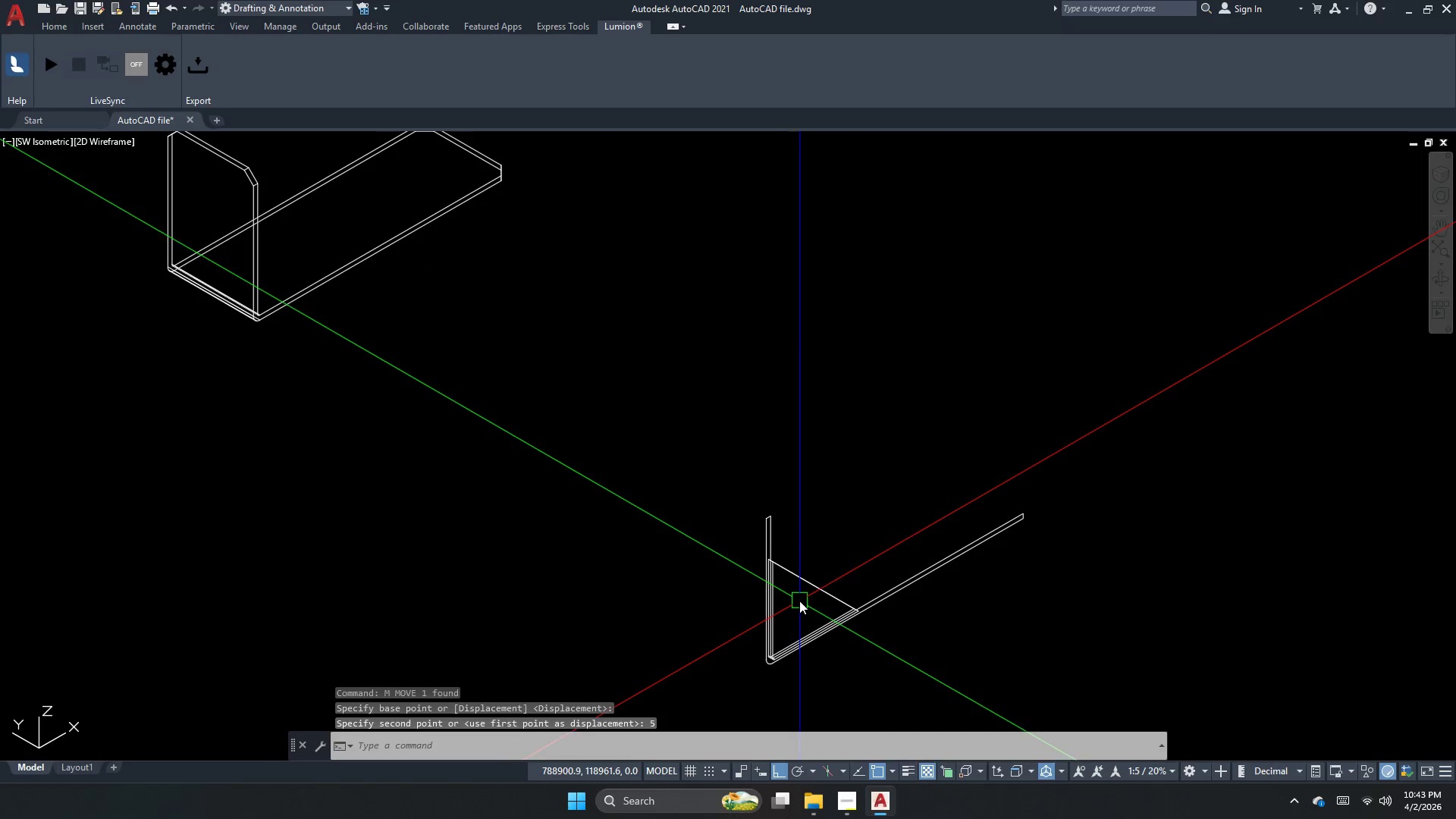 
left_click([803, 583])
 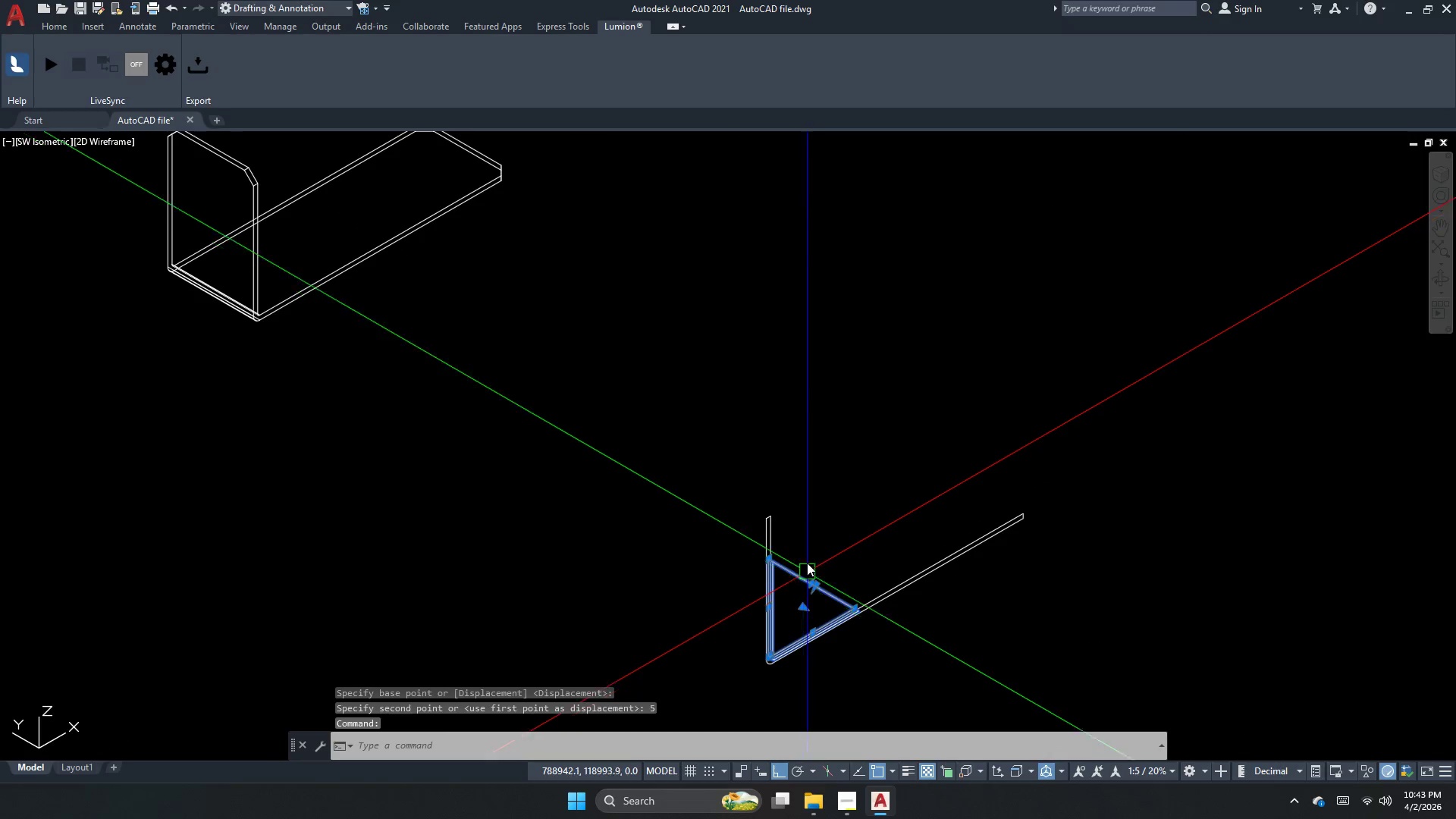 
key(M)
 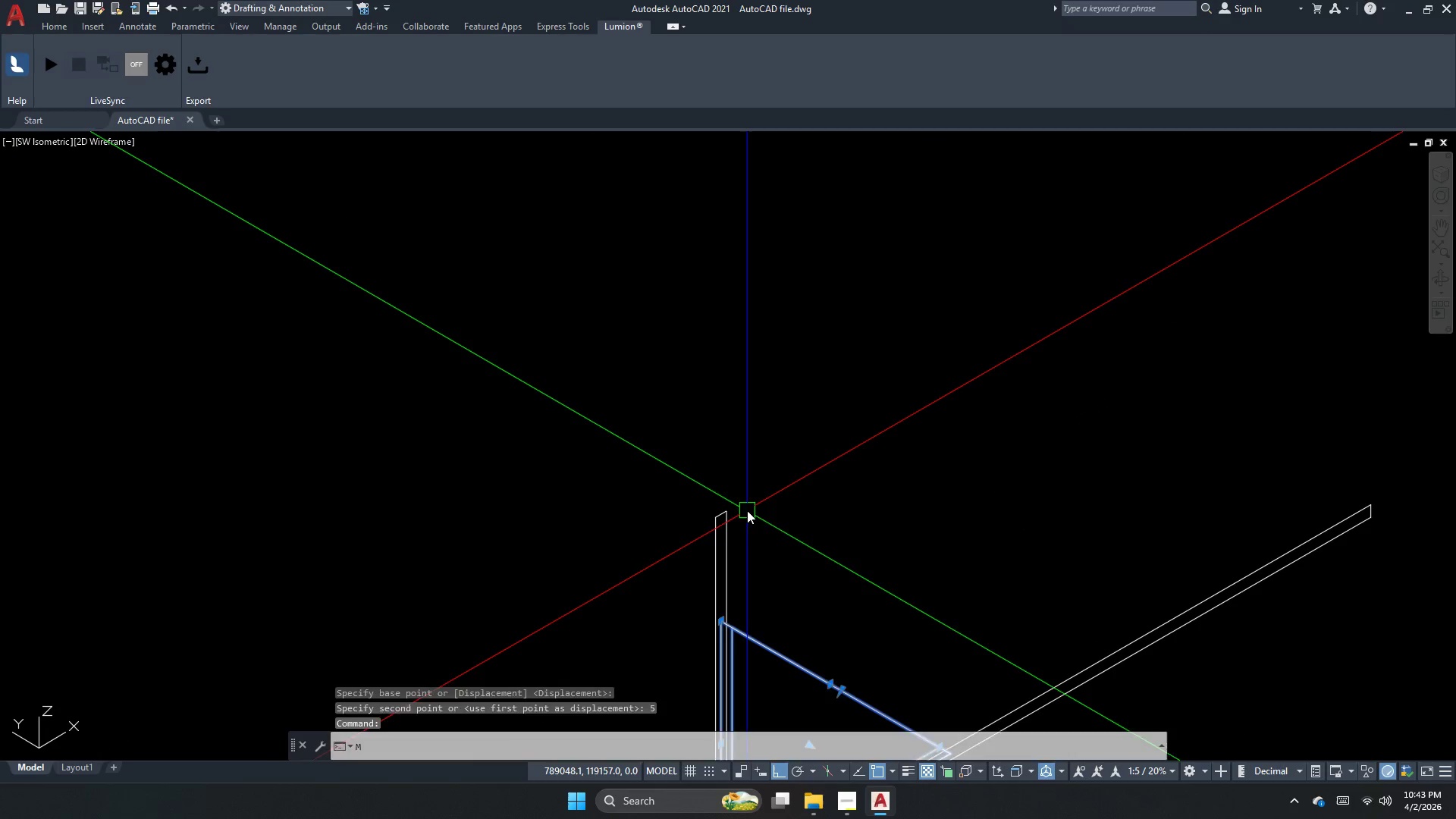 
key(Space)
 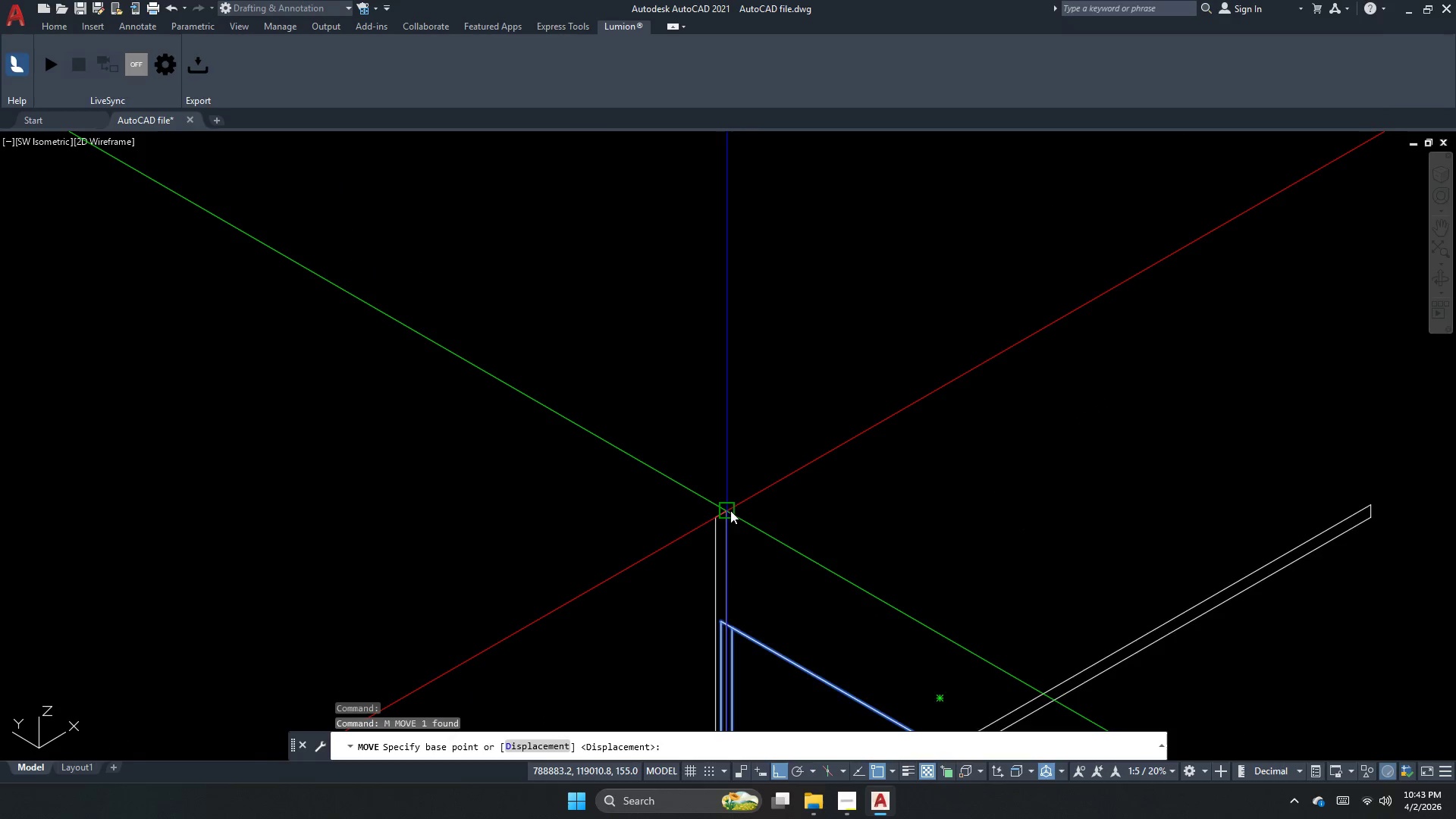 
scroll: coordinate [725, 513], scroll_direction: up, amount: 4.0
 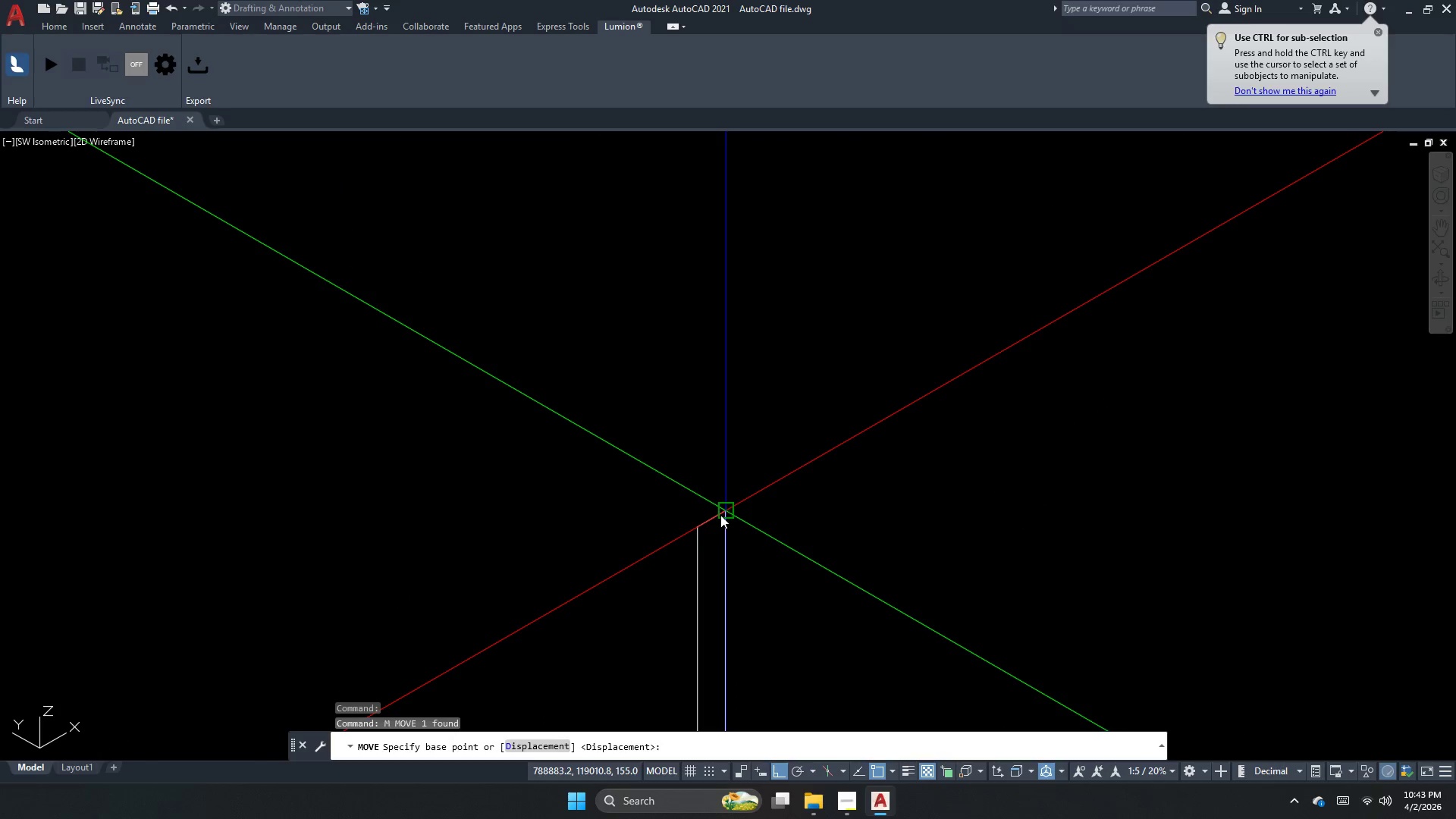 
left_click([720, 515])
 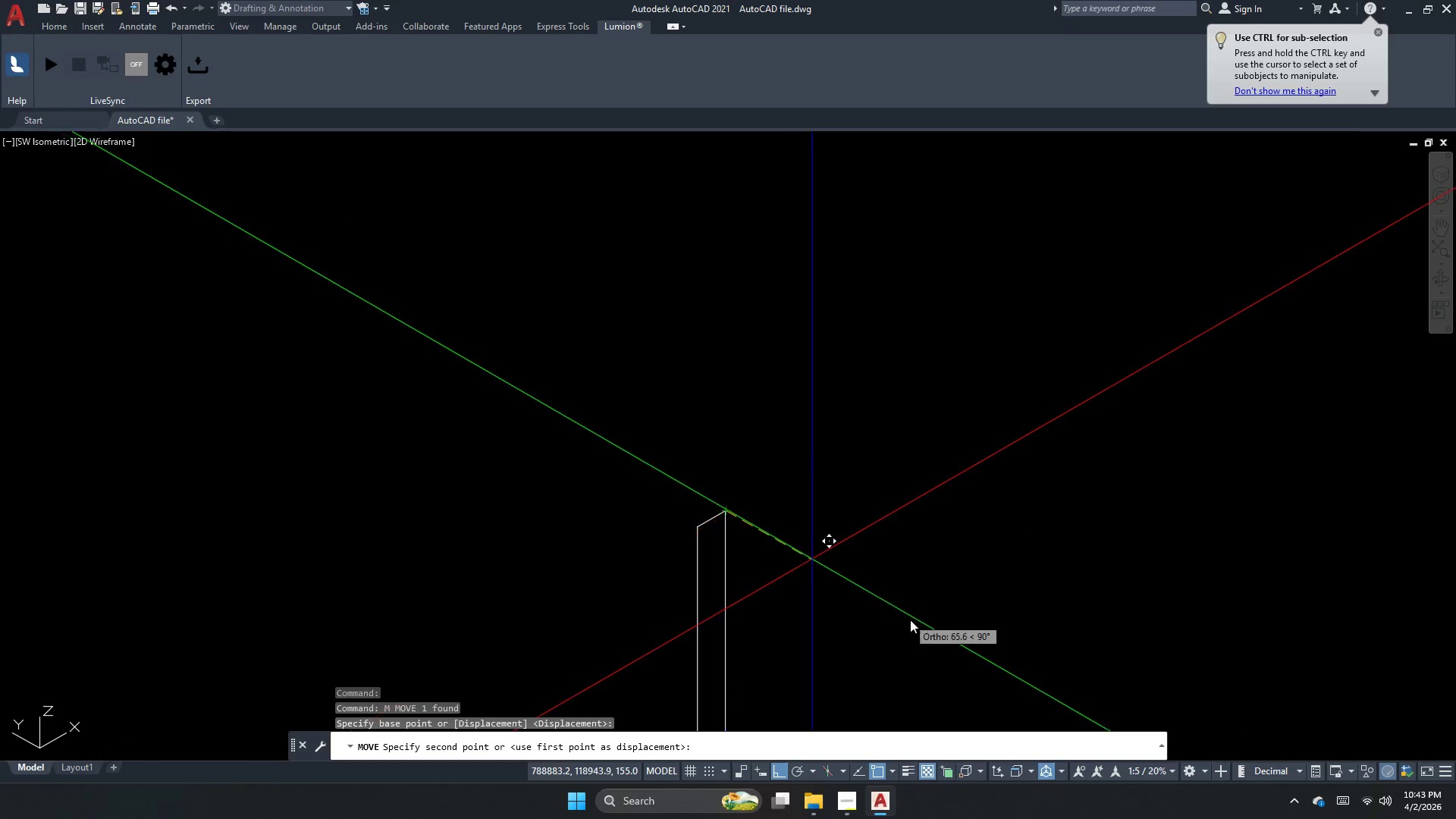 
scroll: coordinate [872, 589], scroll_direction: down, amount: 5.0
 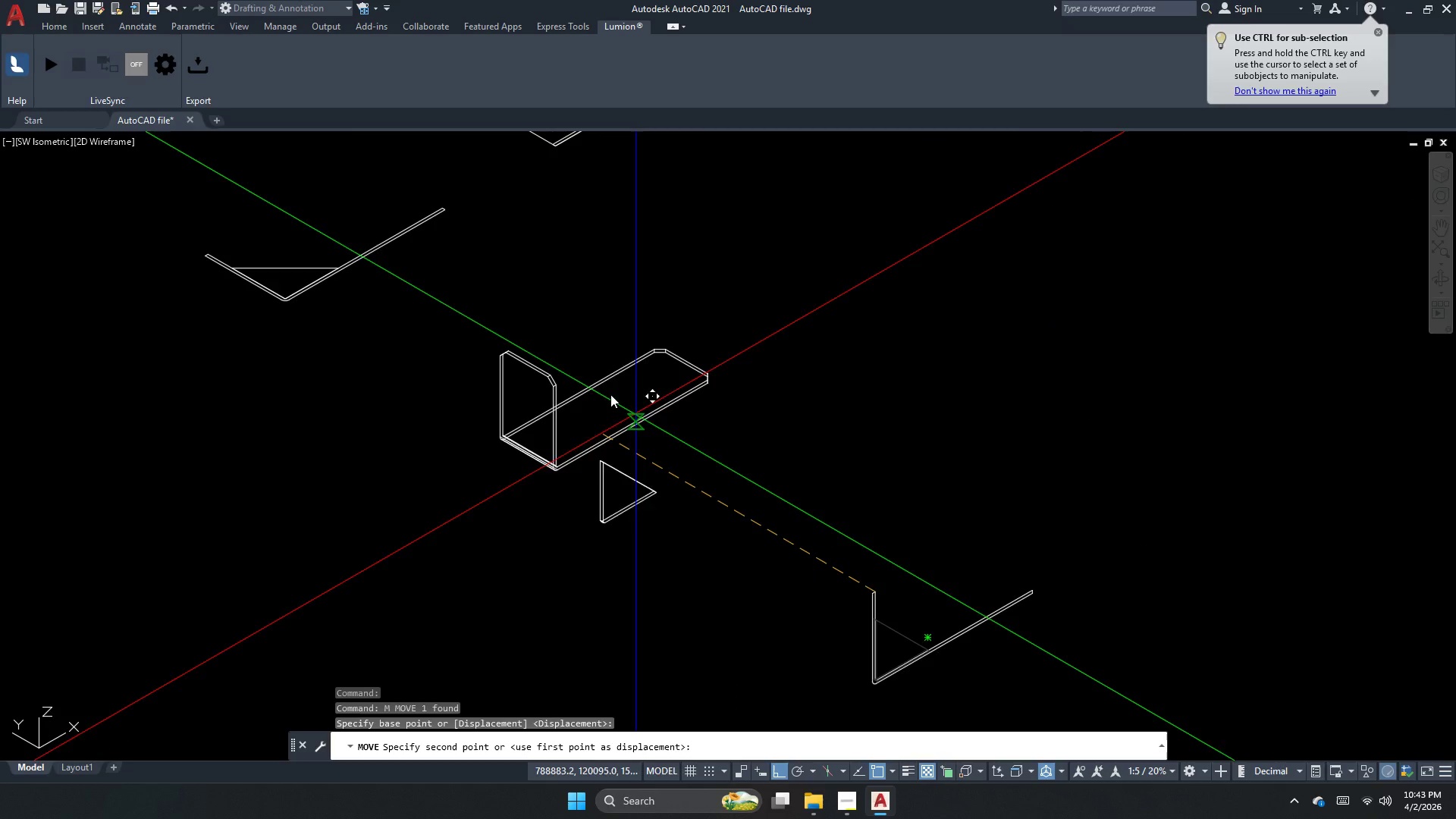 
scroll: coordinate [562, 366], scroll_direction: up, amount: 3.0
 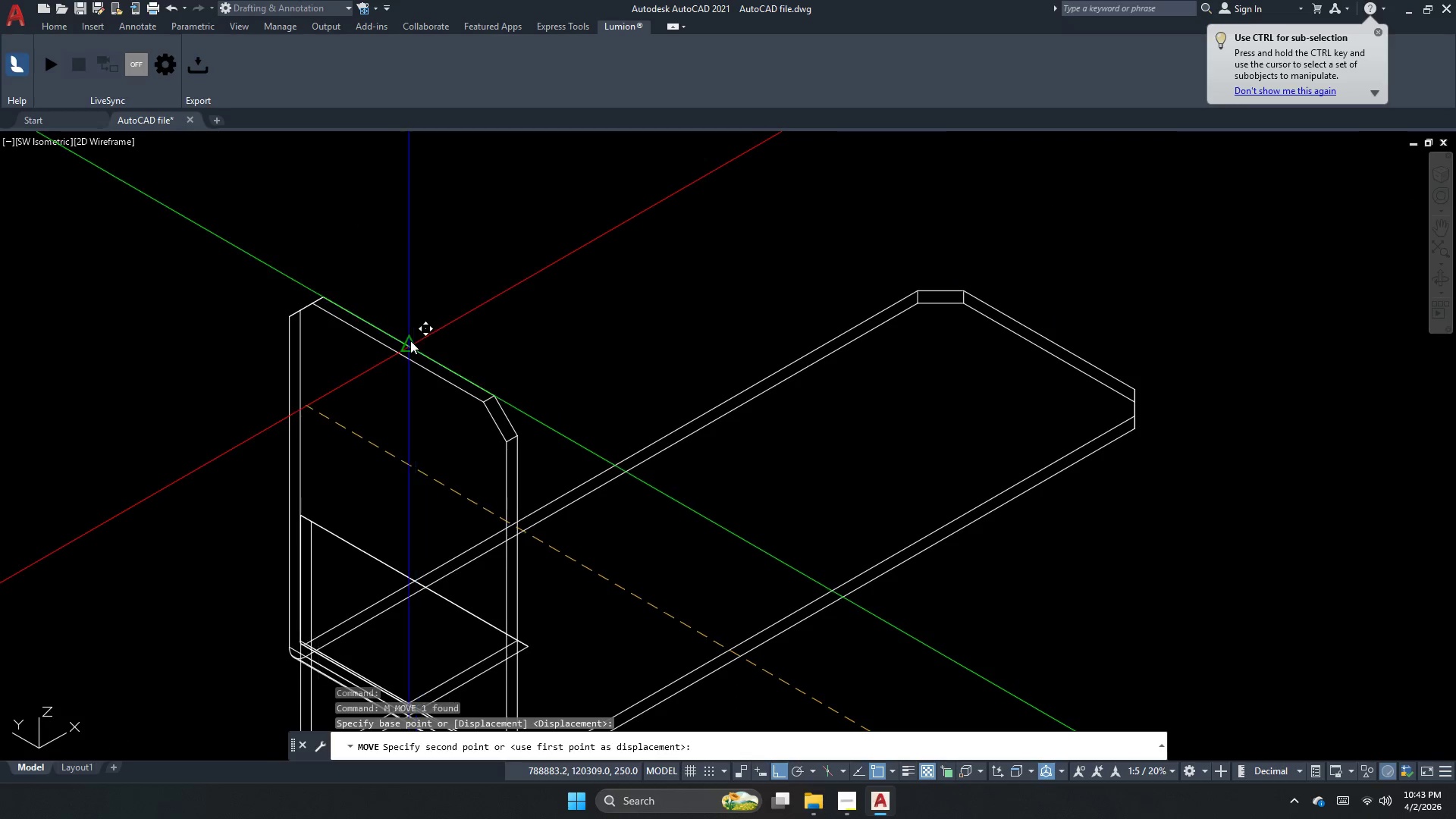 
left_click([410, 340])
 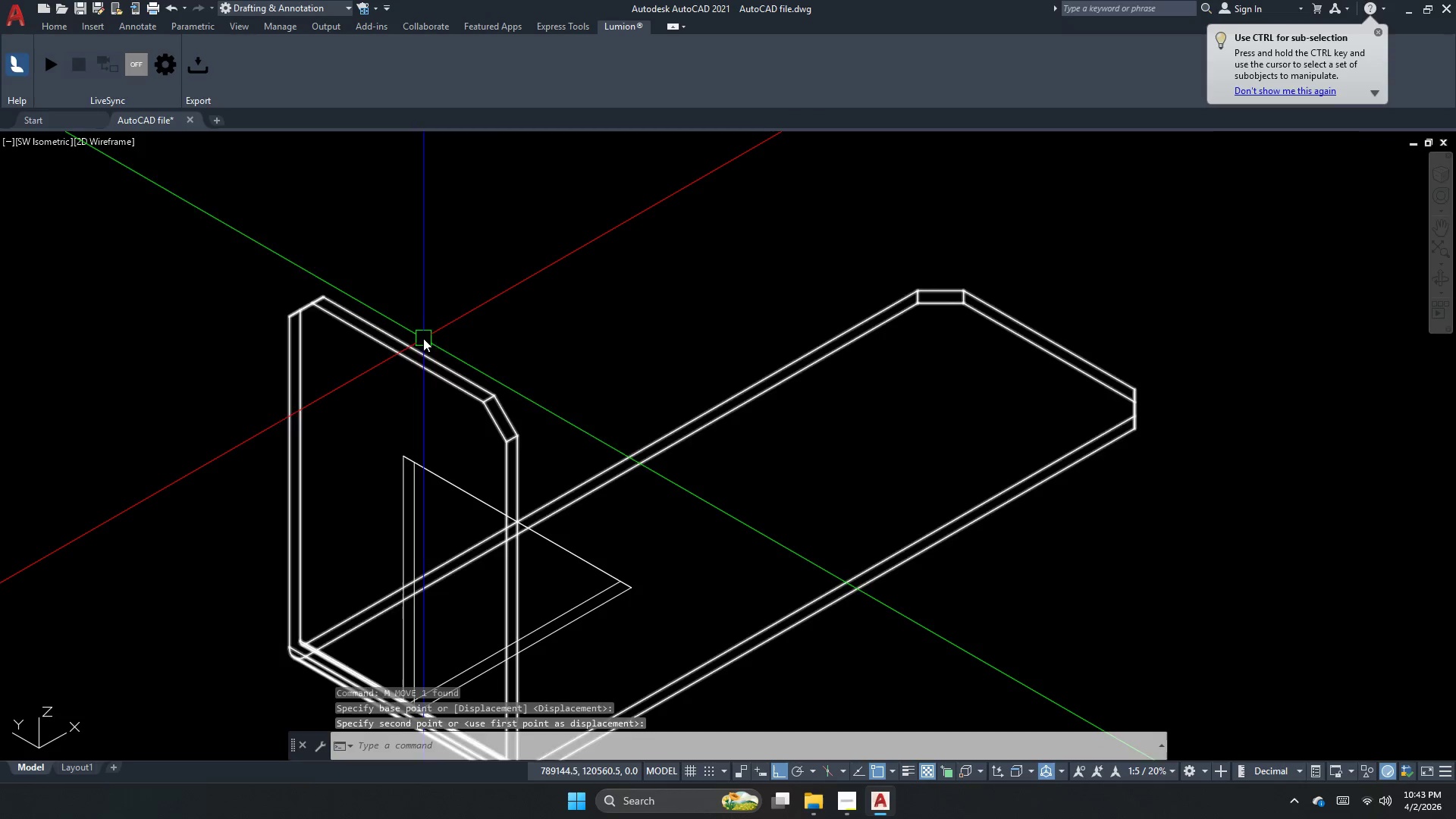 
key(Escape)
 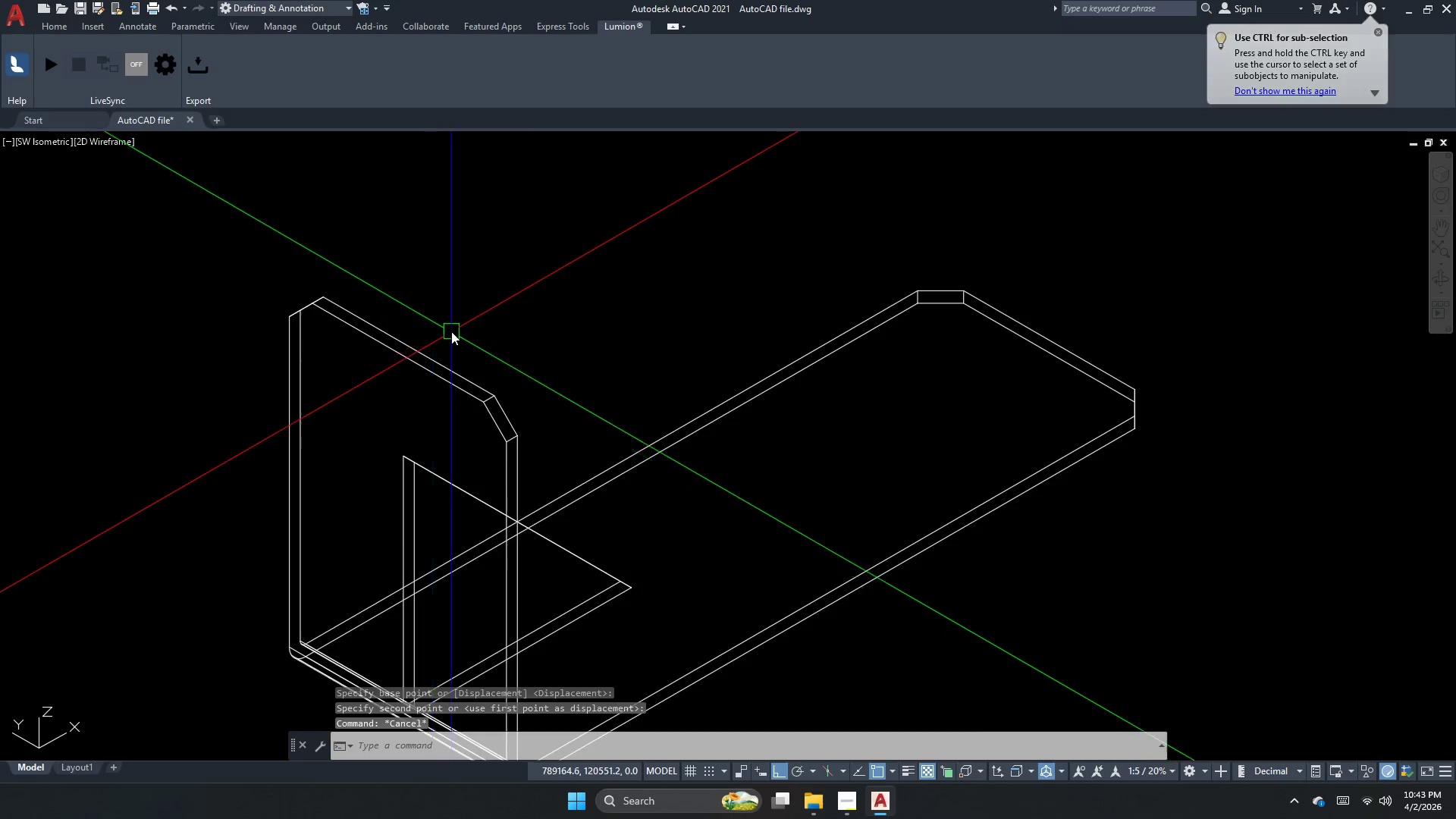 
key(Escape)
 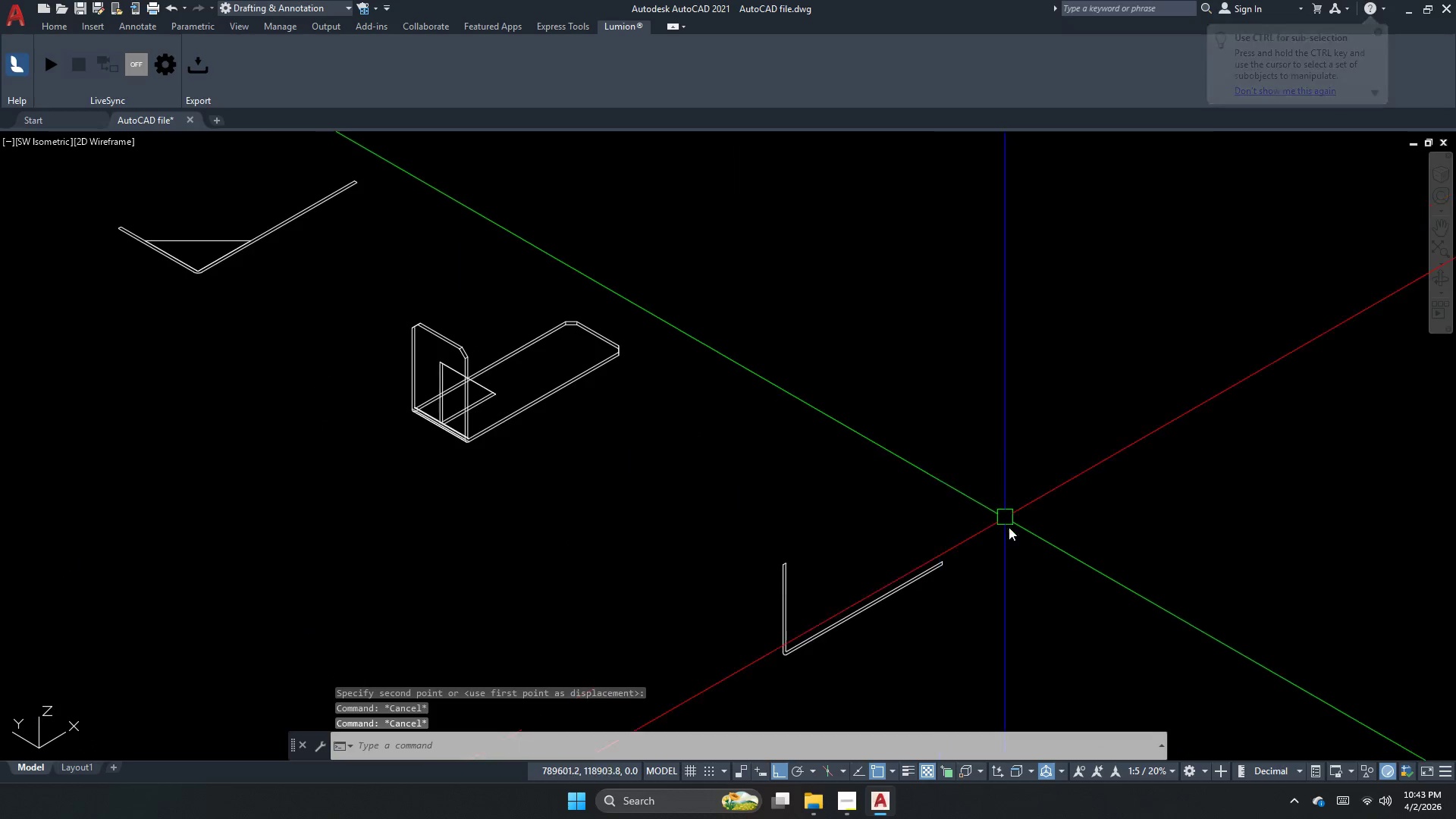 
scroll: coordinate [451, 331], scroll_direction: down, amount: 3.0
 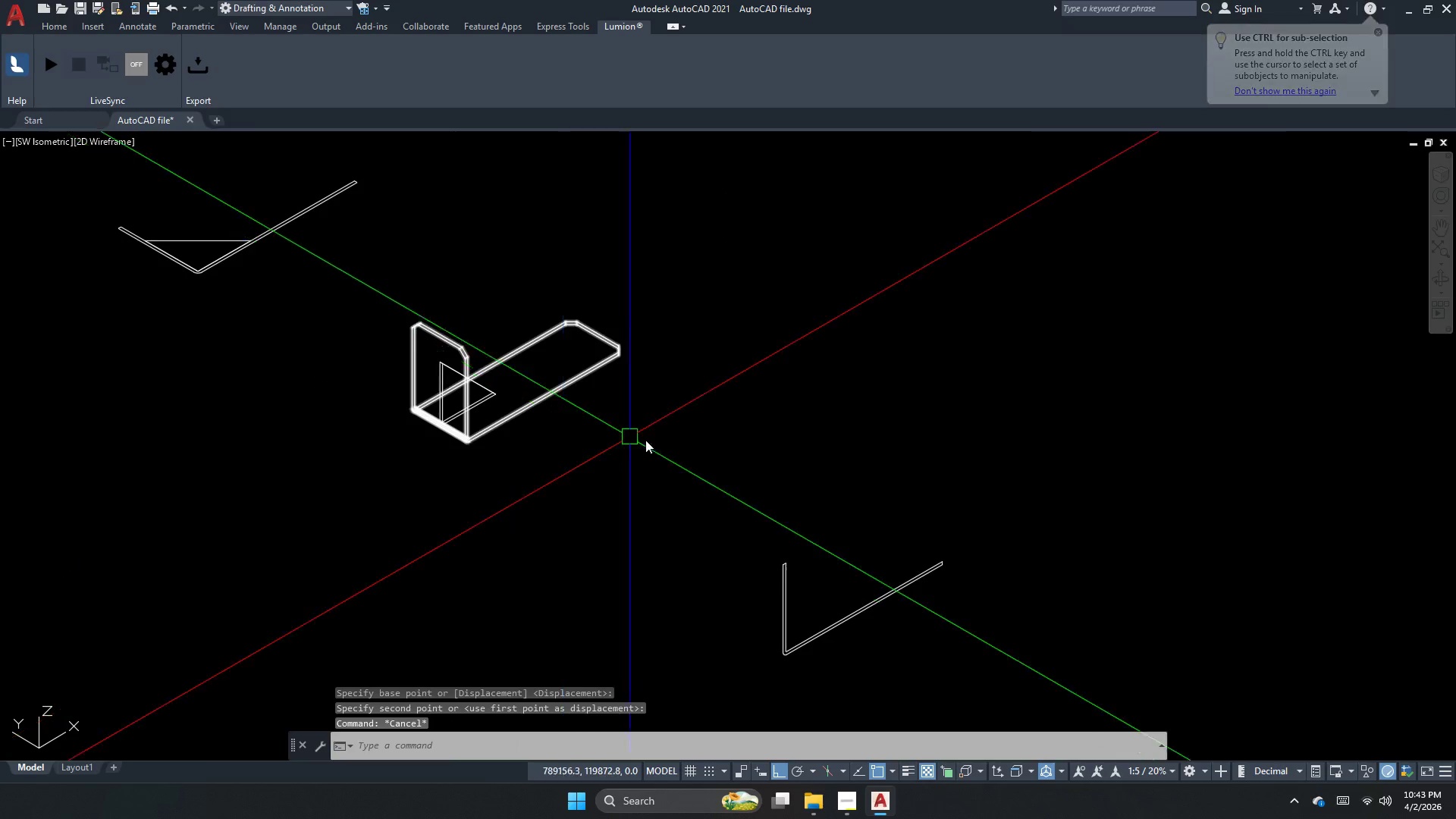 
left_click_drag(start_coordinate=[999, 560], to_coordinate=[935, 613])
 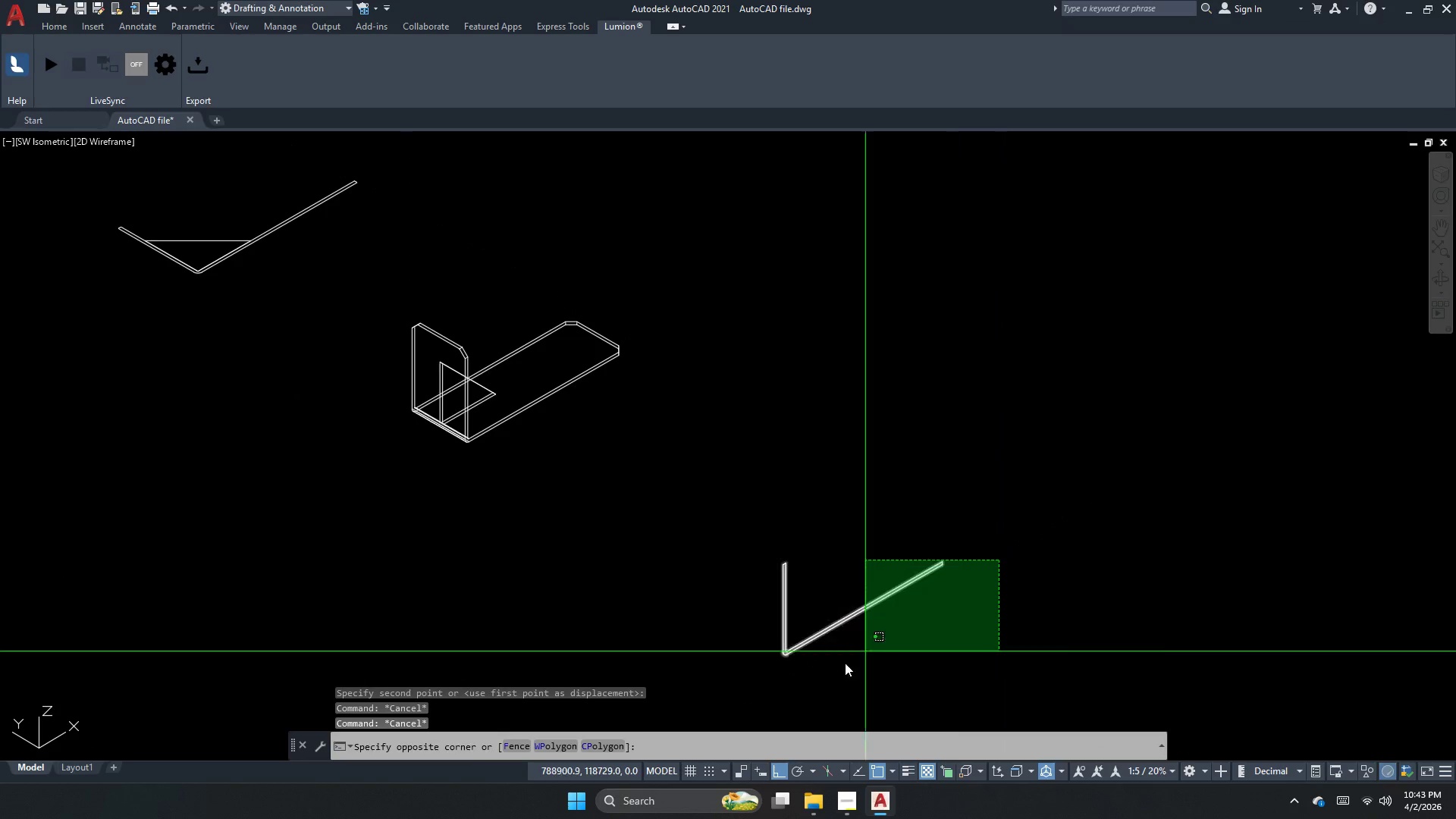 
double_click([833, 668])
 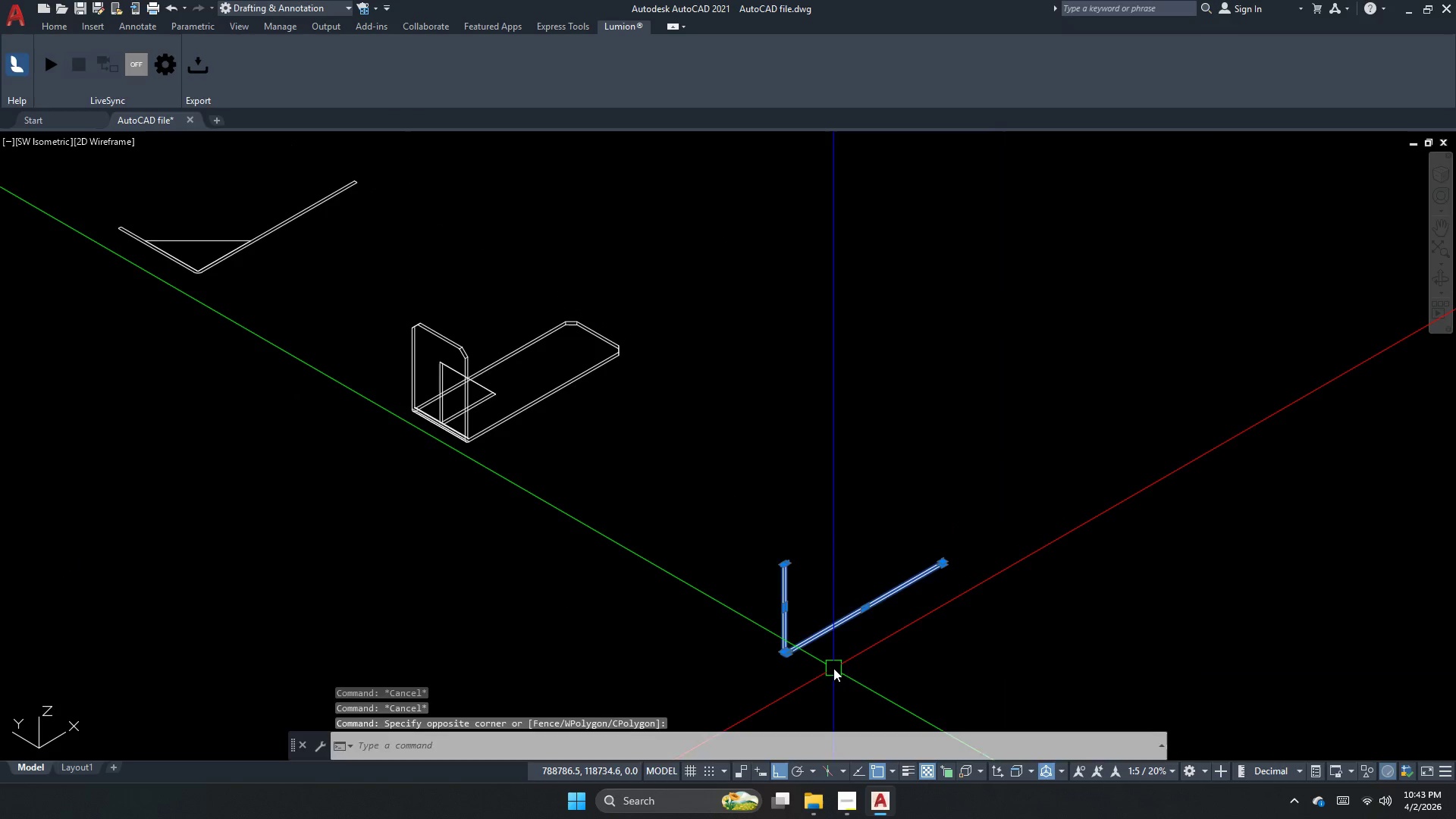 
key(E)
 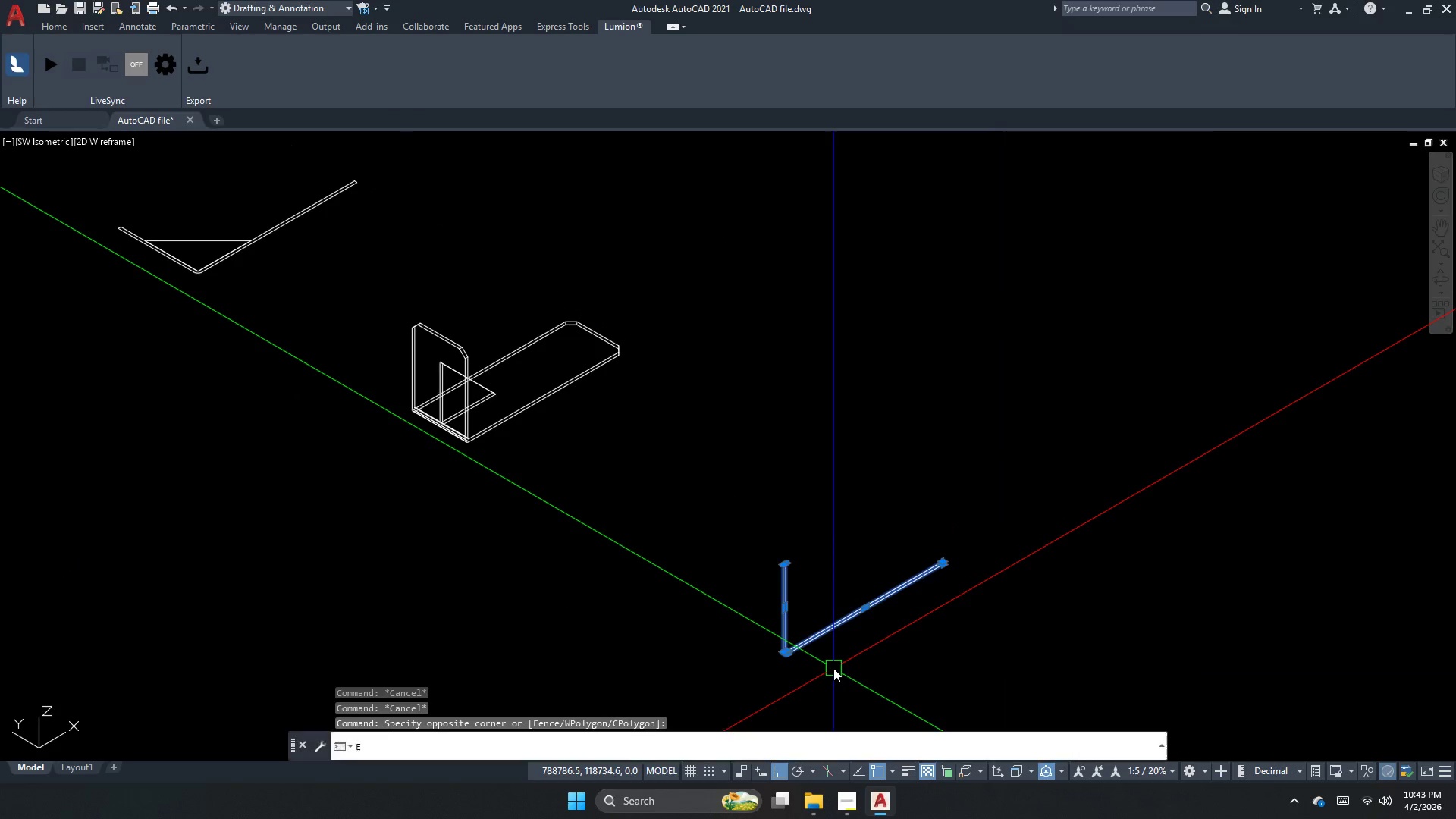 
key(Space)
 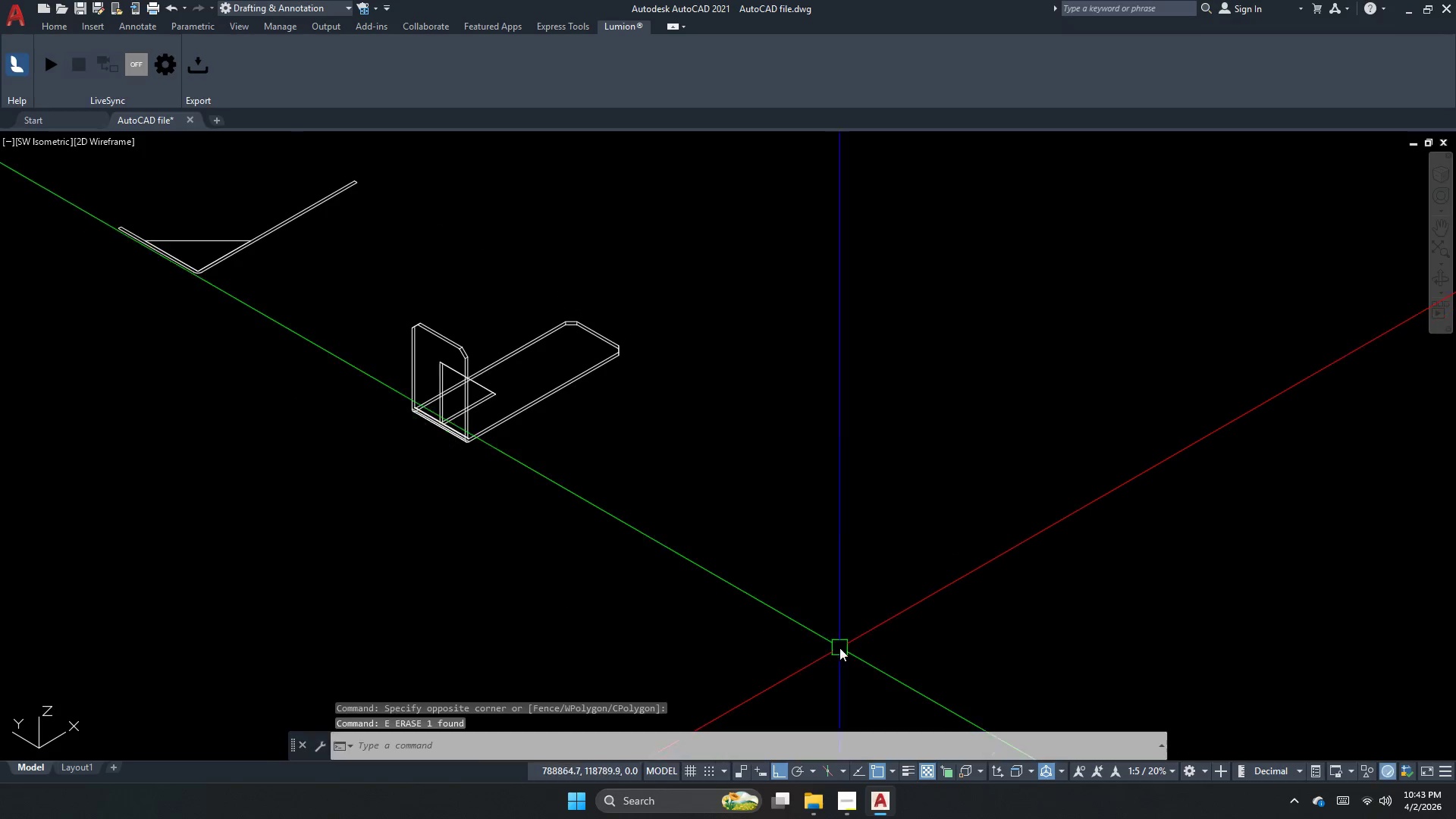 
key(Escape)
 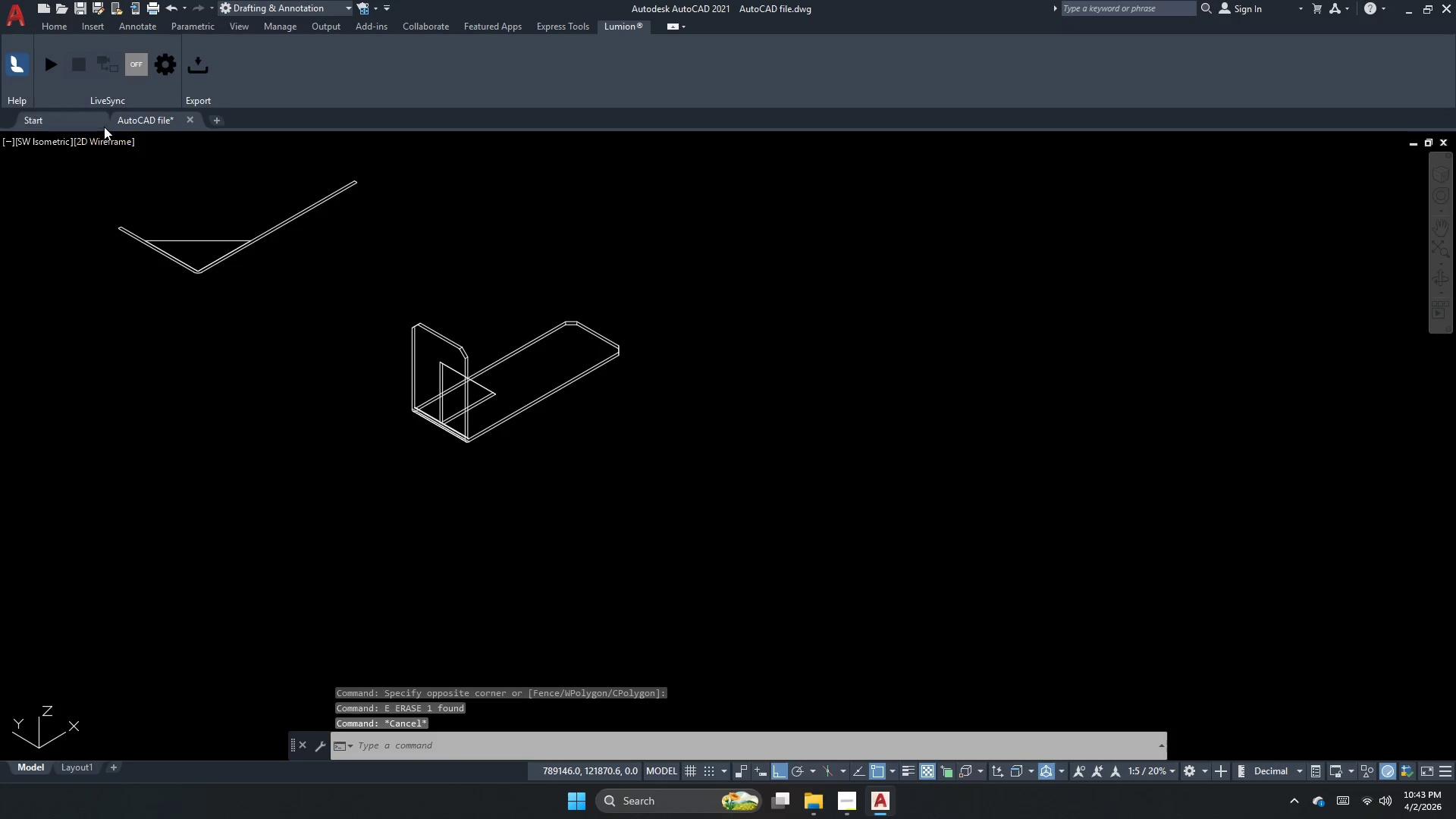 
left_click([104, 138])
 